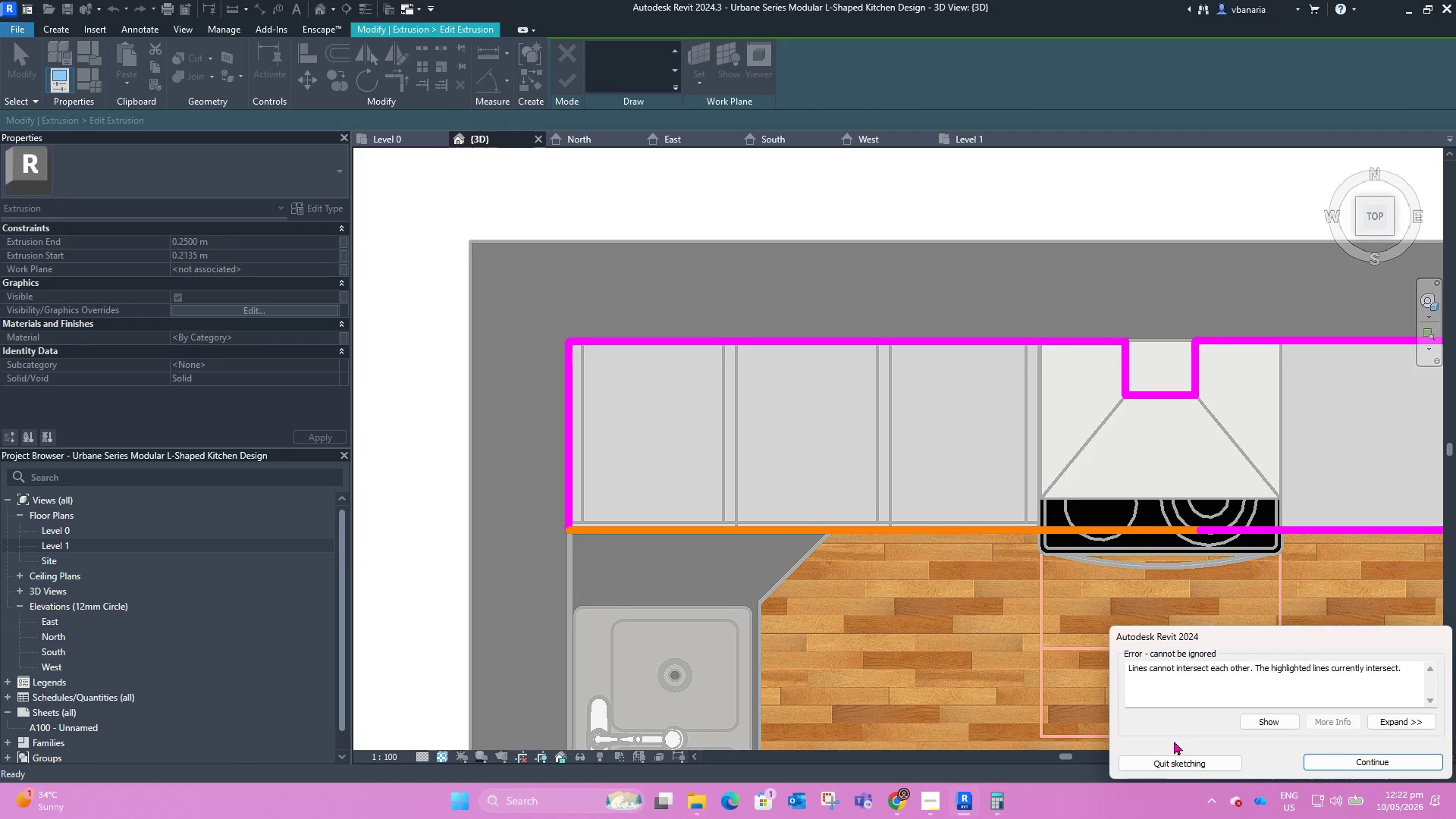 
scroll: coordinate [688, 473], scroll_direction: down, amount: 3.0
 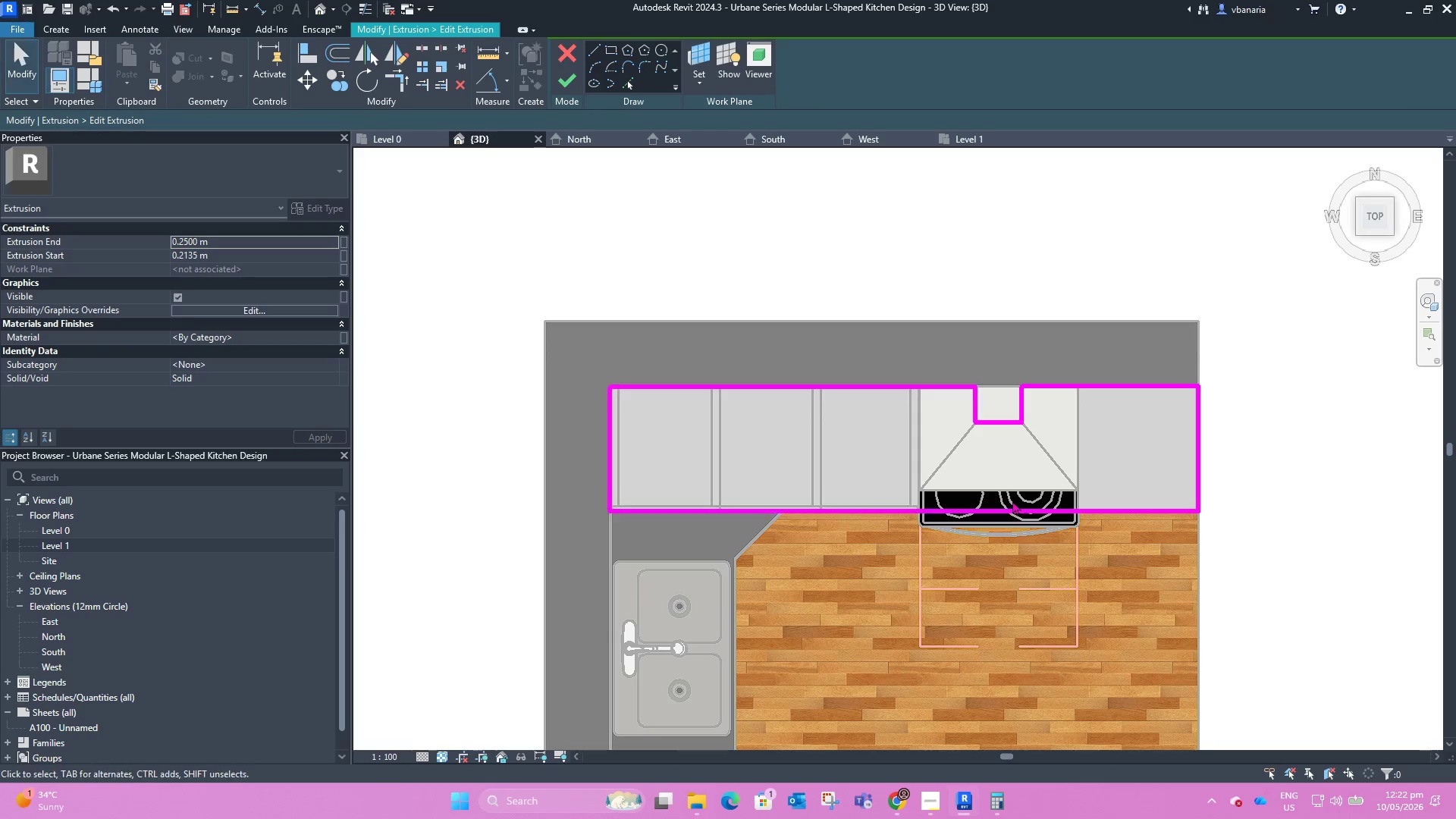 
left_click([1012, 513])
 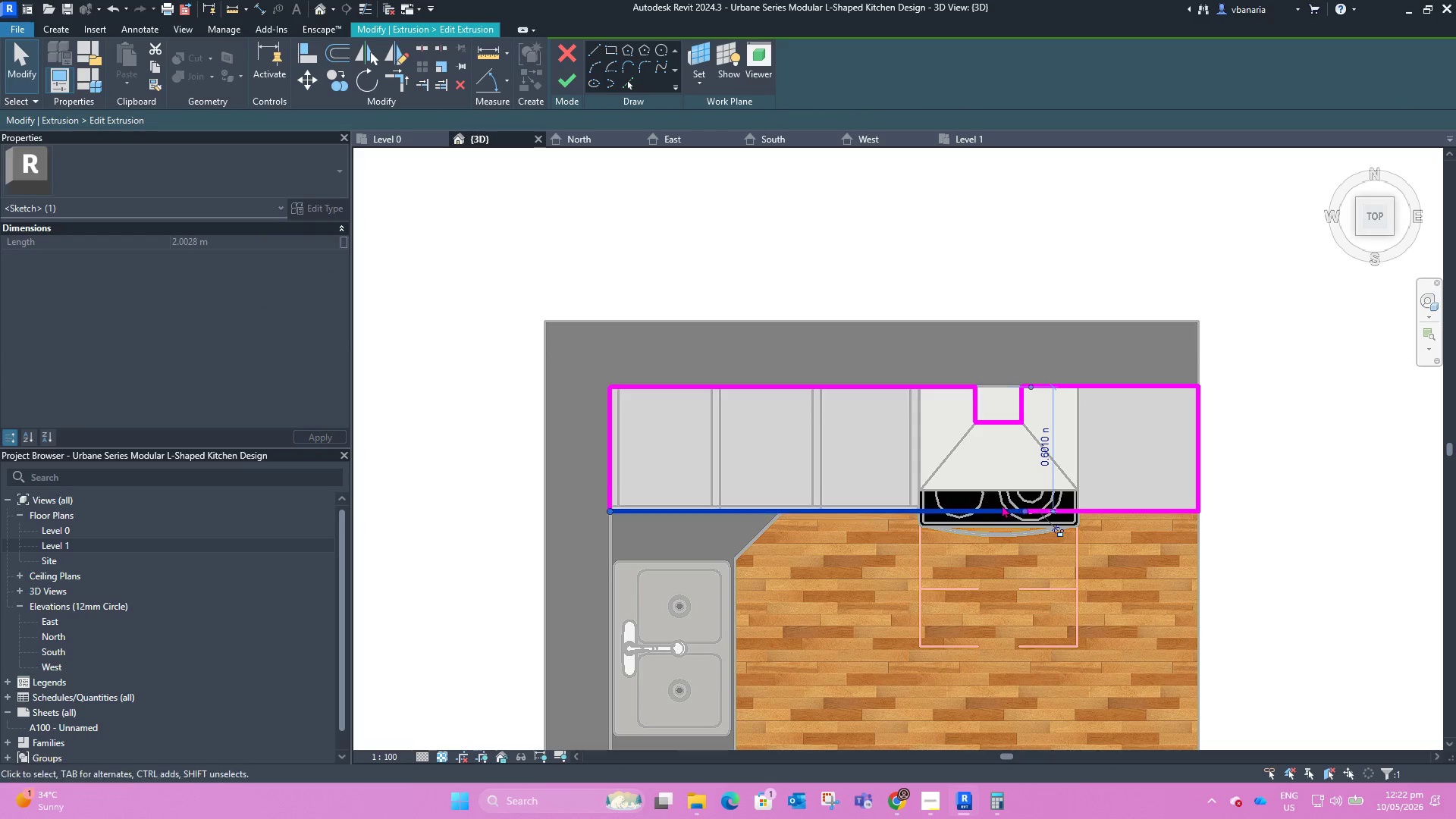 
scroll: coordinate [997, 509], scroll_direction: up, amount: 4.0
 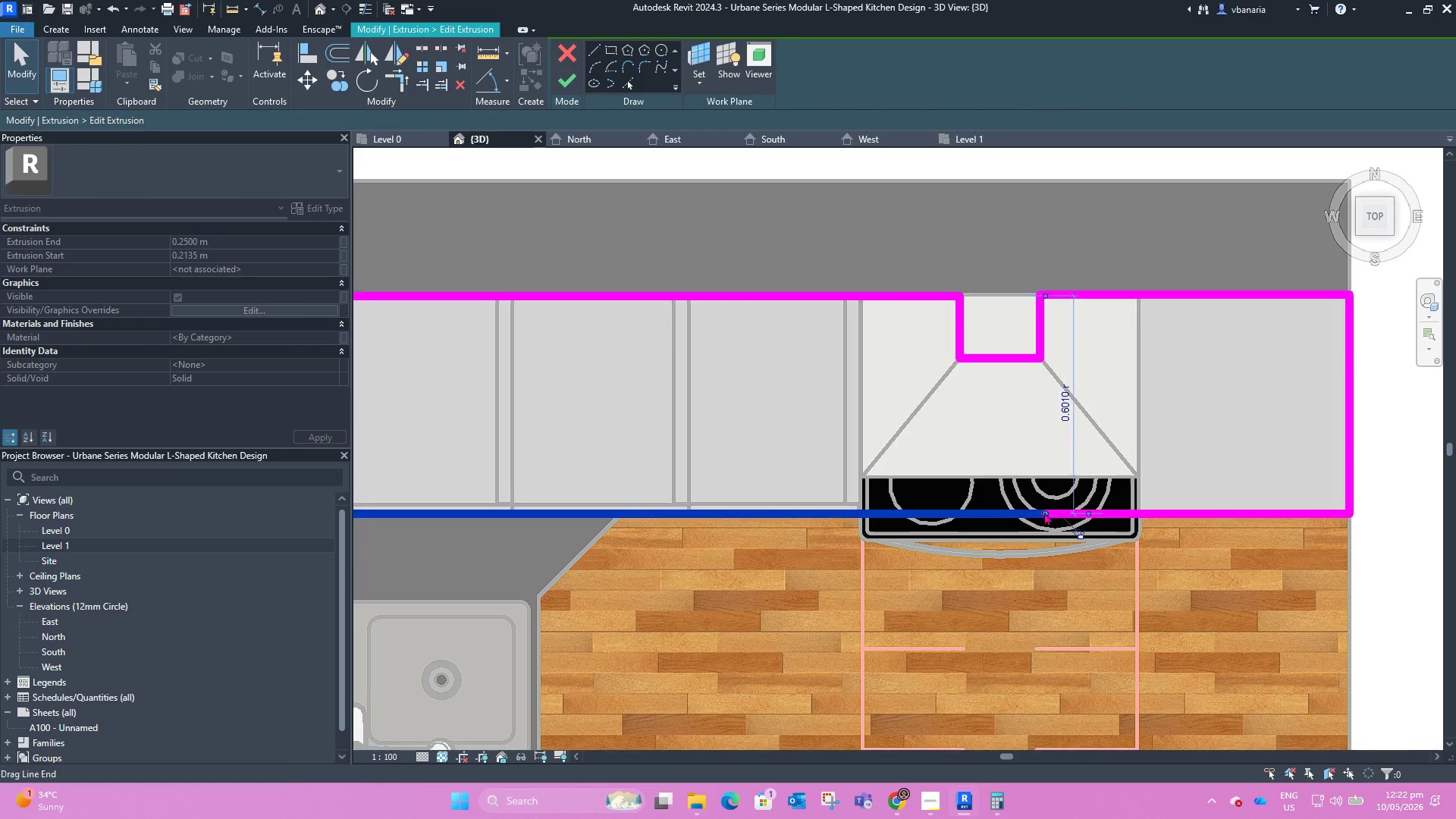 
left_click([1231, 453])
 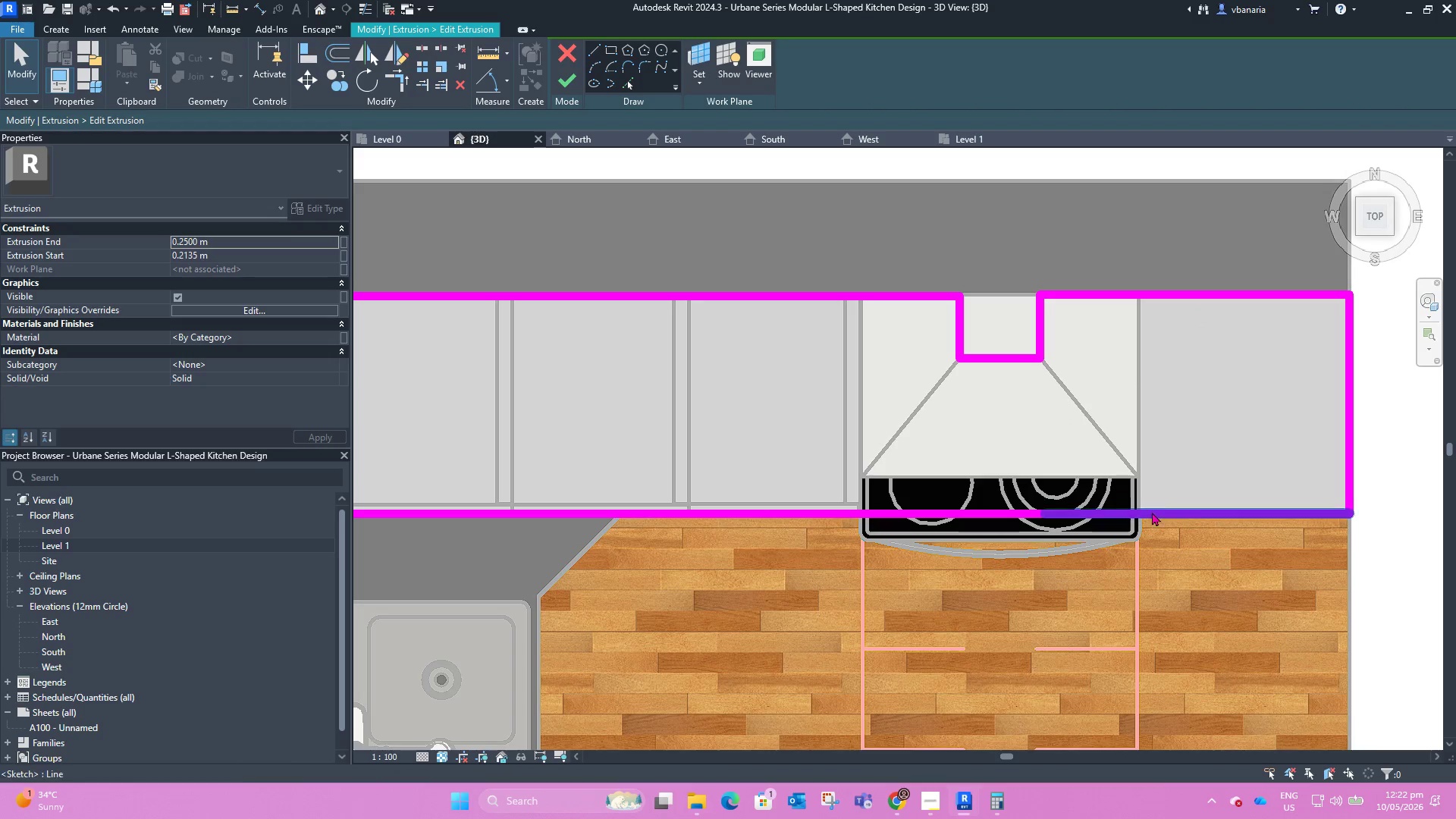 
left_click_drag(start_coordinate=[1156, 514], to_coordinate=[1037, 514])
 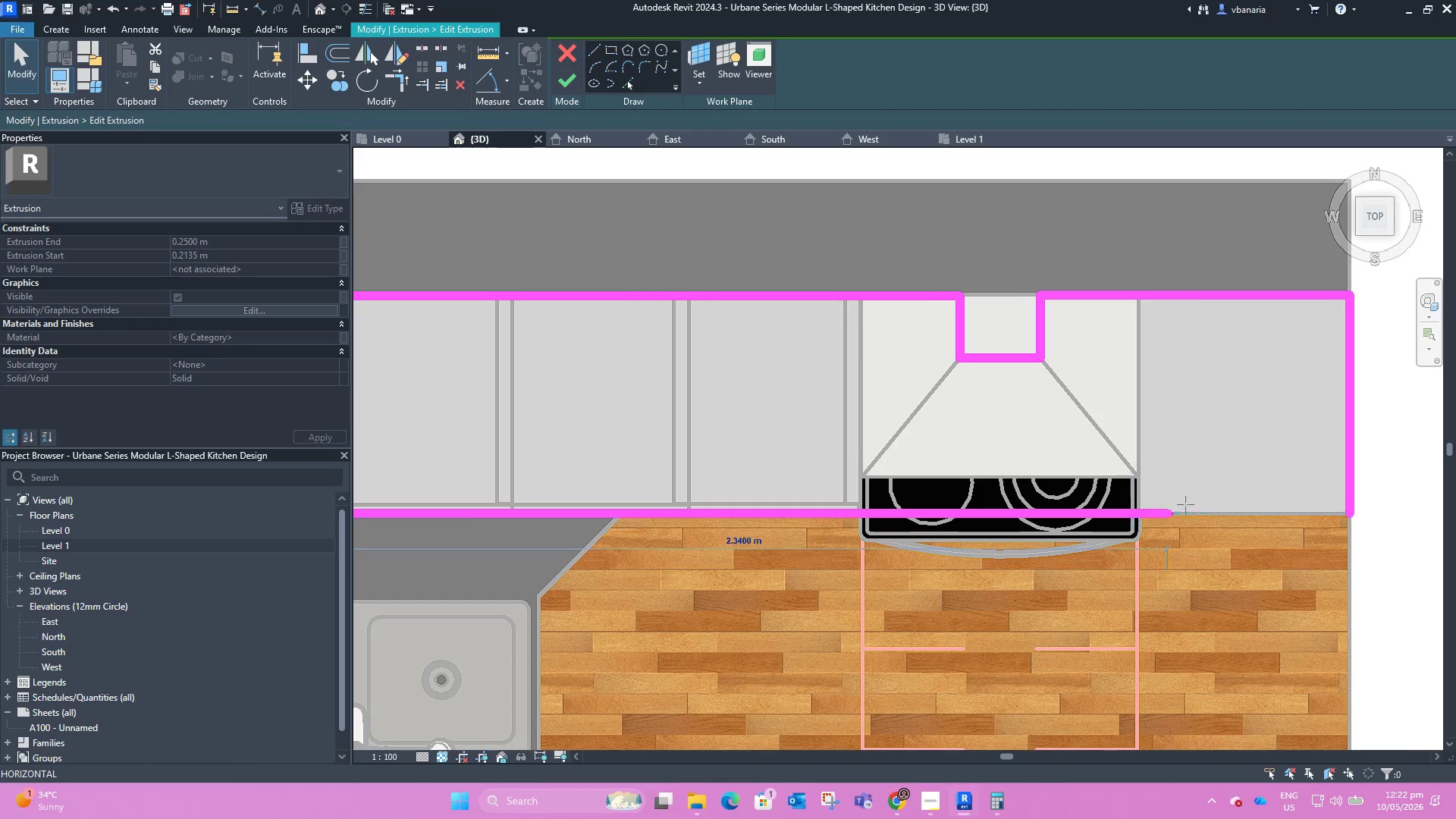 
left_click([1037, 514])
 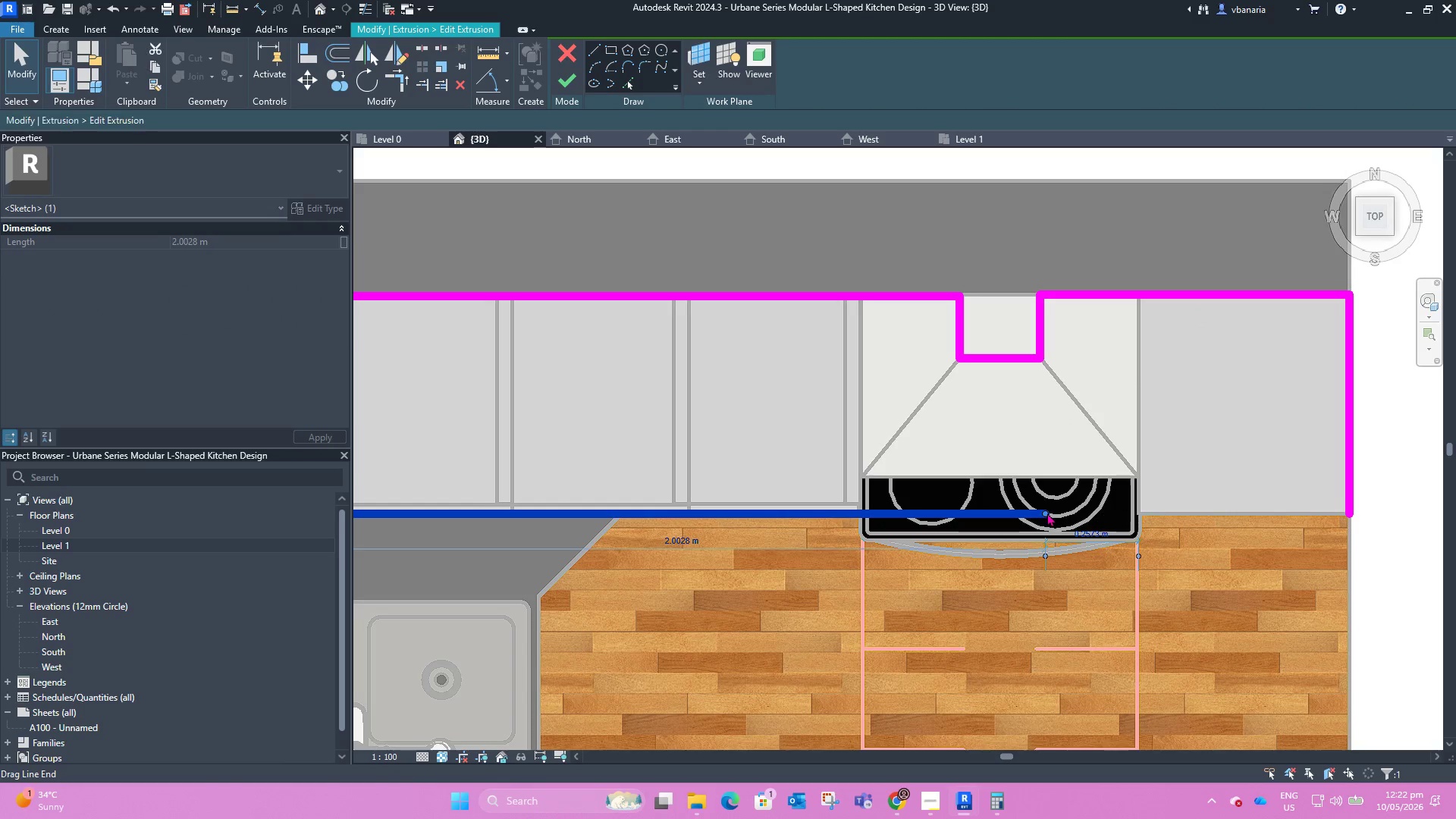 
left_click_drag(start_coordinate=[1047, 513], to_coordinate=[1345, 514])
 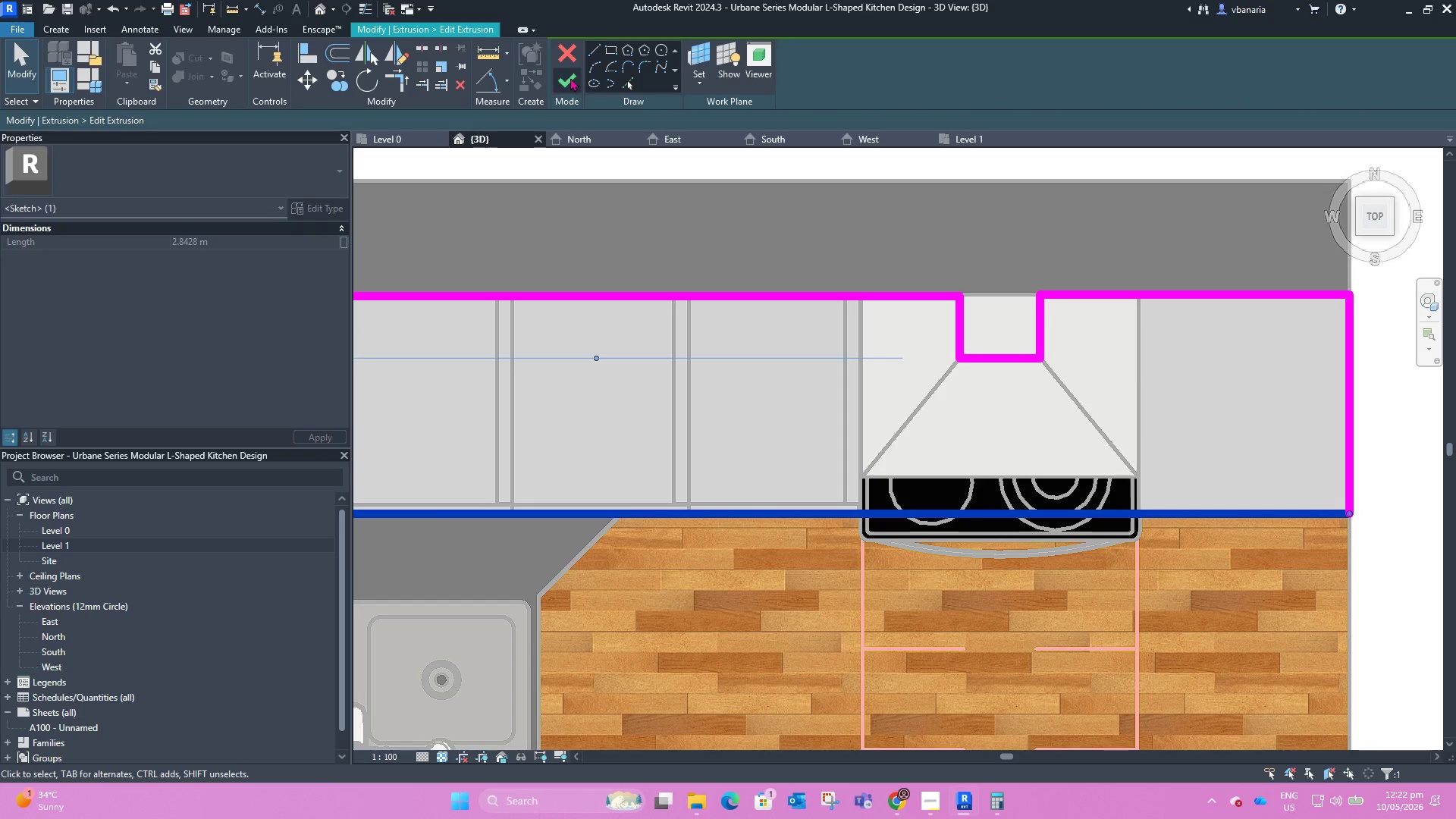 
left_click([562, 83])
 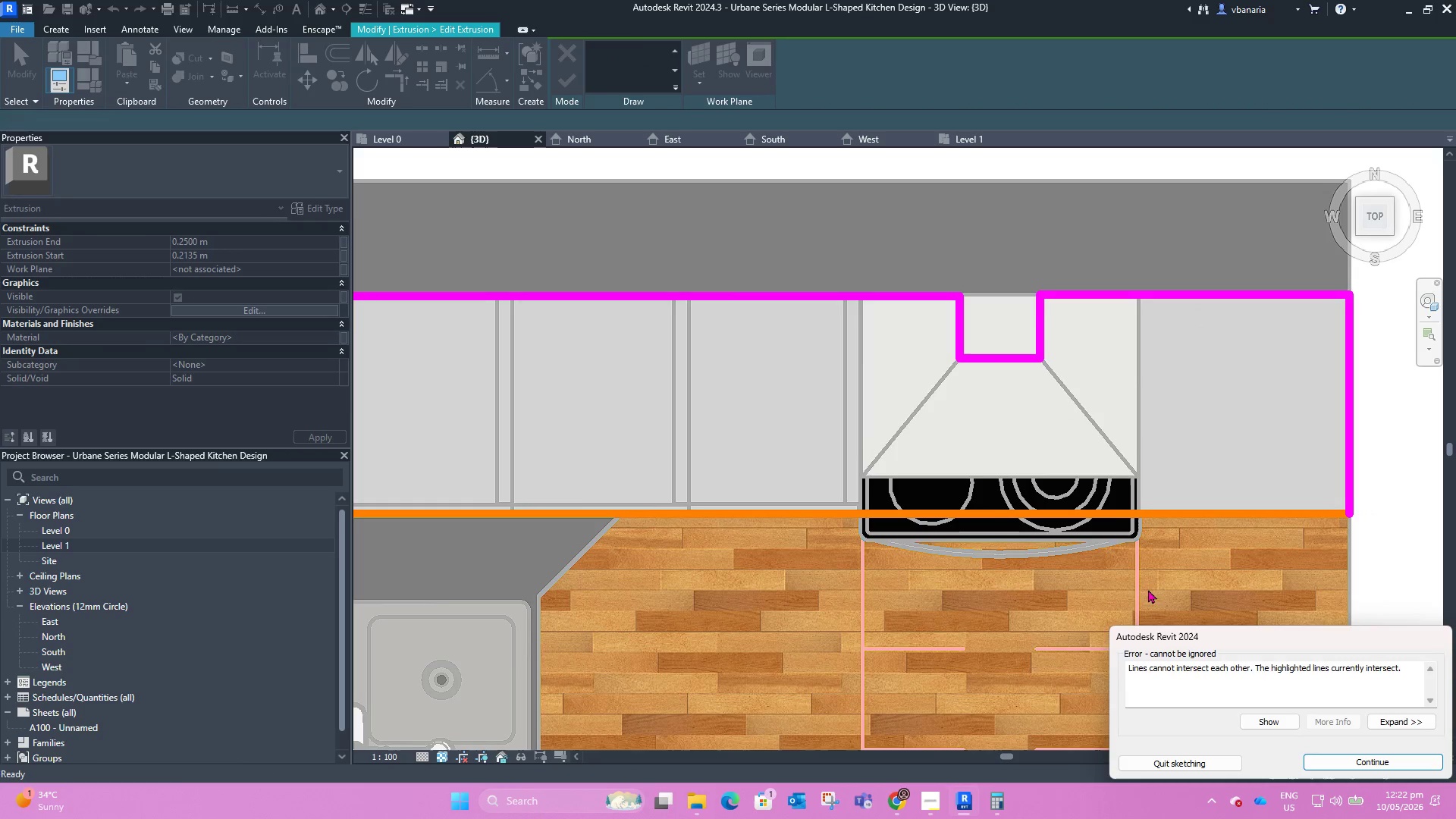 
scroll: coordinate [1159, 538], scroll_direction: down, amount: 5.0
 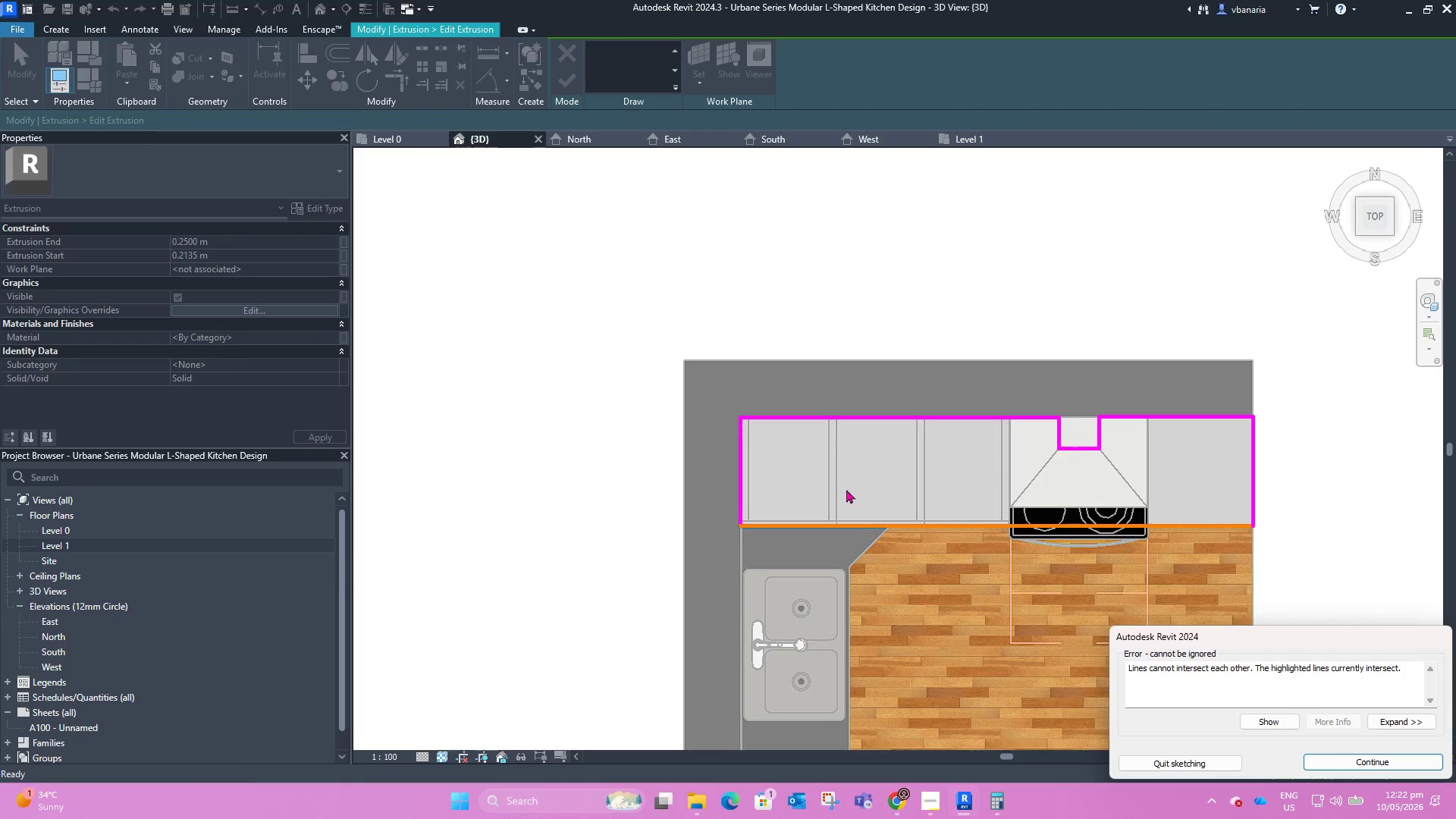 
key(Delete)
 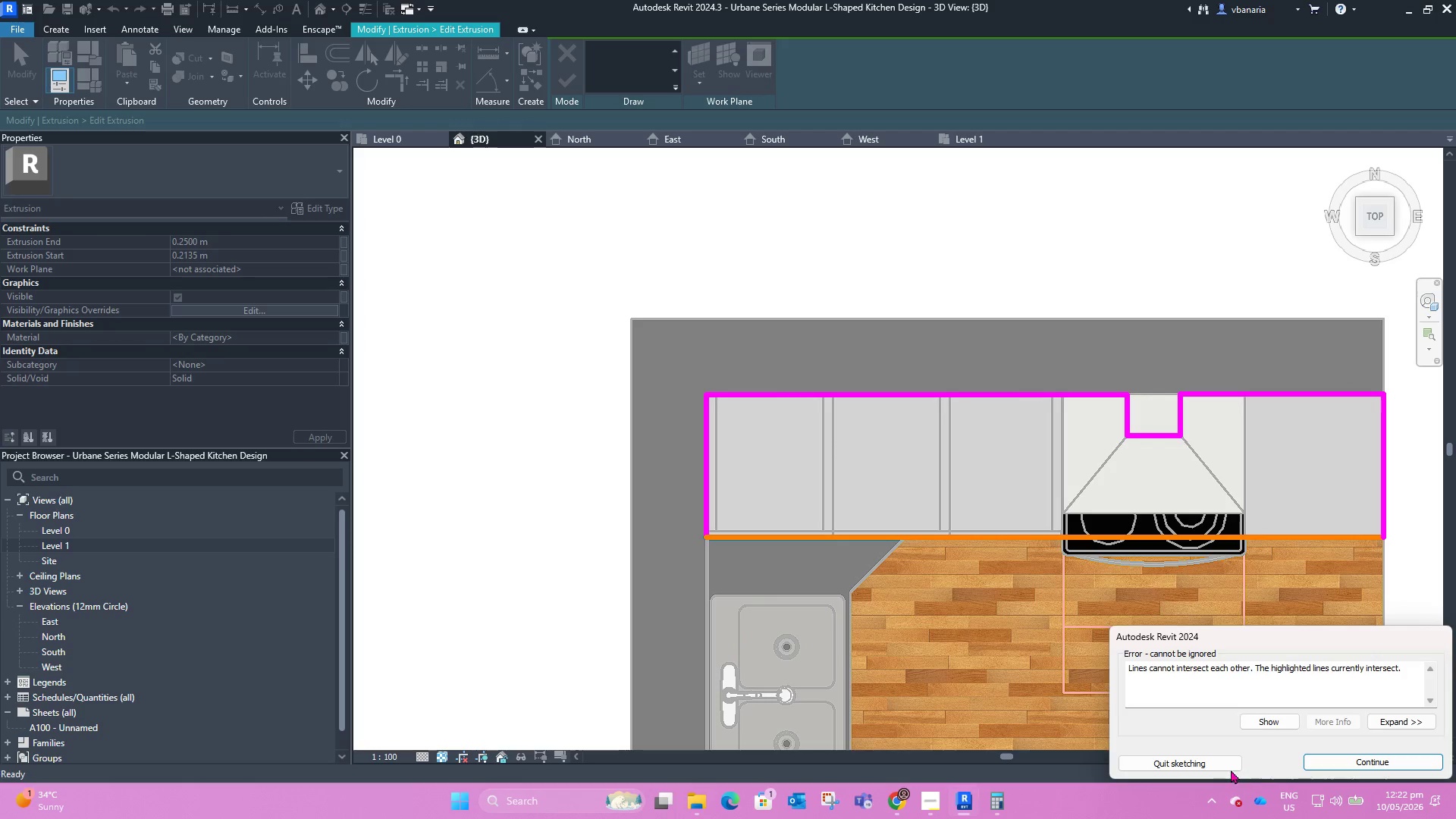 
scroll: coordinate [846, 488], scroll_direction: up, amount: 2.0
 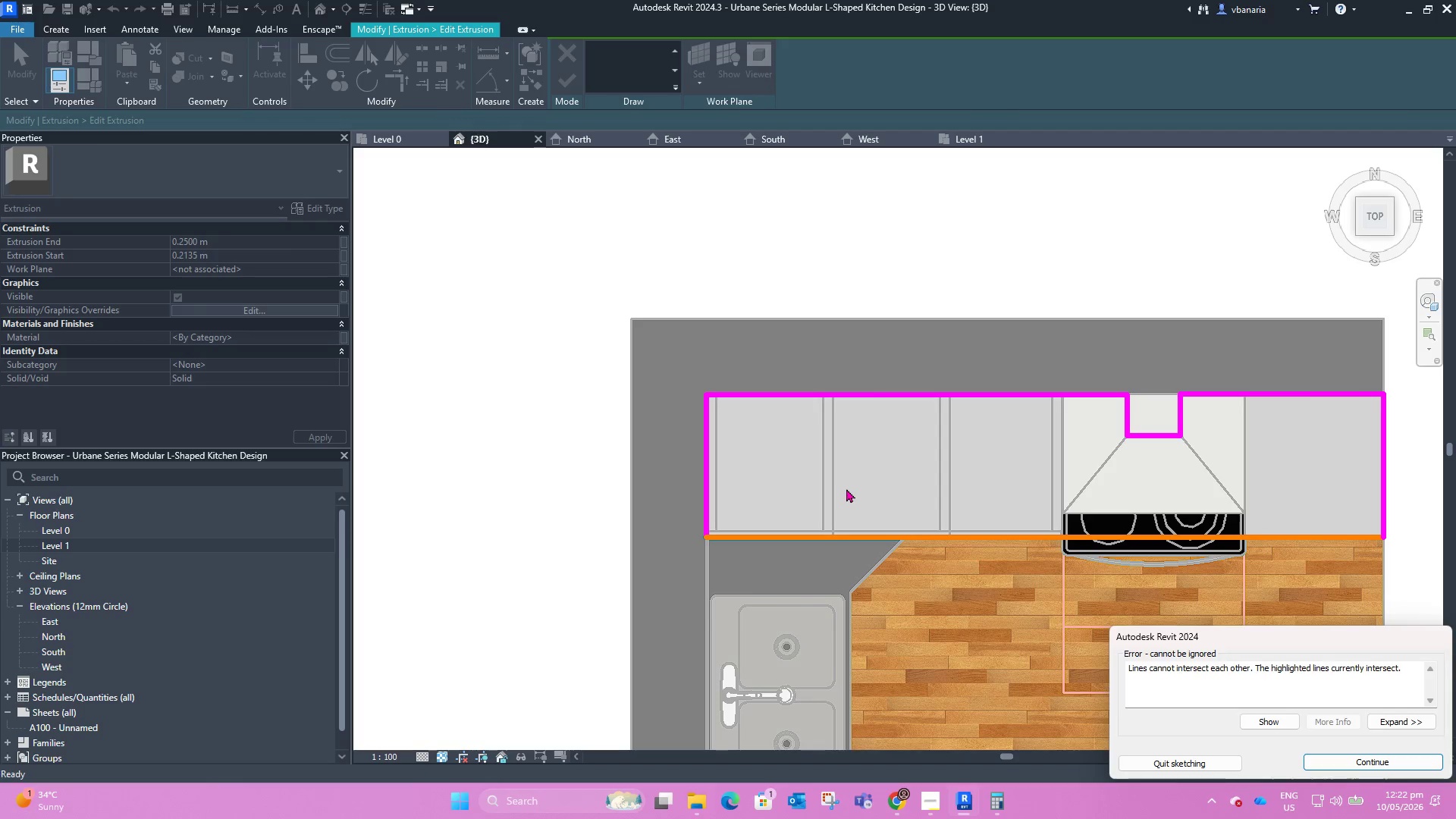 
left_click([1323, 762])
 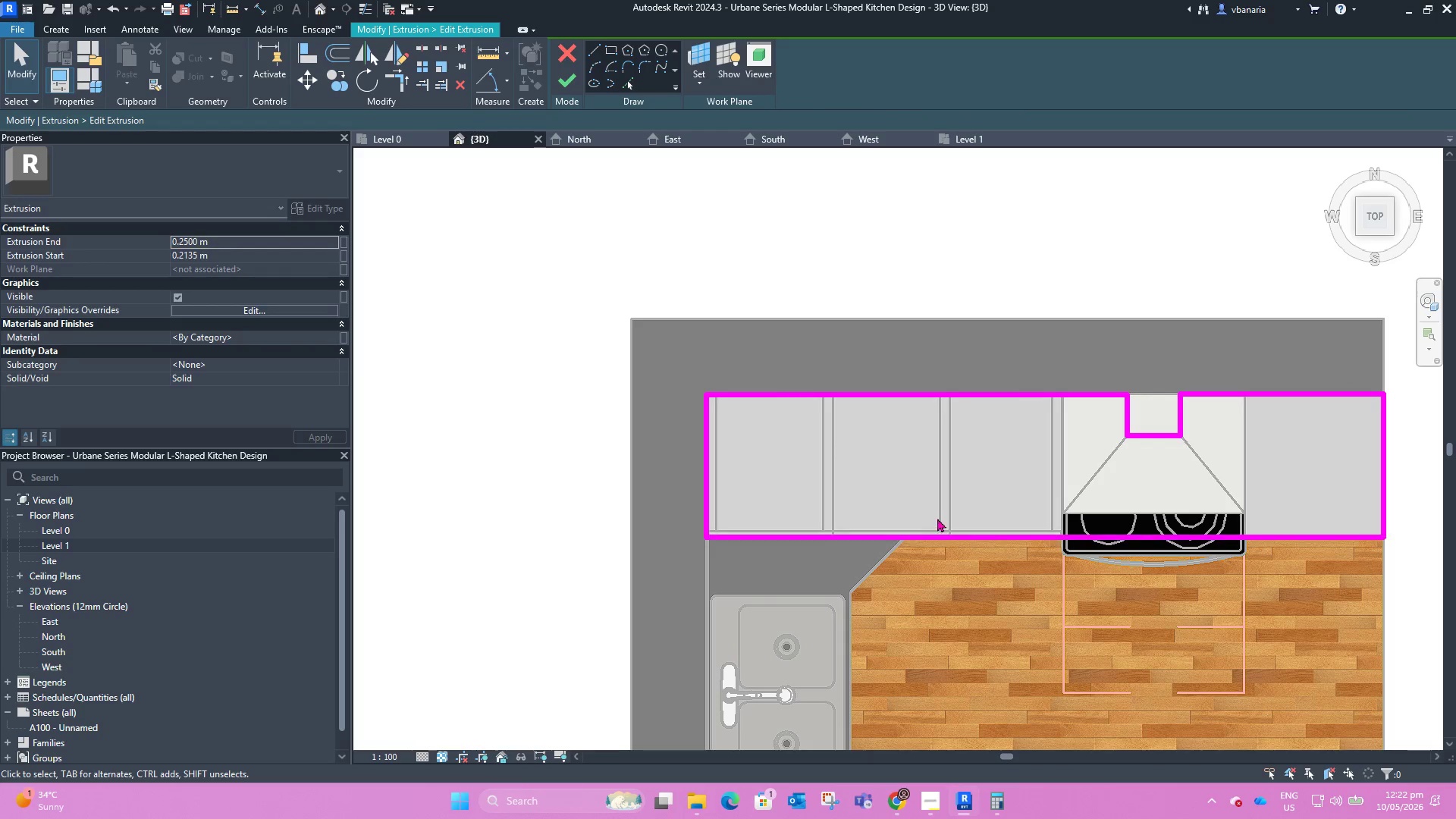 
hold_key(key=Delete, duration=0.86)
 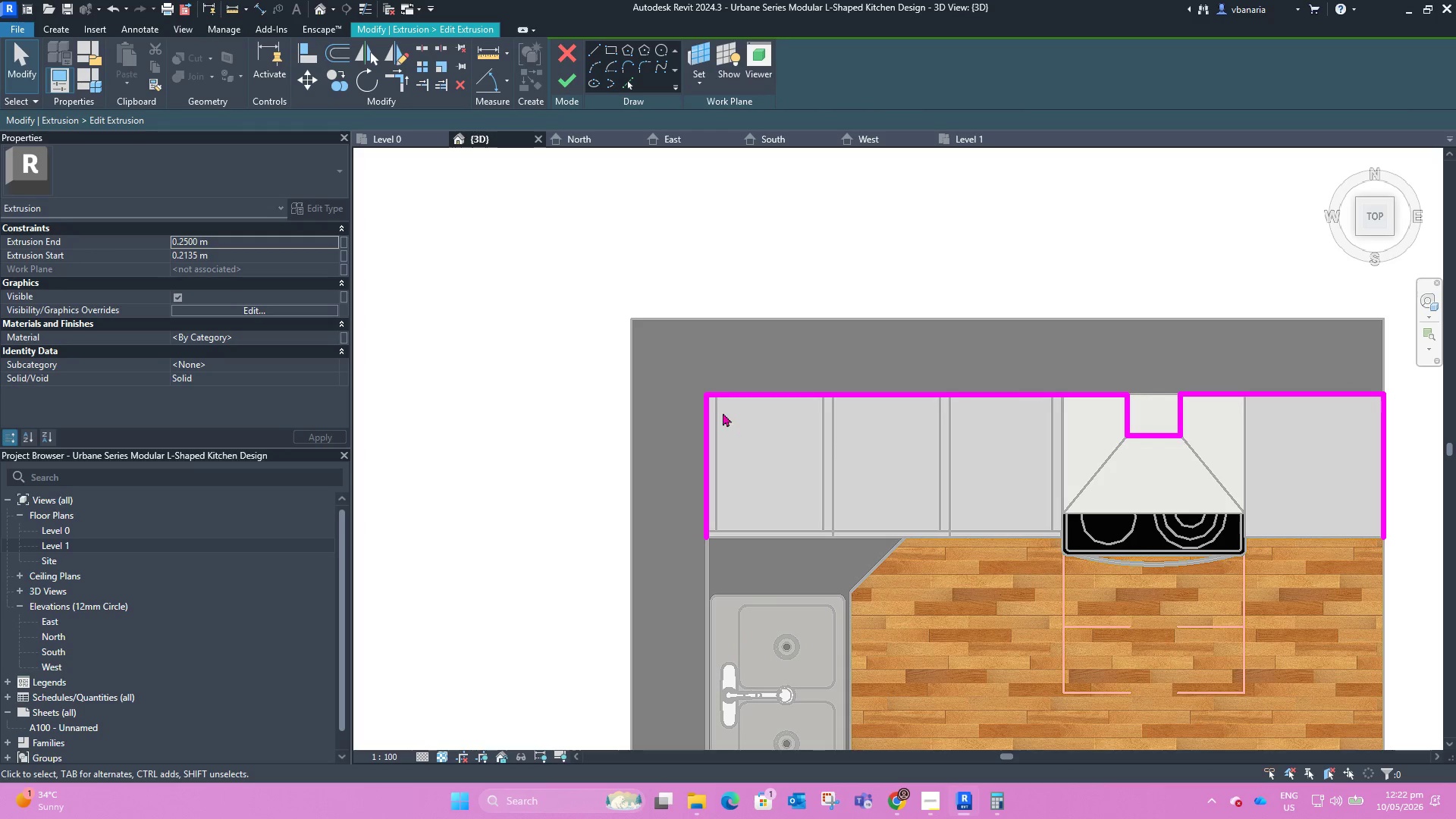 
left_click([942, 538])
 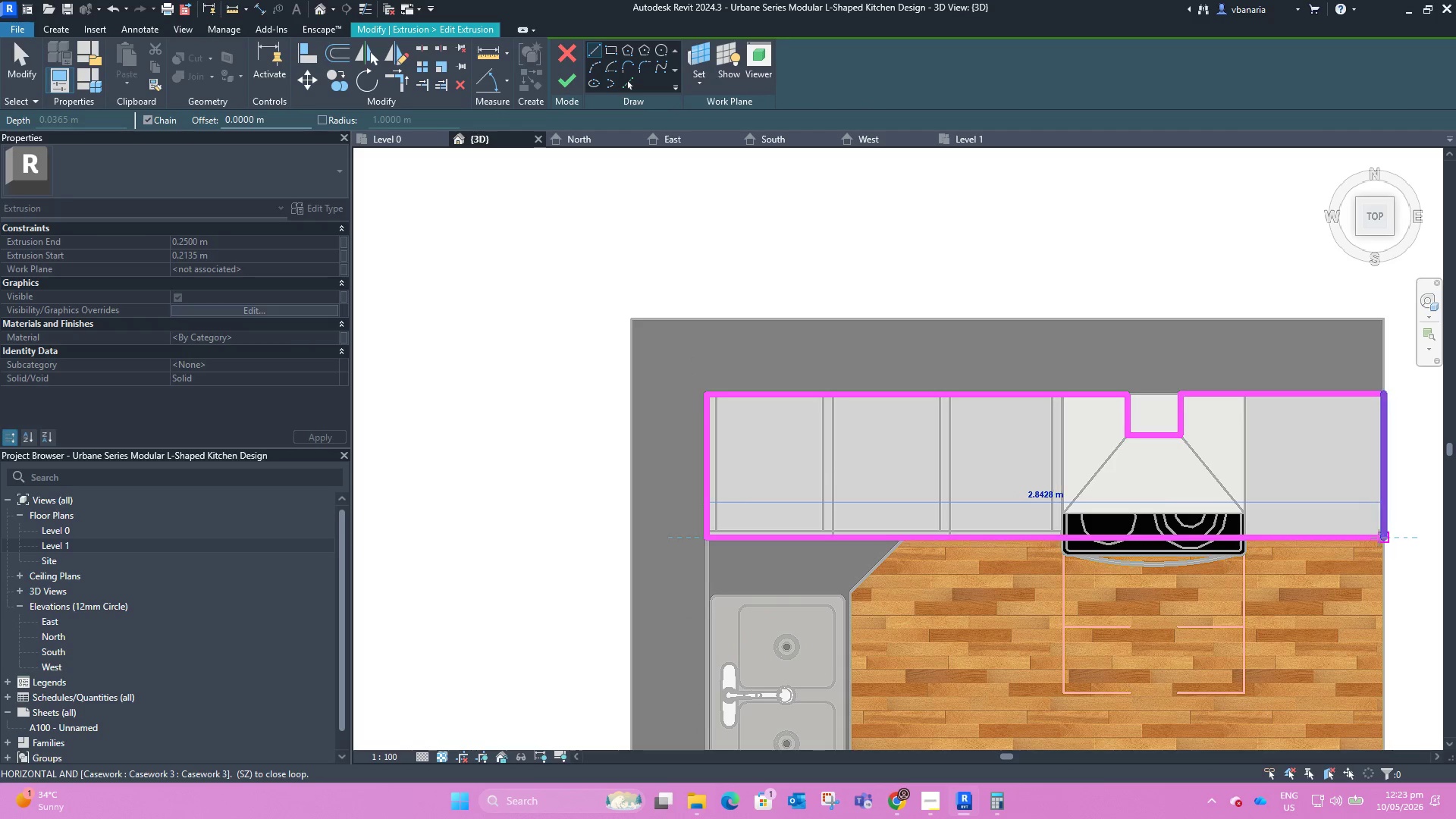 
wait(5.52)
 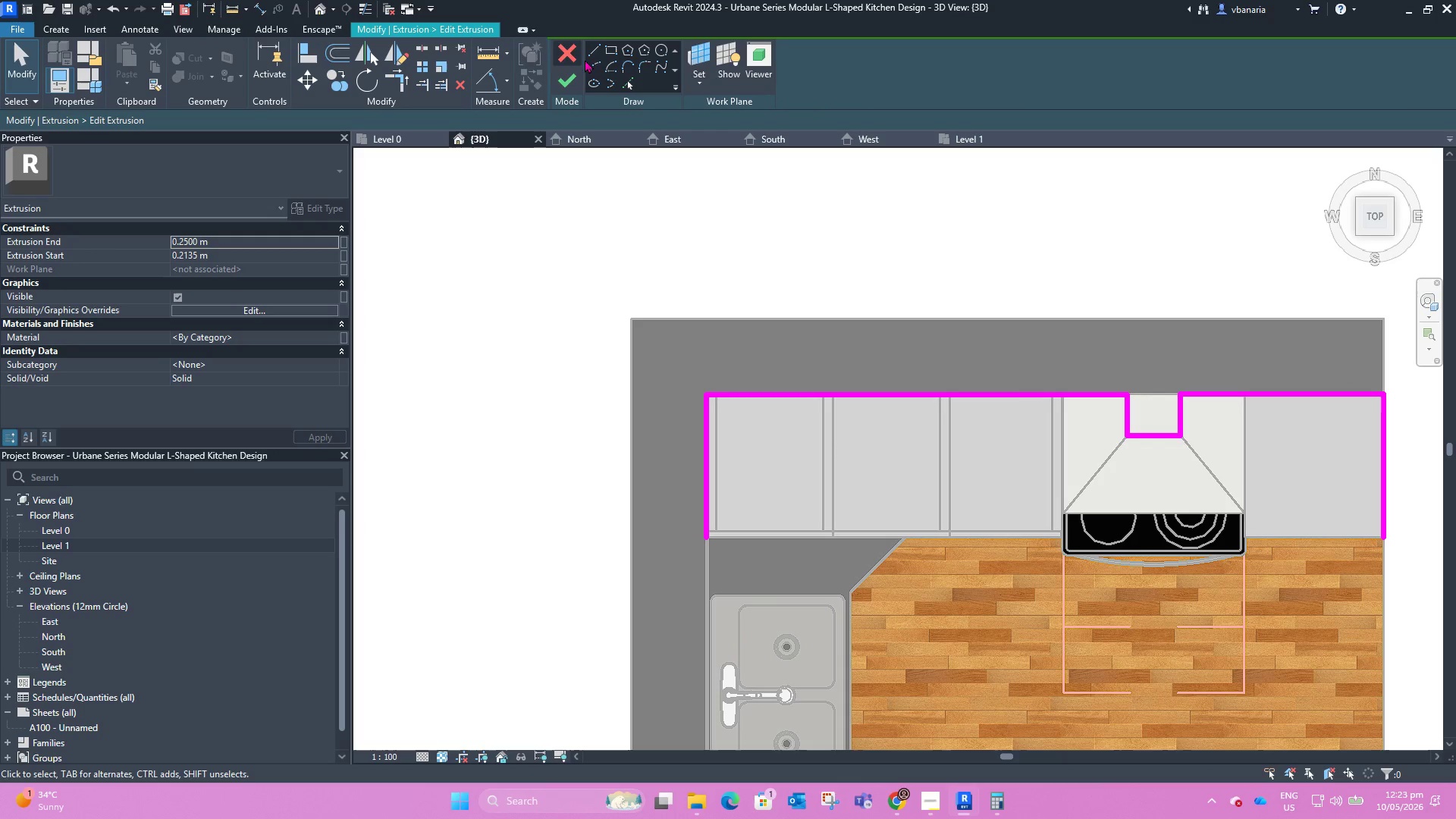 
left_click([565, 77])
 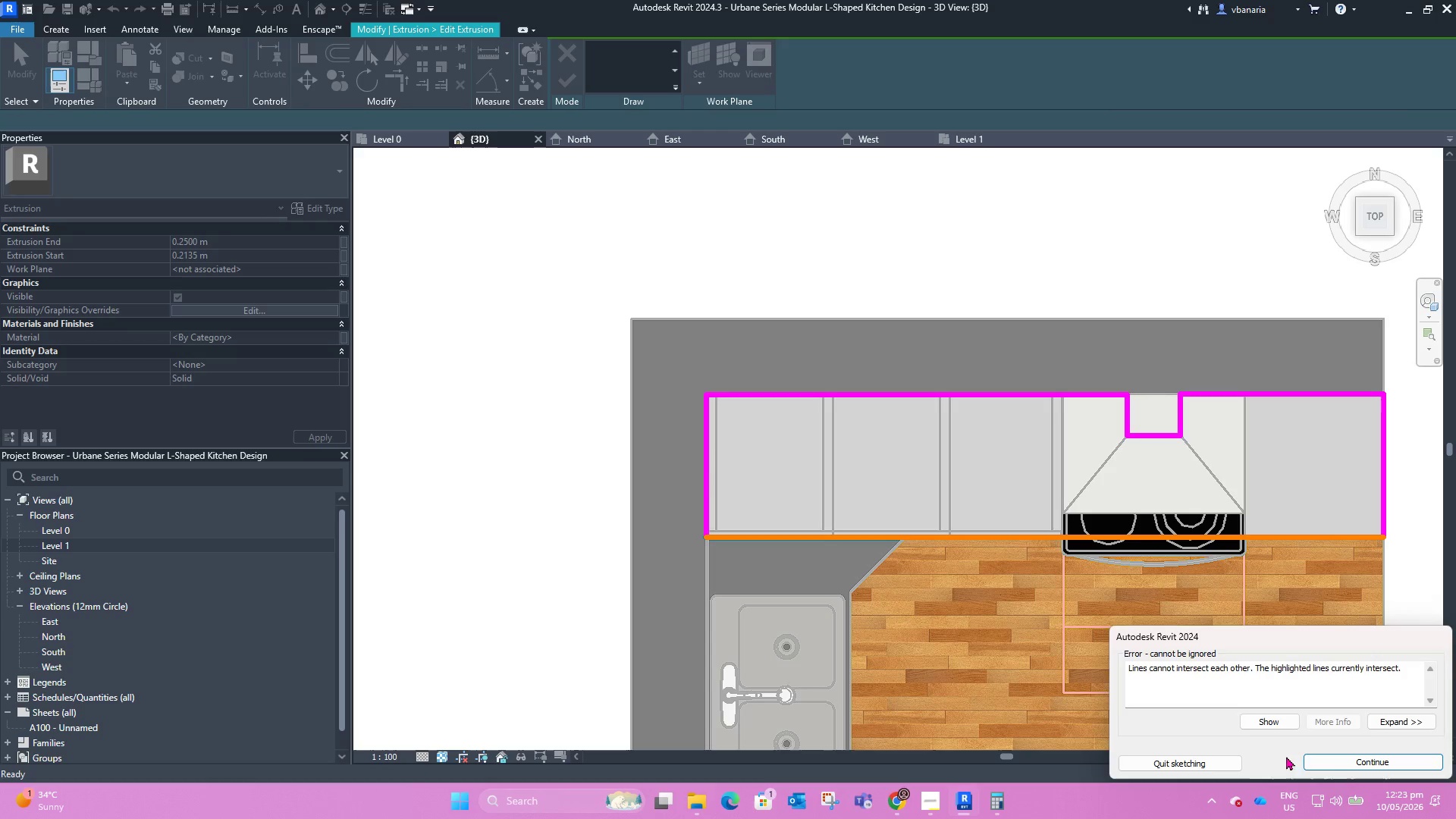 
left_click([1334, 764])
 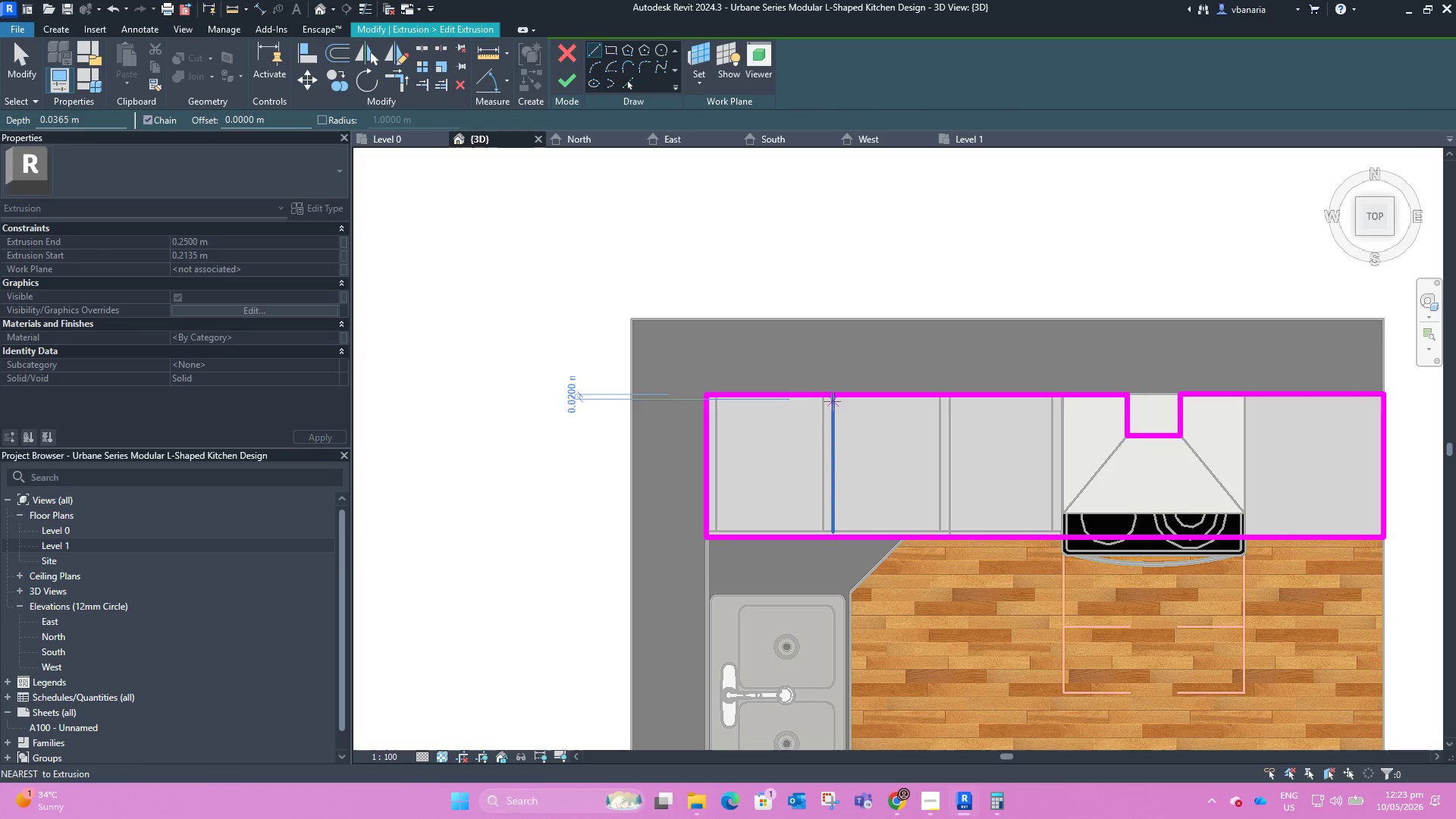 
scroll: coordinate [810, 404], scroll_direction: down, amount: 3.0
 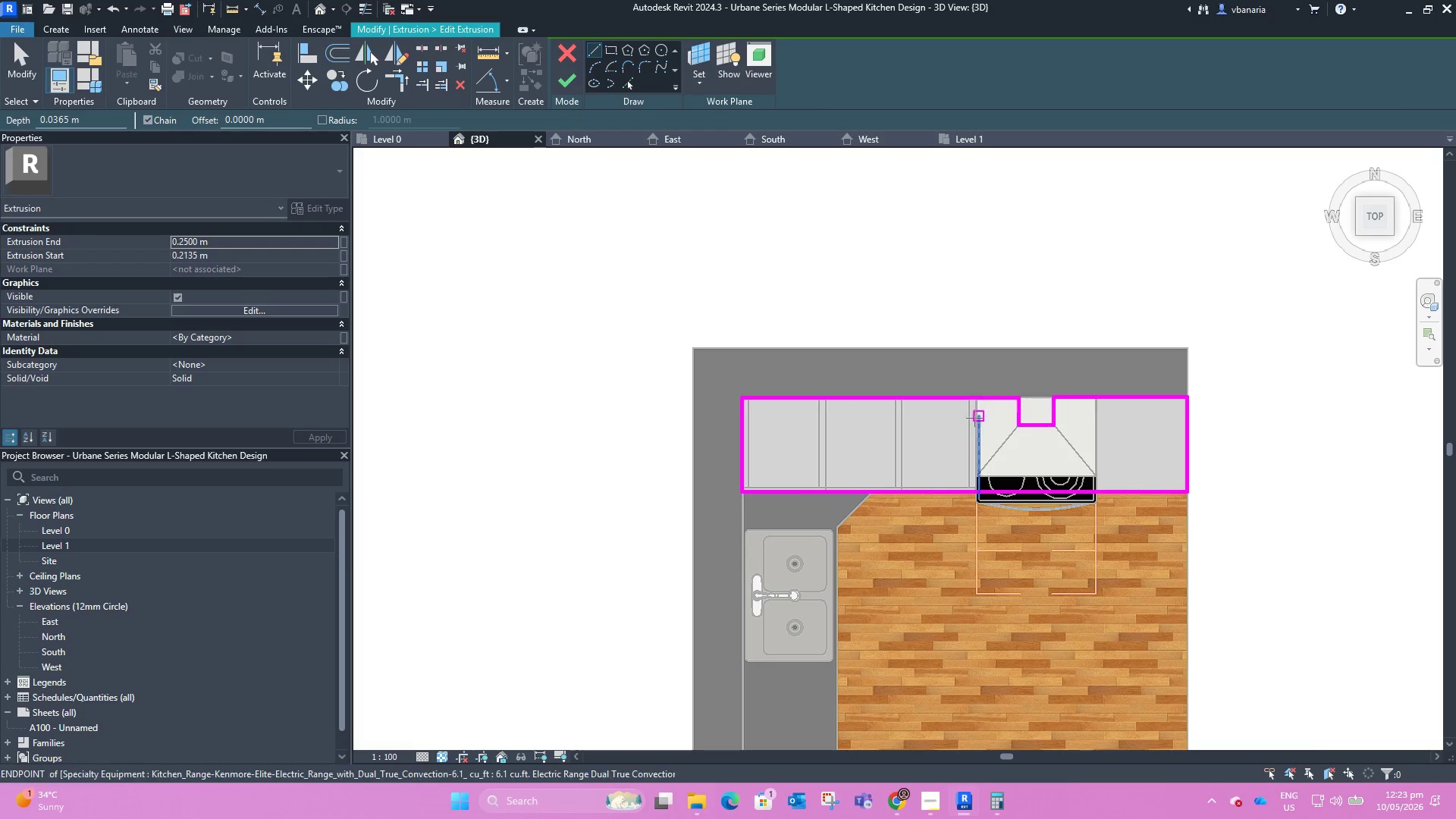 
key(Escape)
 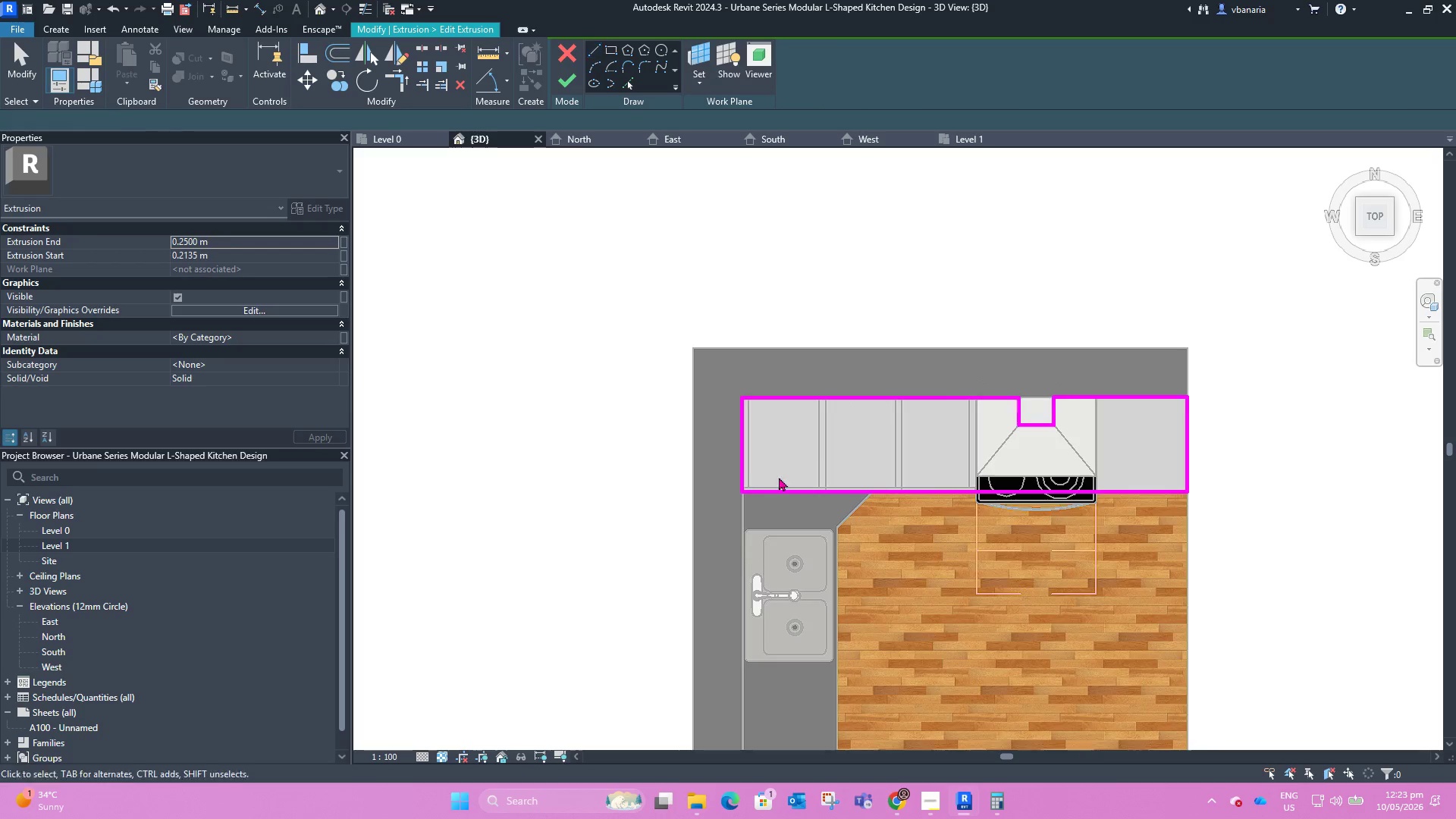 
key(Escape)
 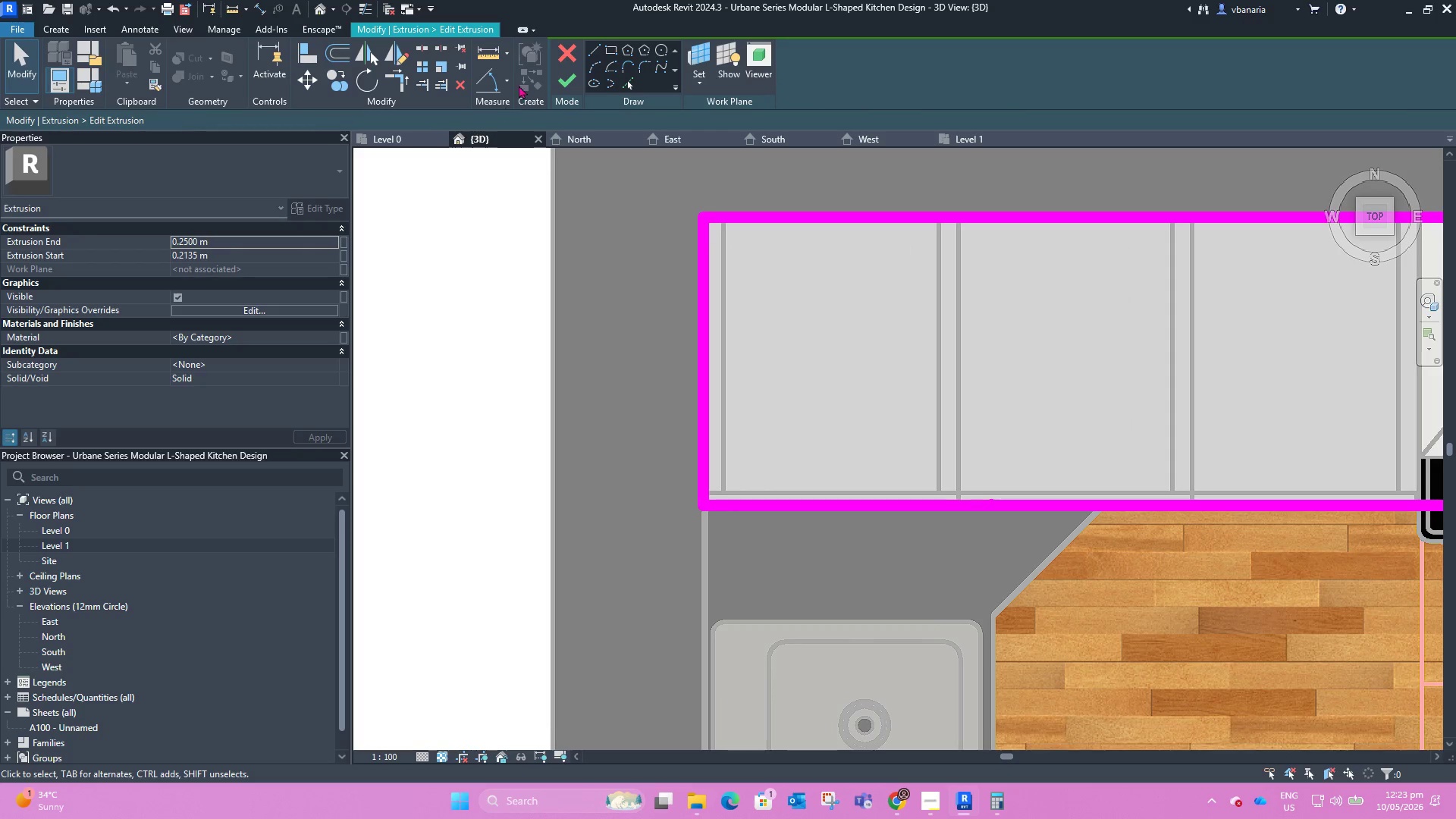 
scroll: coordinate [739, 492], scroll_direction: up, amount: 7.0
 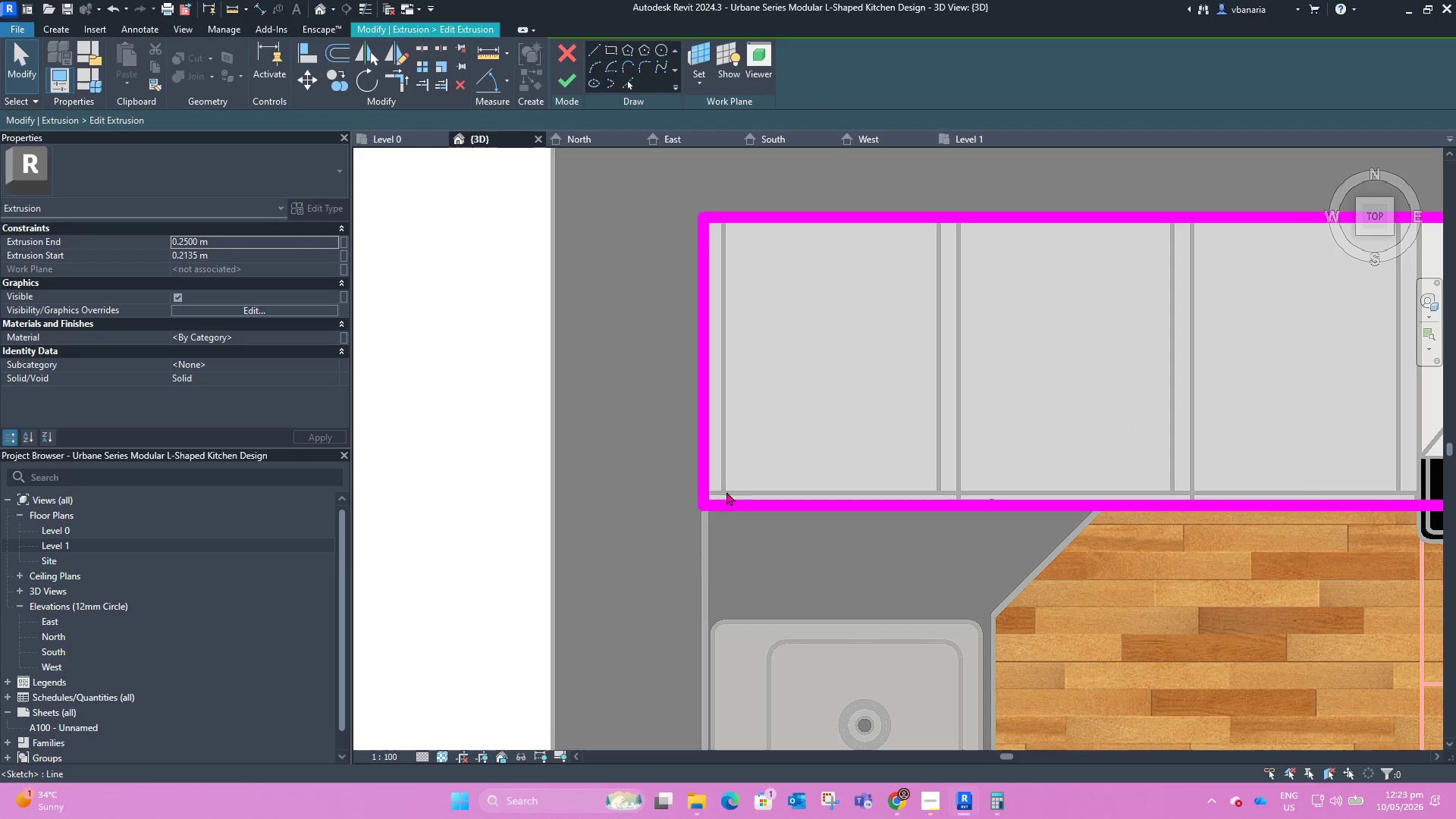 
left_click([562, 47])
 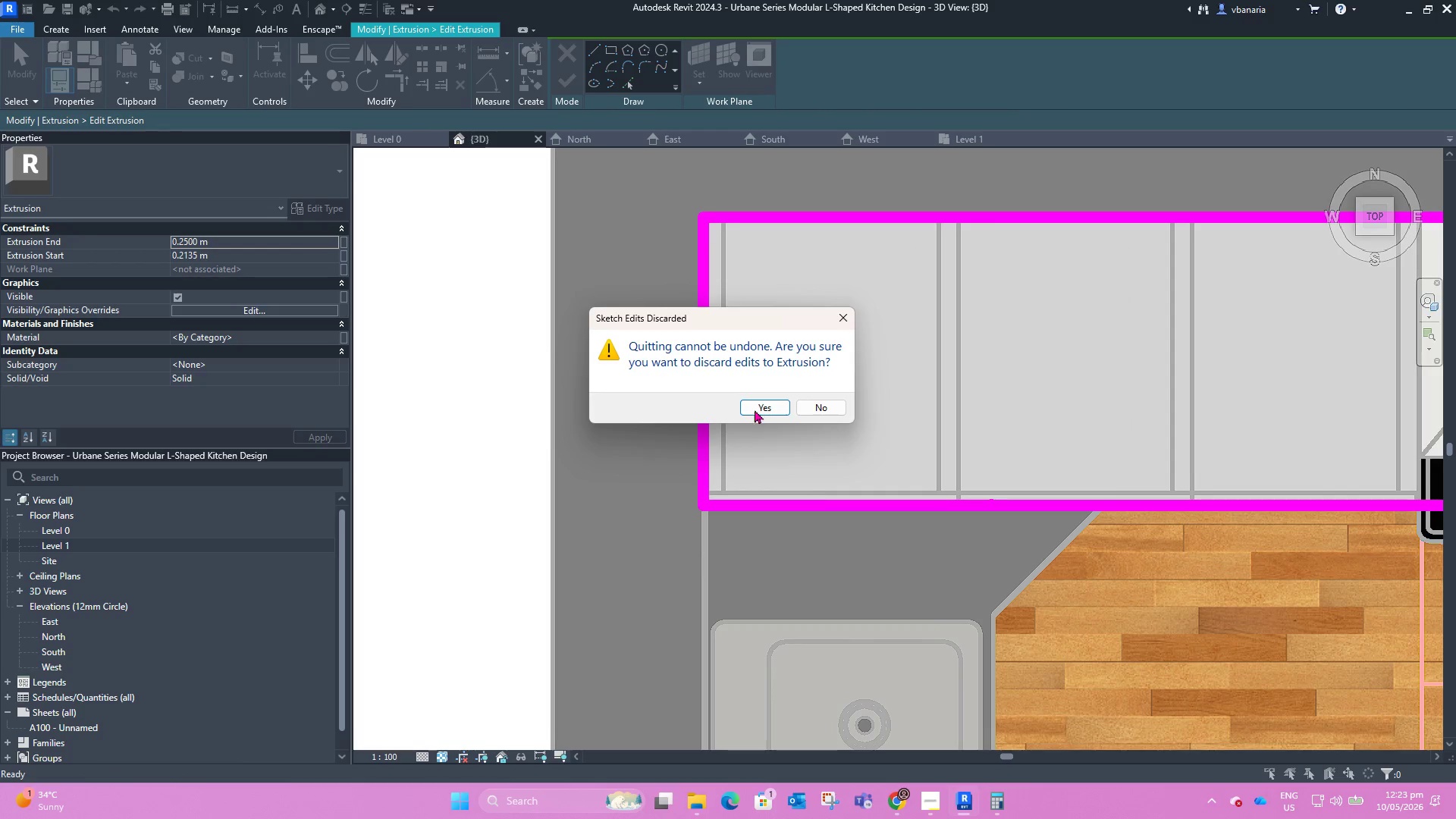 
left_click([759, 403])
 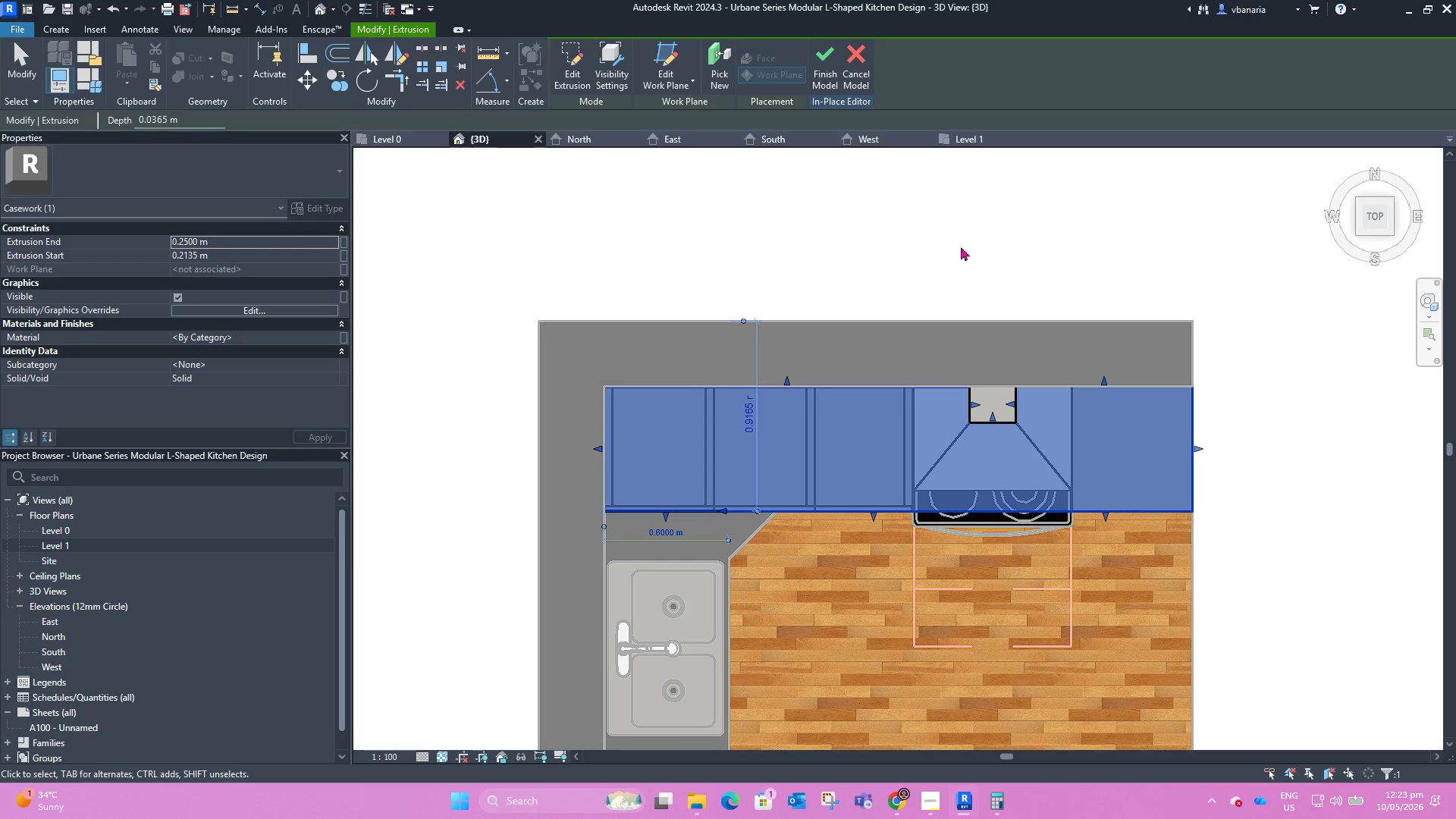 
scroll: coordinate [883, 434], scroll_direction: down, amount: 5.0
 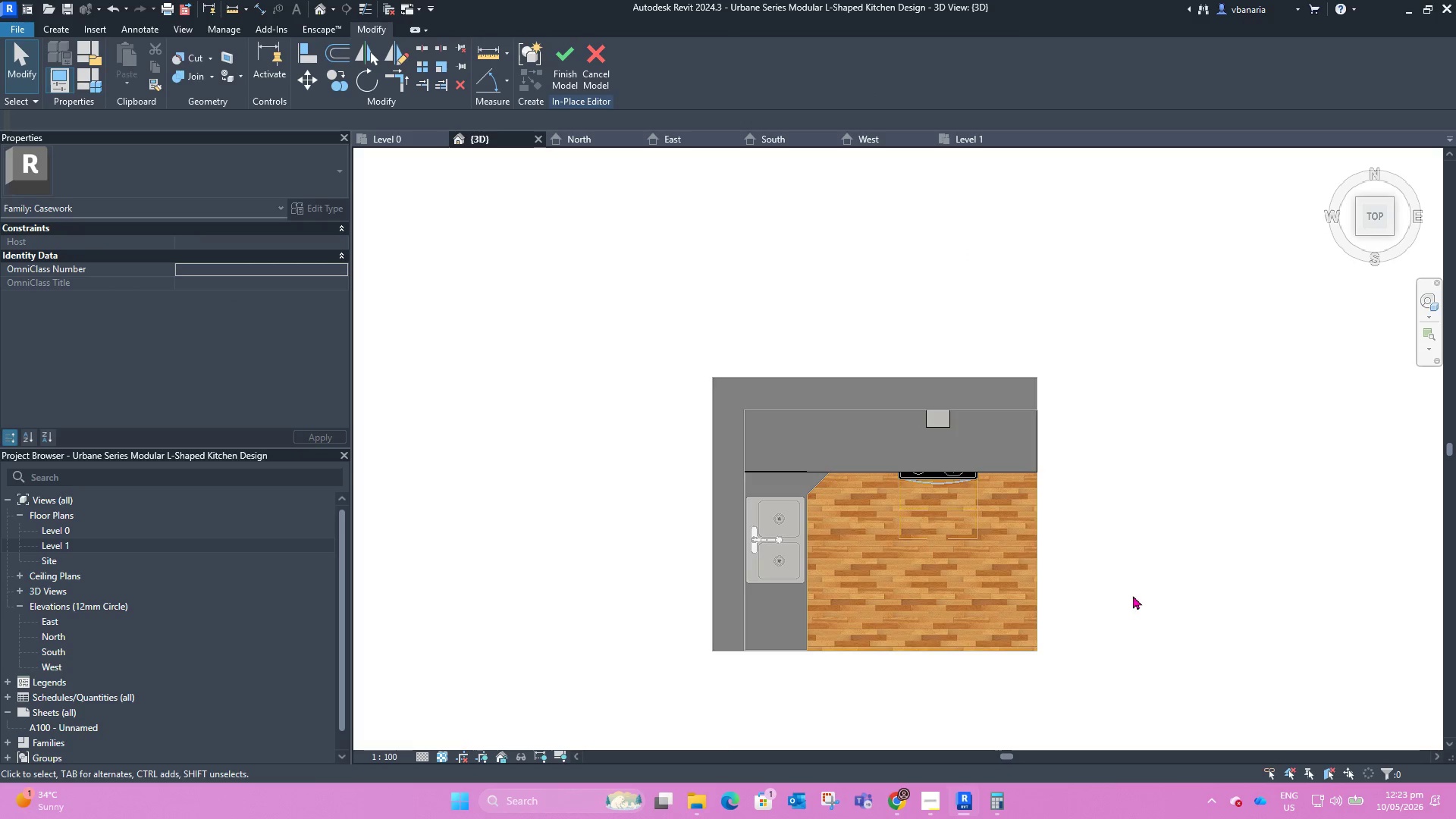 
hold_key(key=ShiftLeft, duration=1.25)
 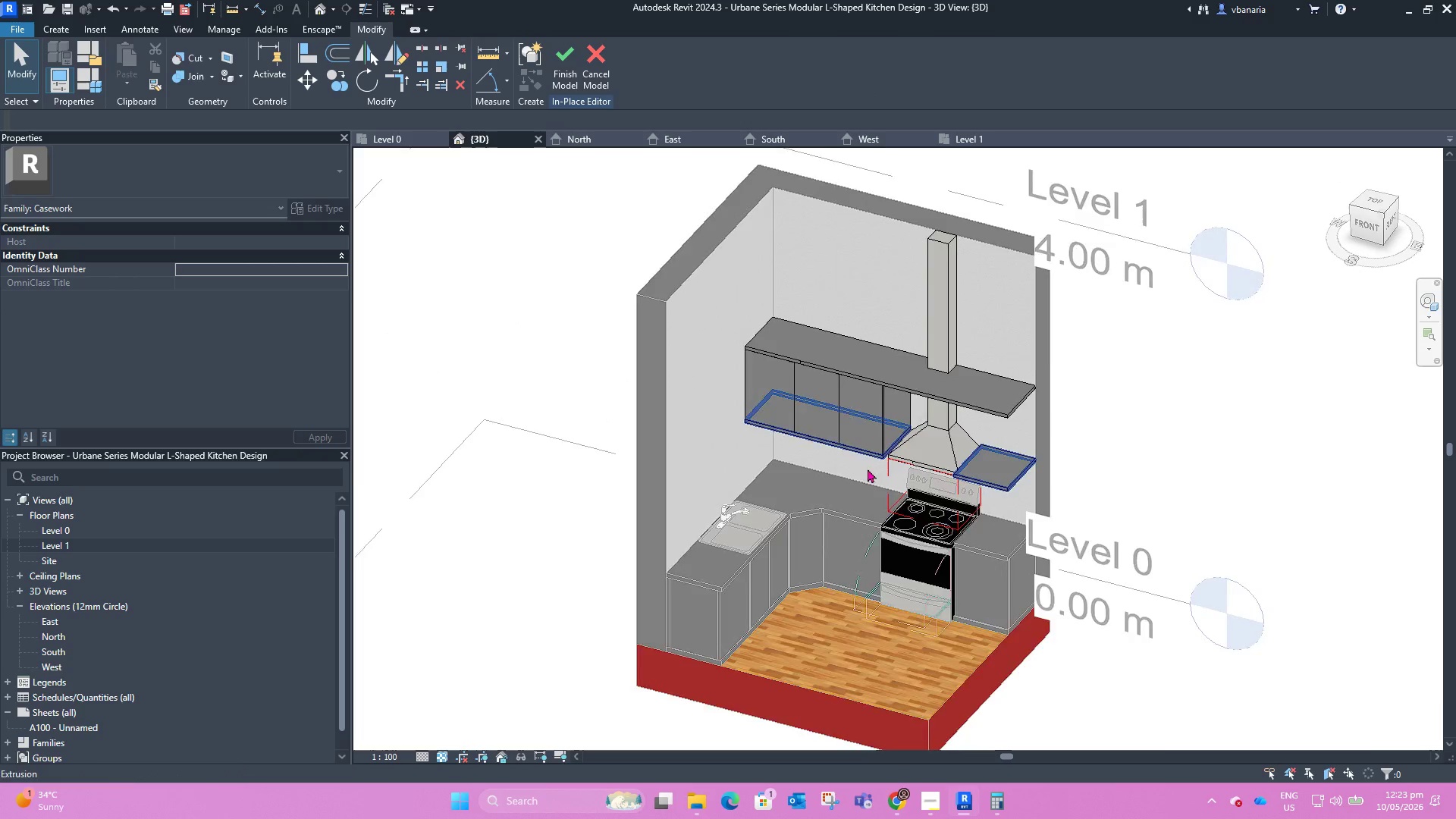 
scroll: coordinate [670, 235], scroll_direction: up, amount: 12.0
 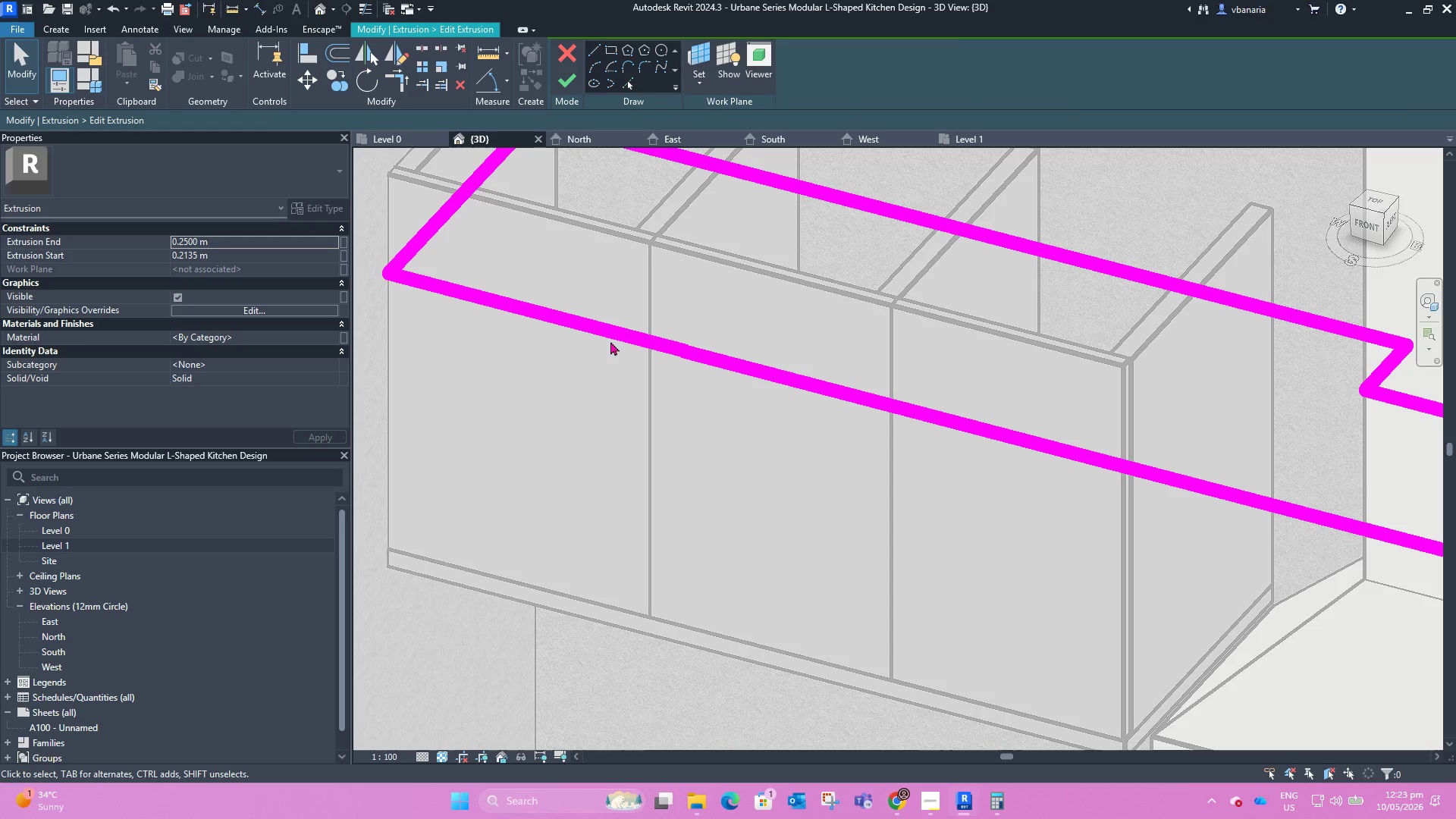 
left_click([620, 334])
 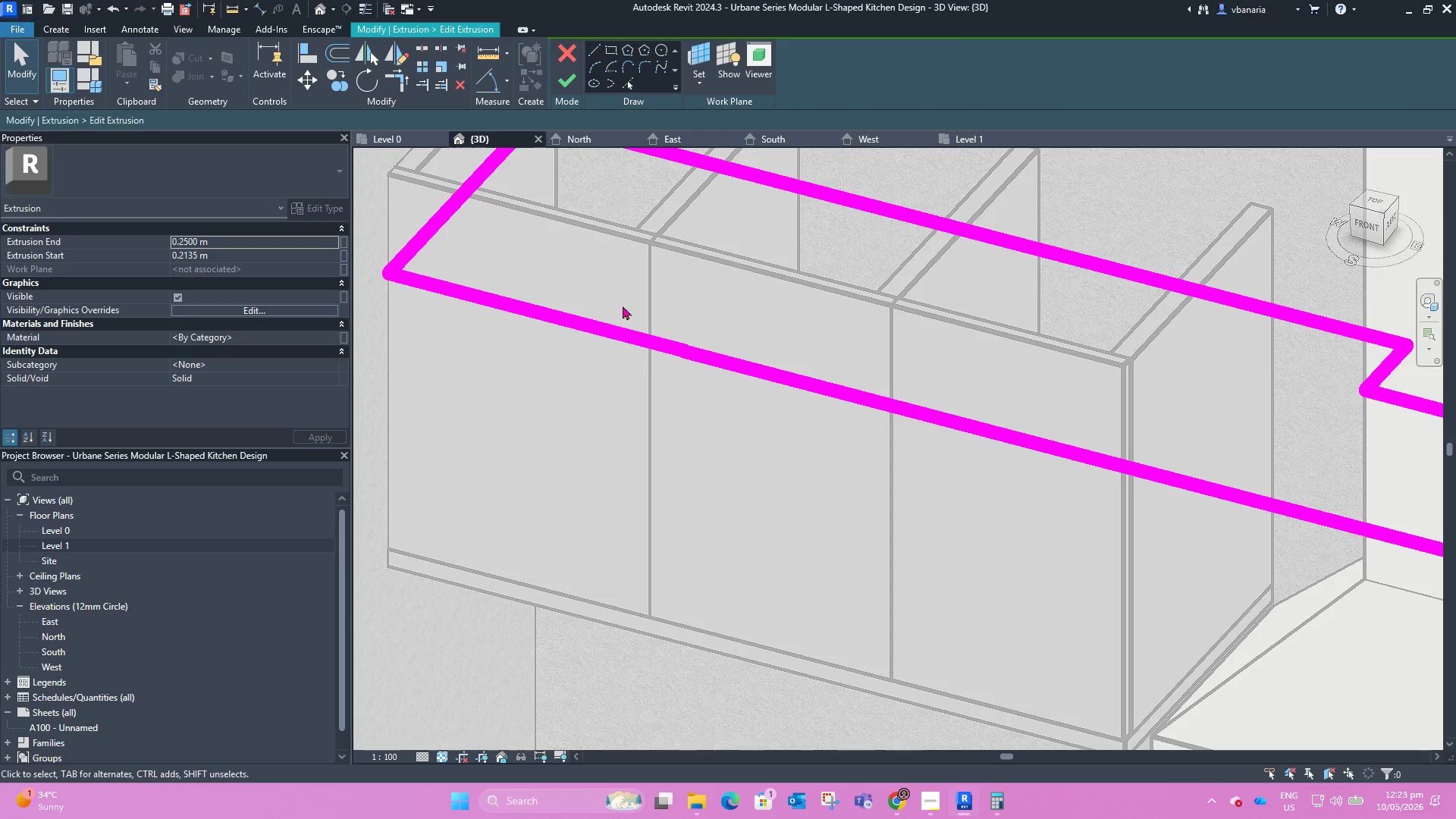 
left_click_drag(start_coordinate=[602, 300], to_coordinate=[731, 453])
 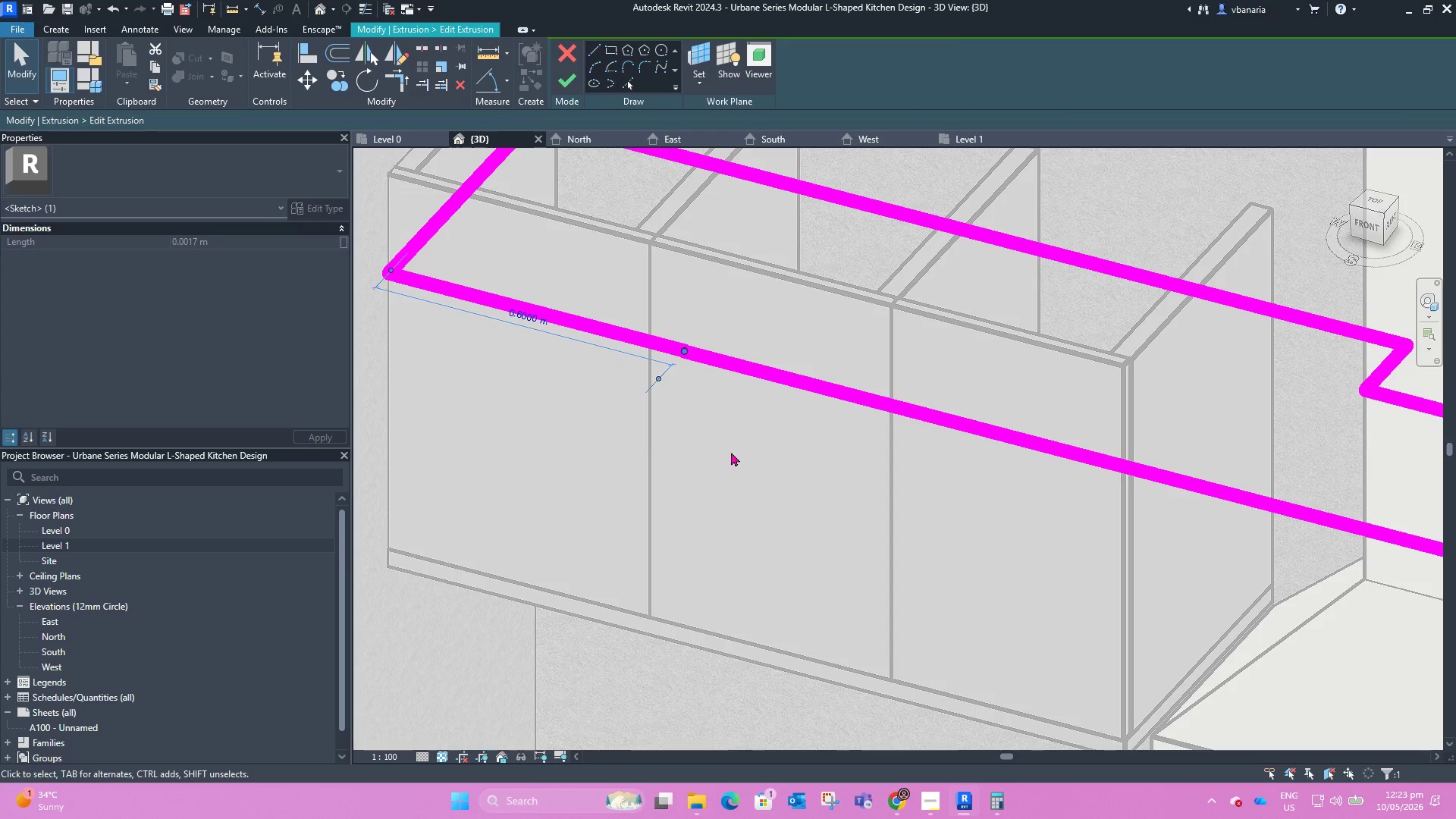 
key(Delete)
 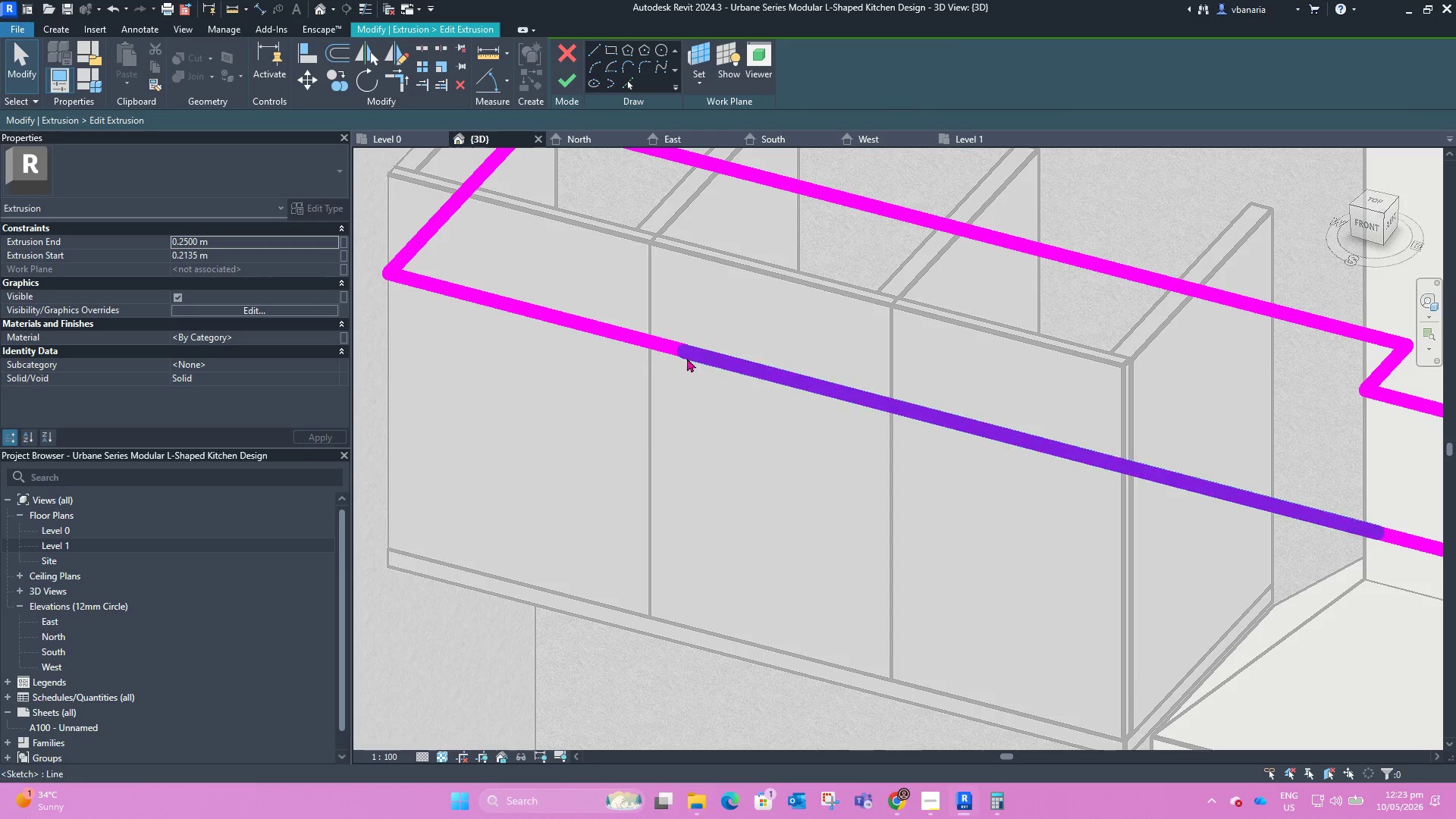 
left_click([687, 358])
 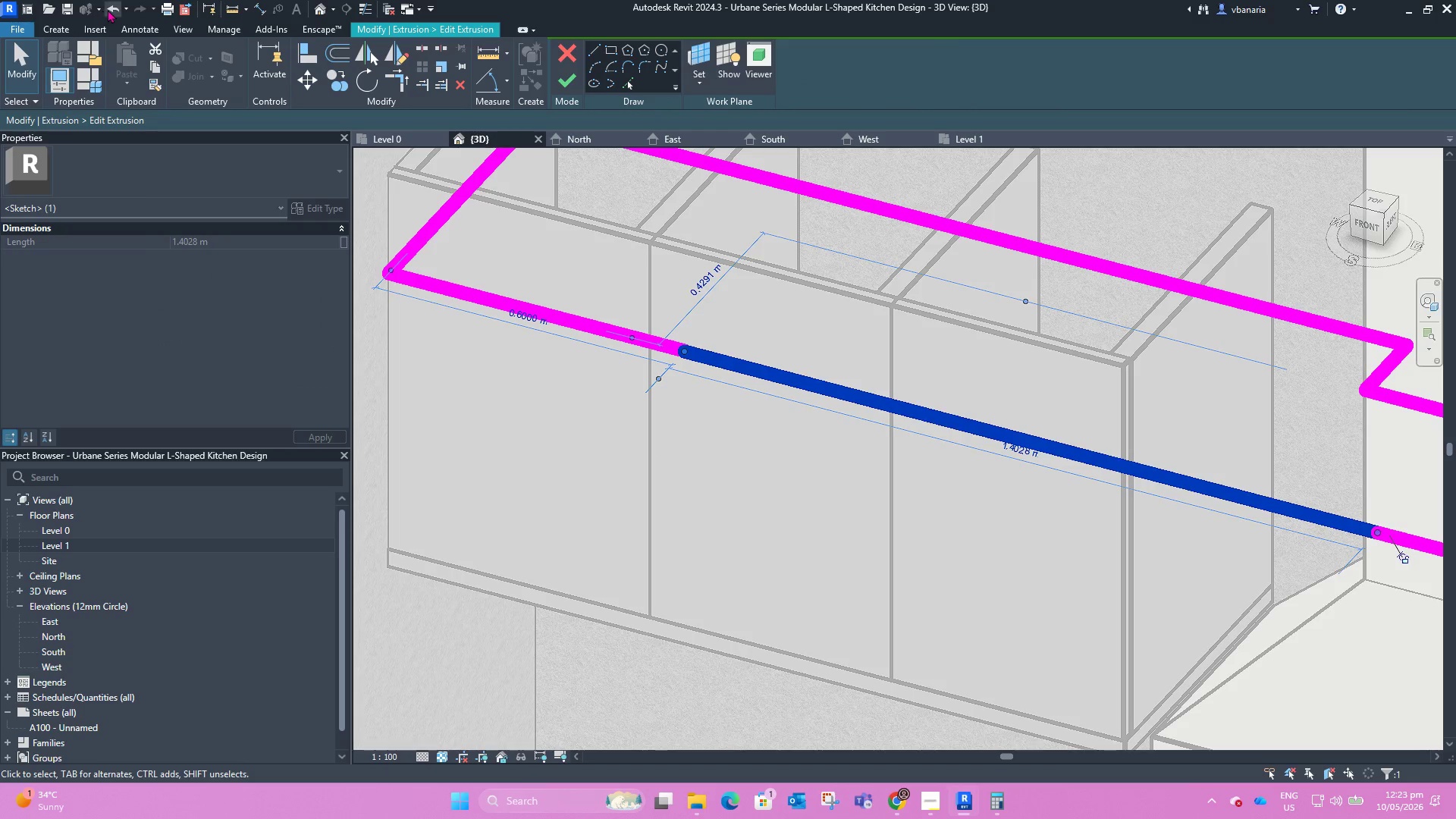 
double_click([109, 8])
 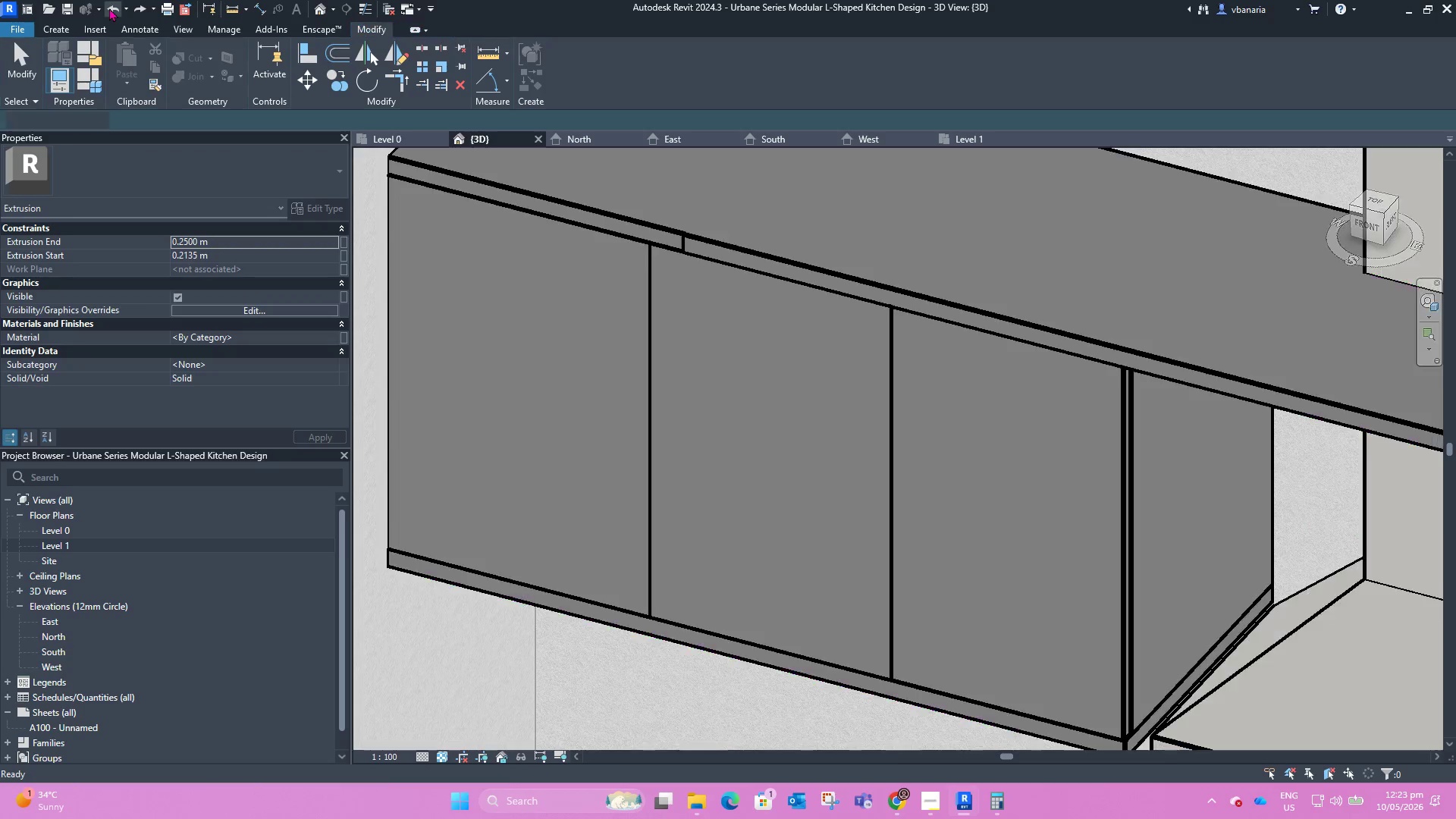 
triple_click([109, 8])
 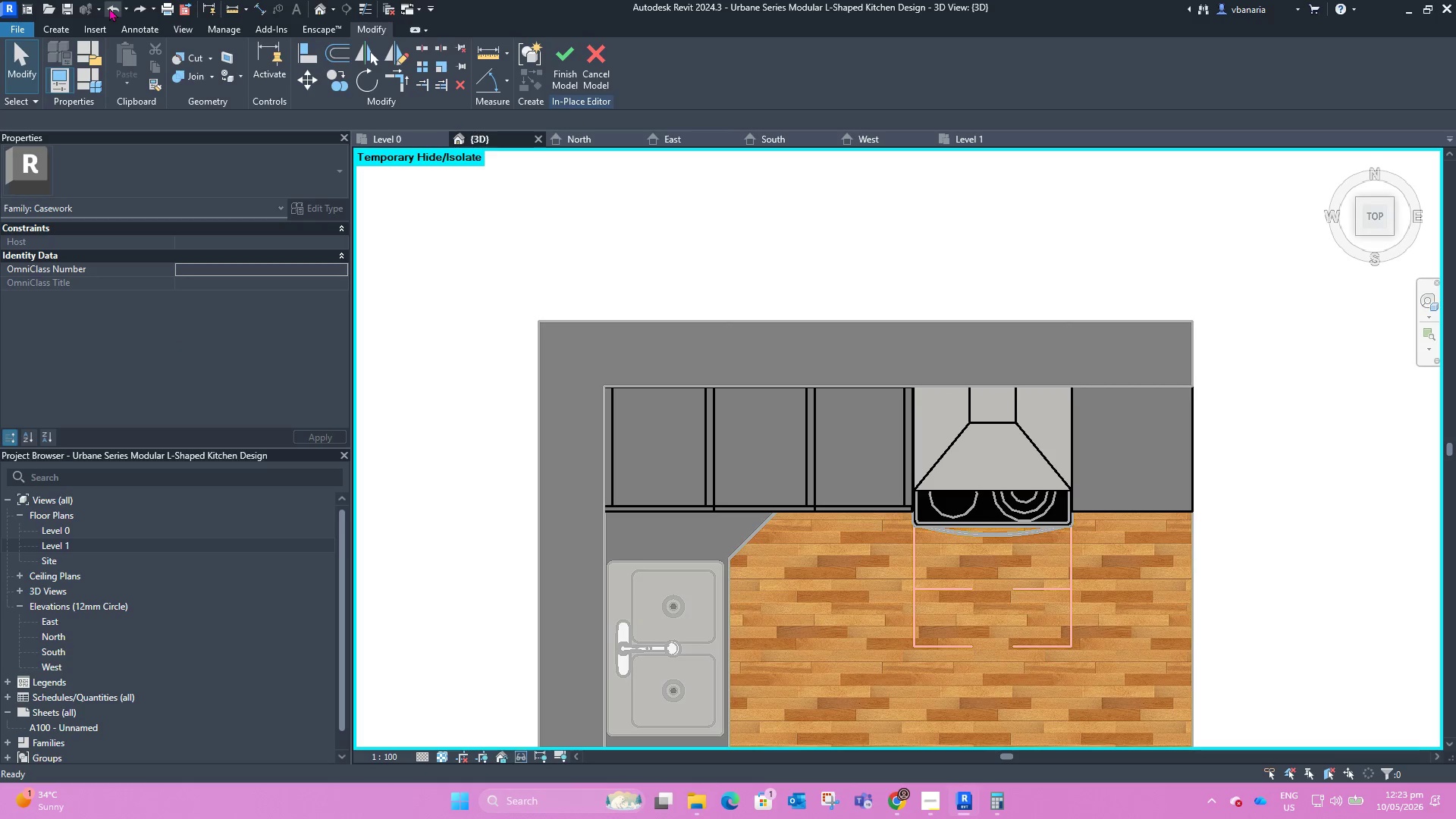 
triple_click([109, 8])
 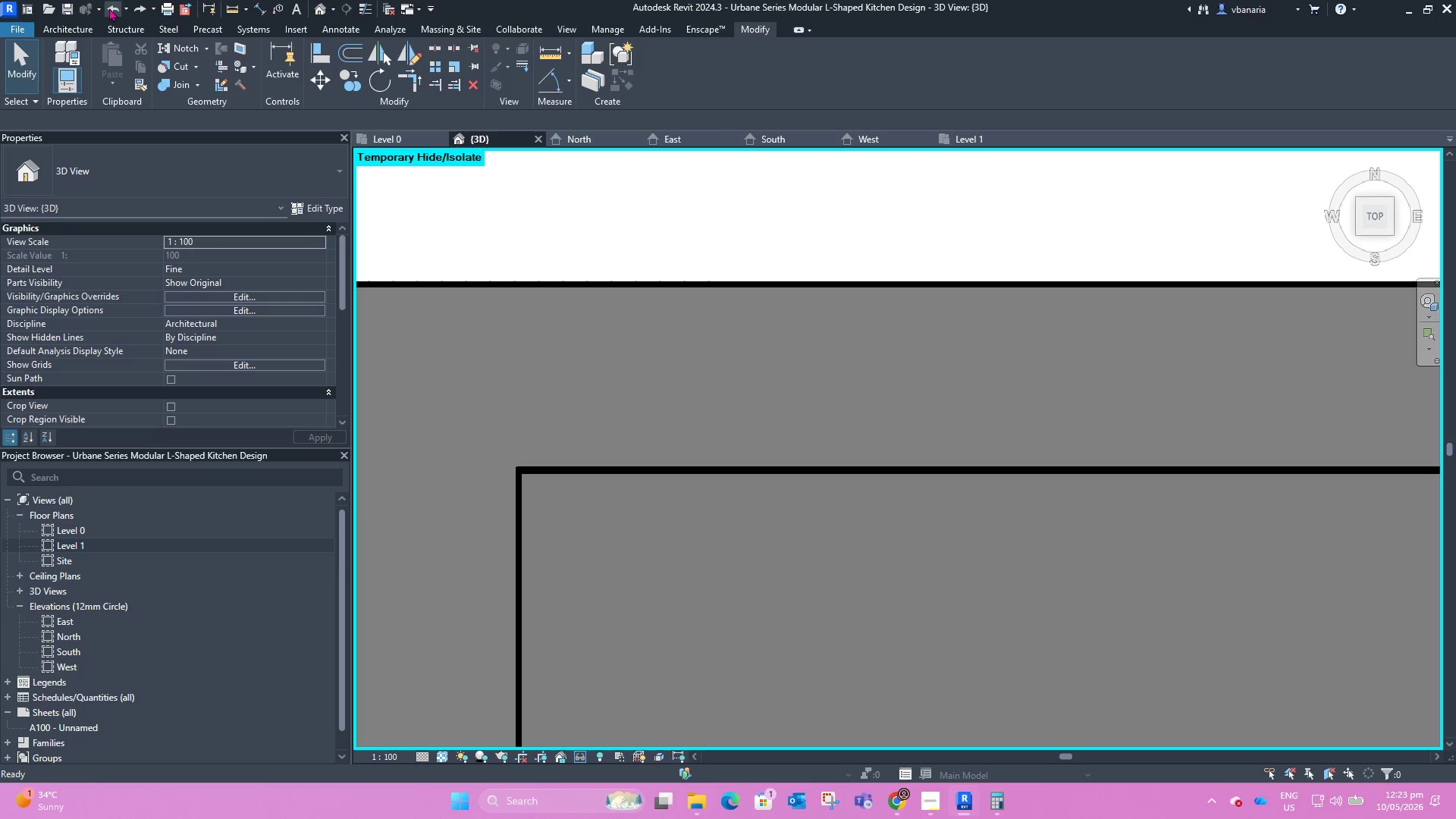 
left_click([109, 8])
 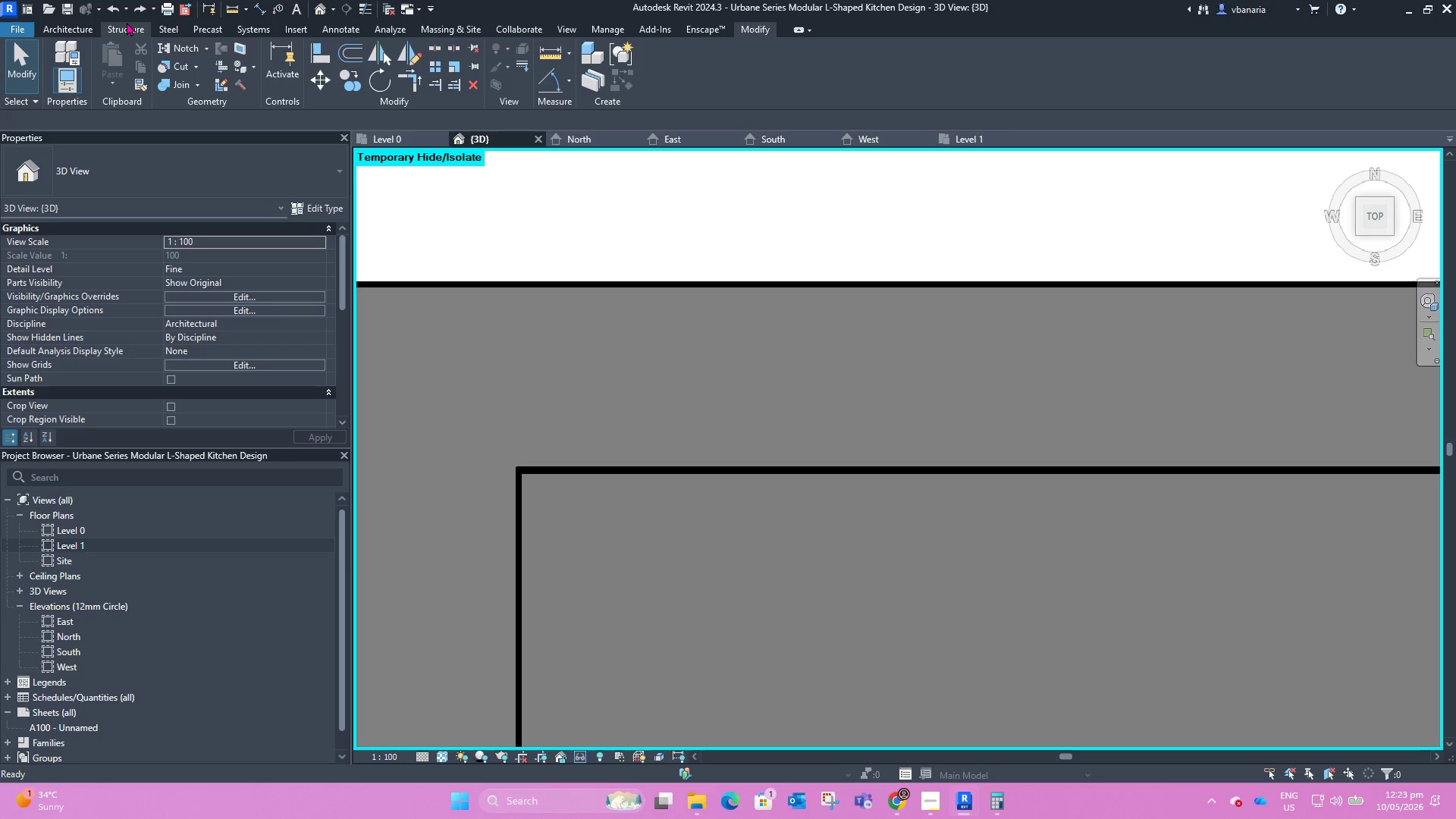 
left_click([112, 11])
 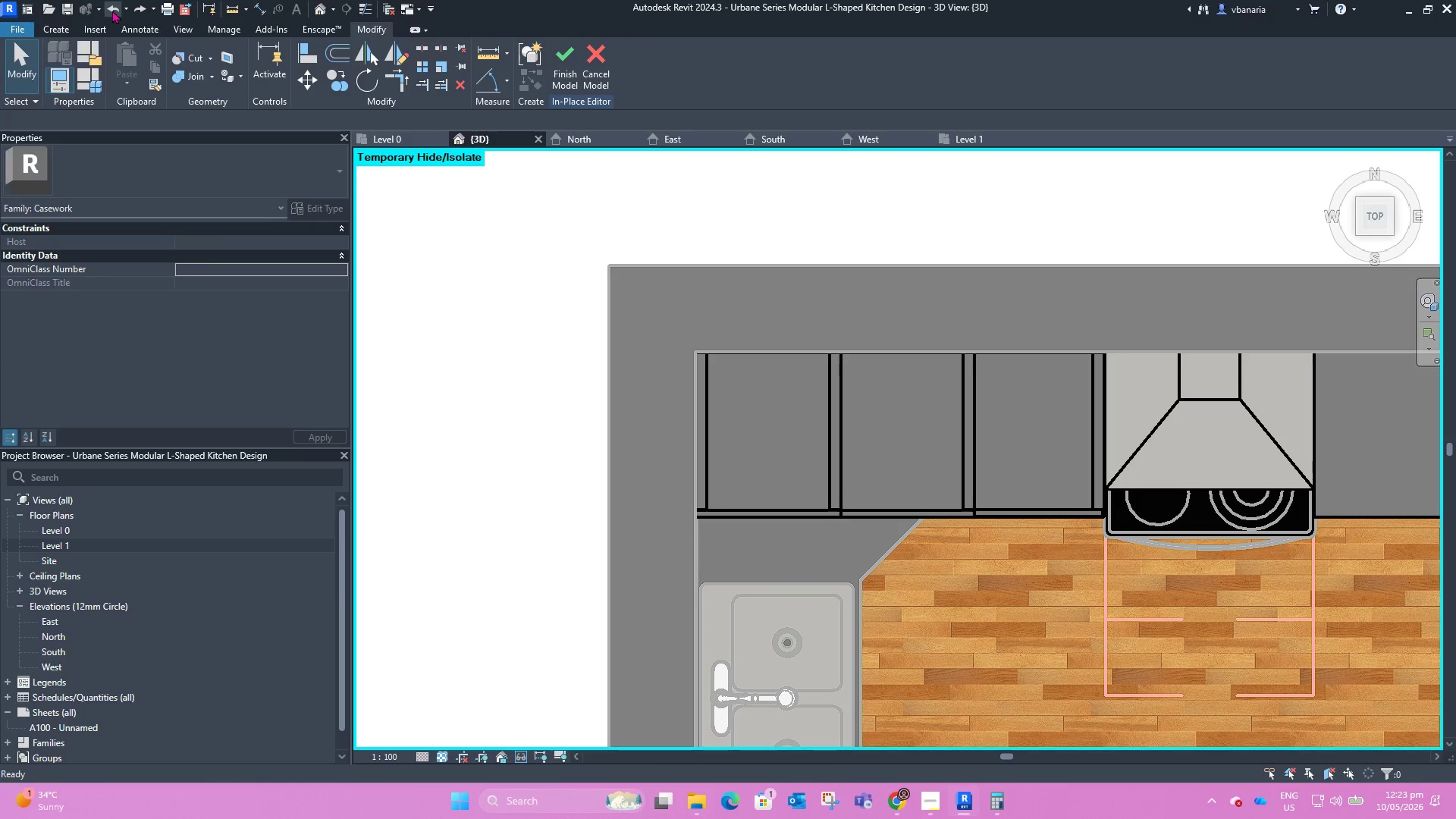 
left_click([112, 10])
 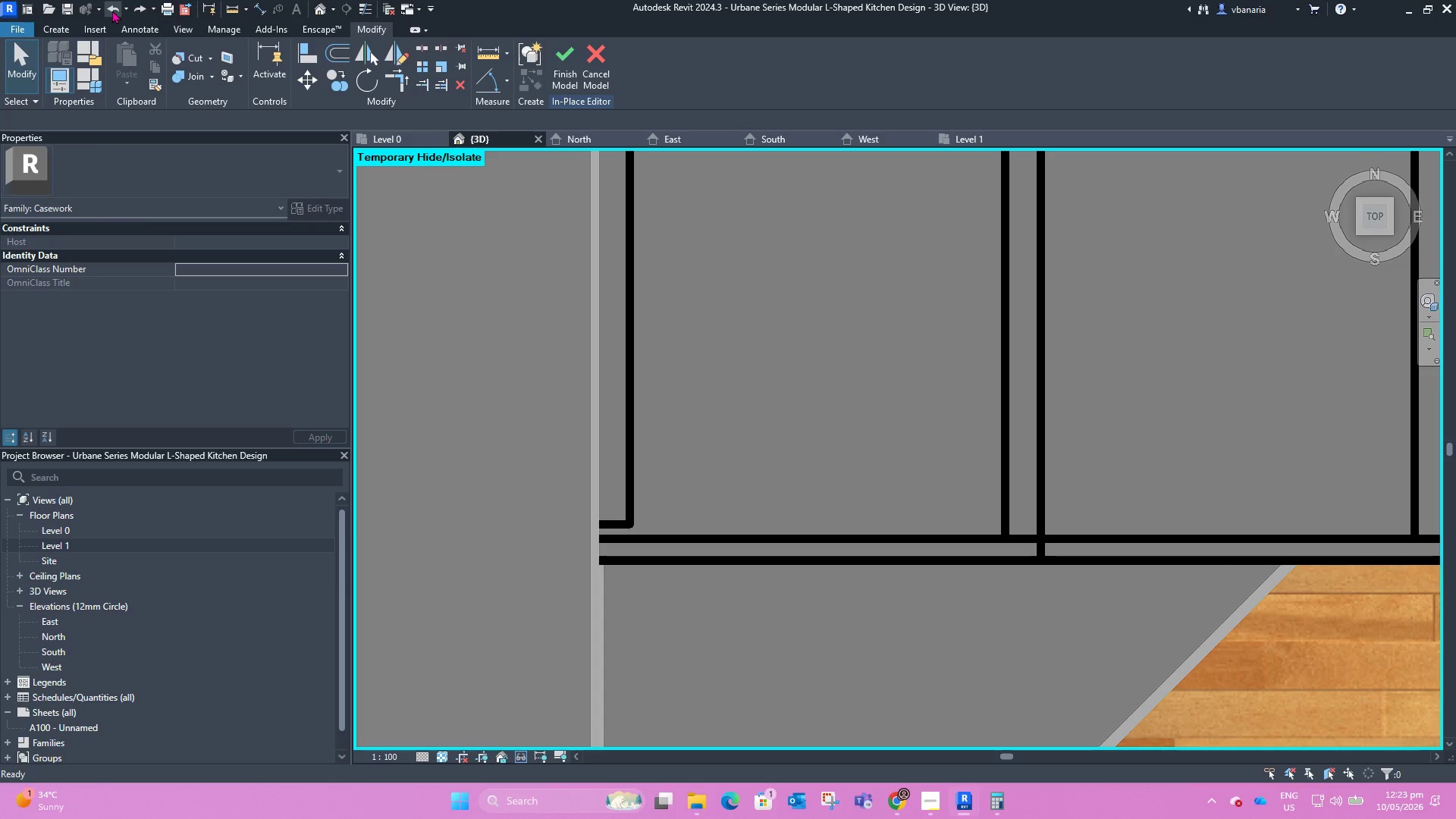 
left_click([112, 10])
 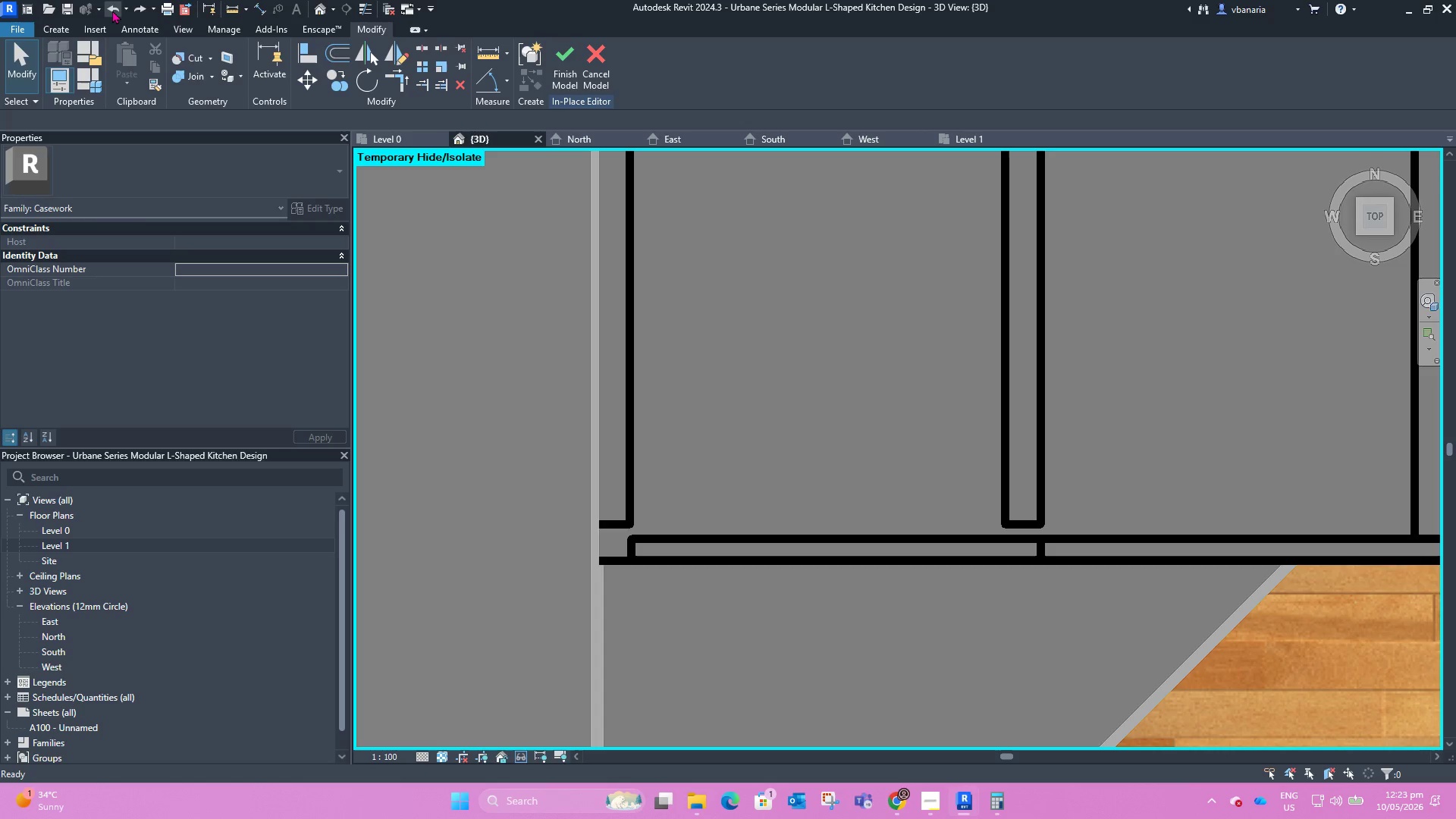 
double_click([112, 10])
 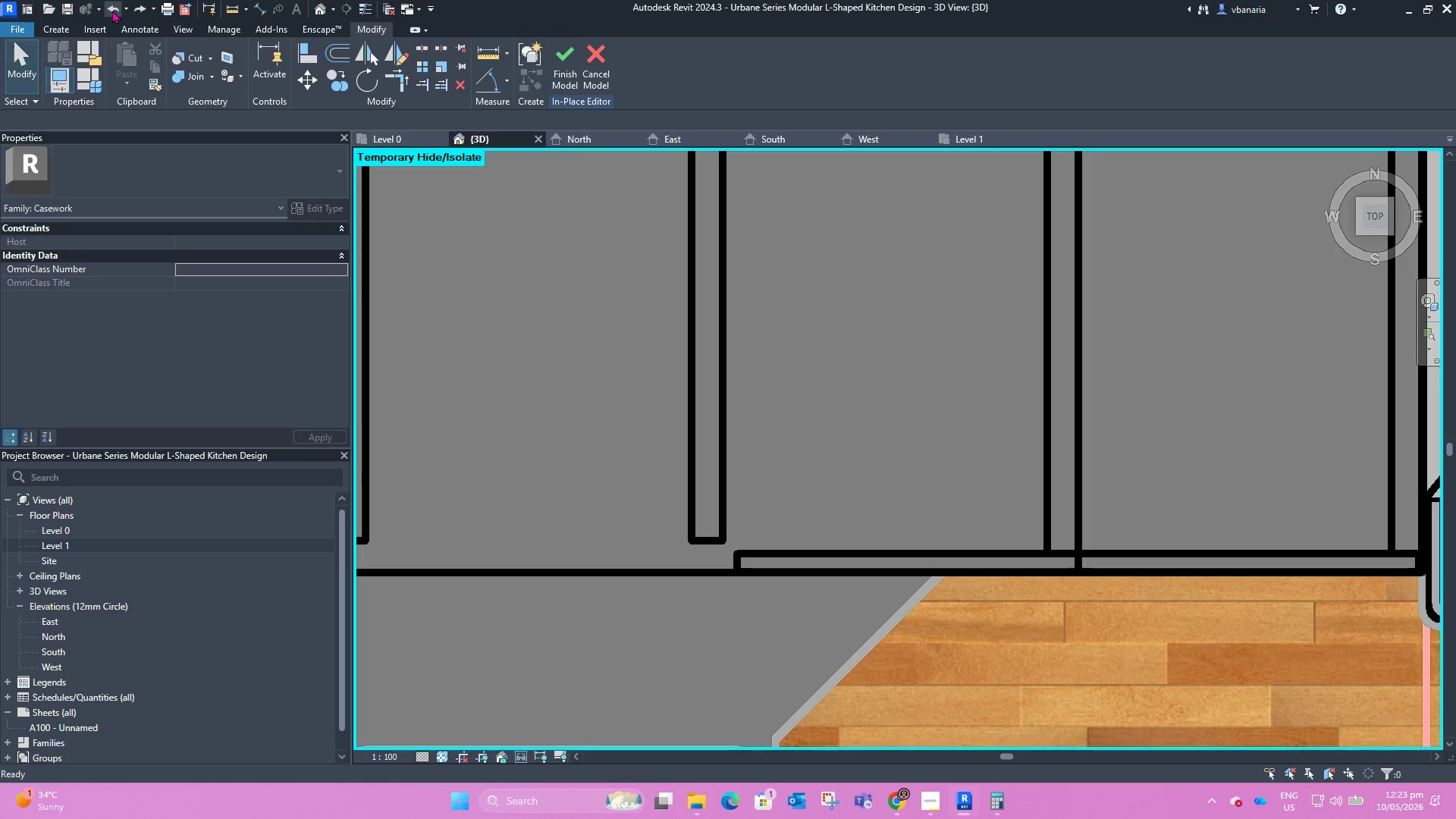 
double_click([112, 10])
 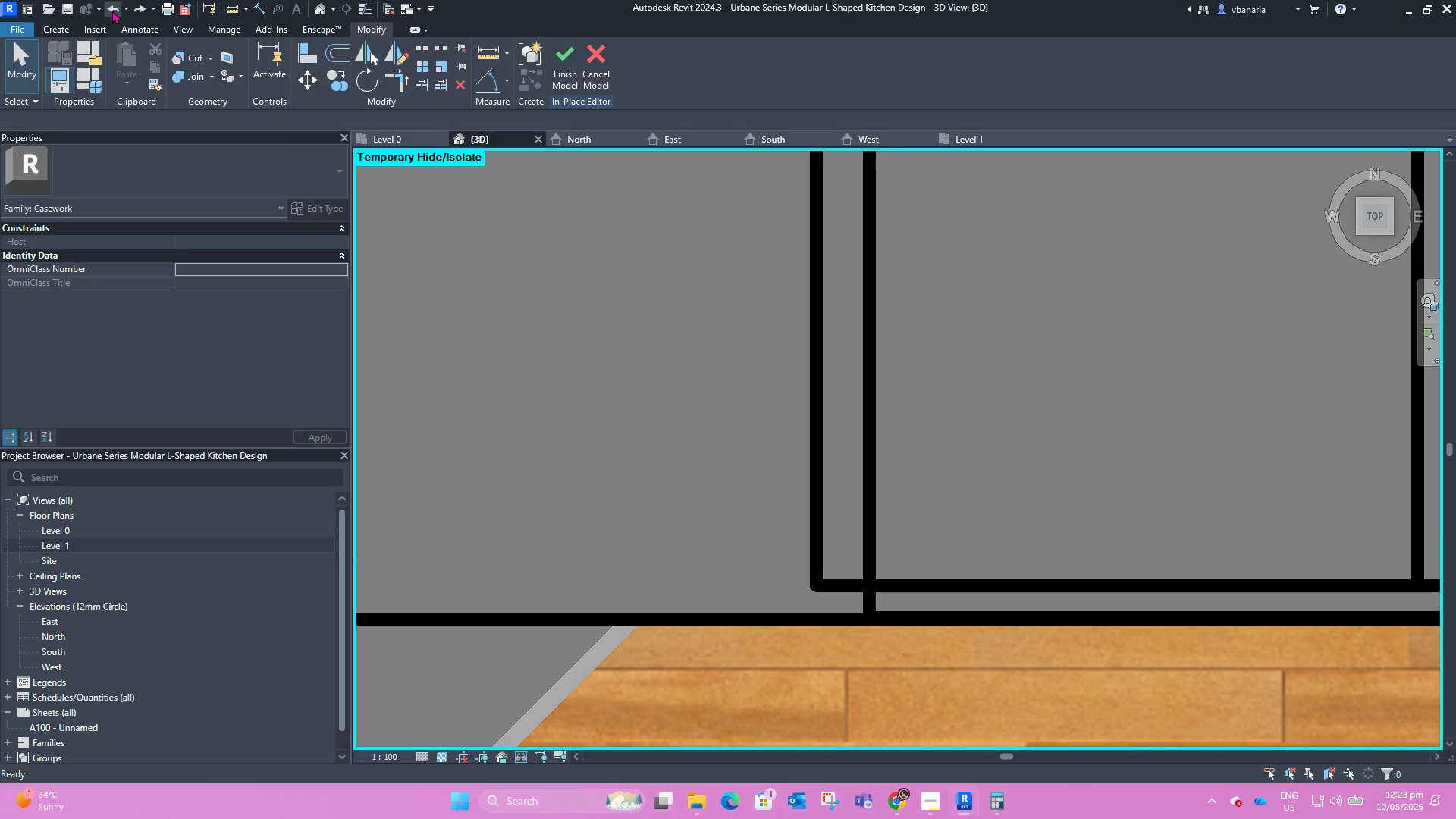 
double_click([112, 10])
 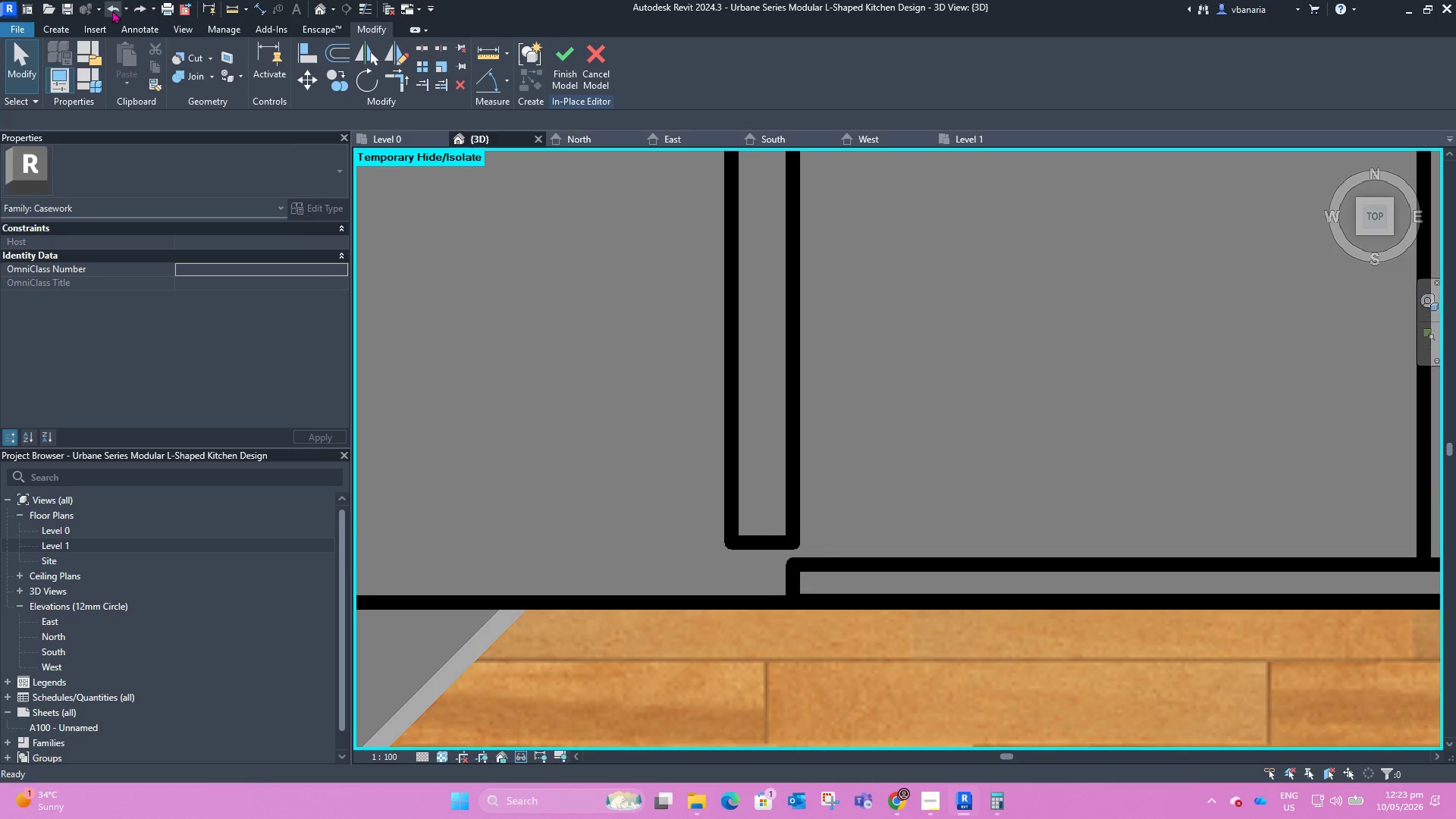 
triple_click([112, 10])
 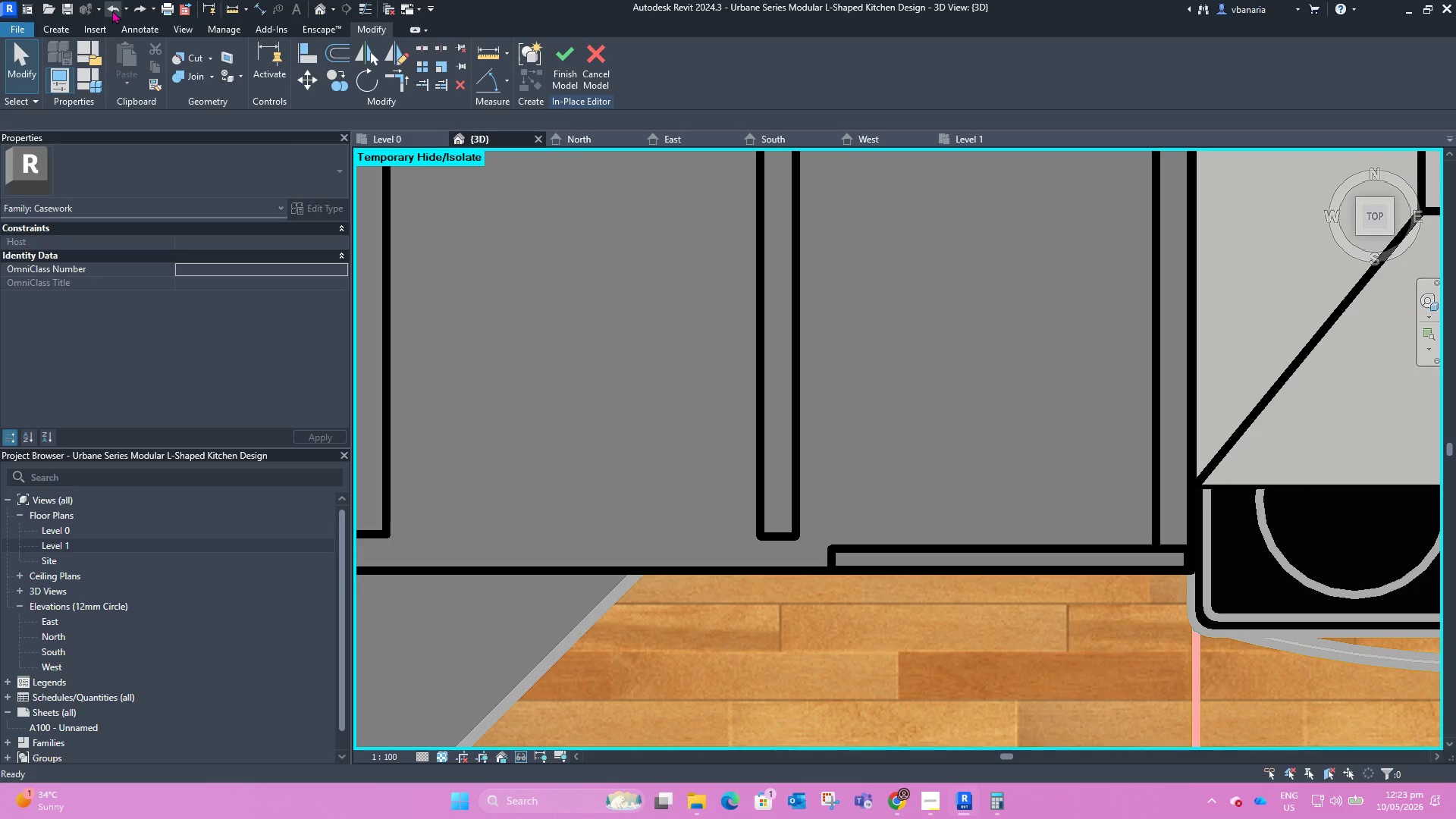 
triple_click([112, 10])
 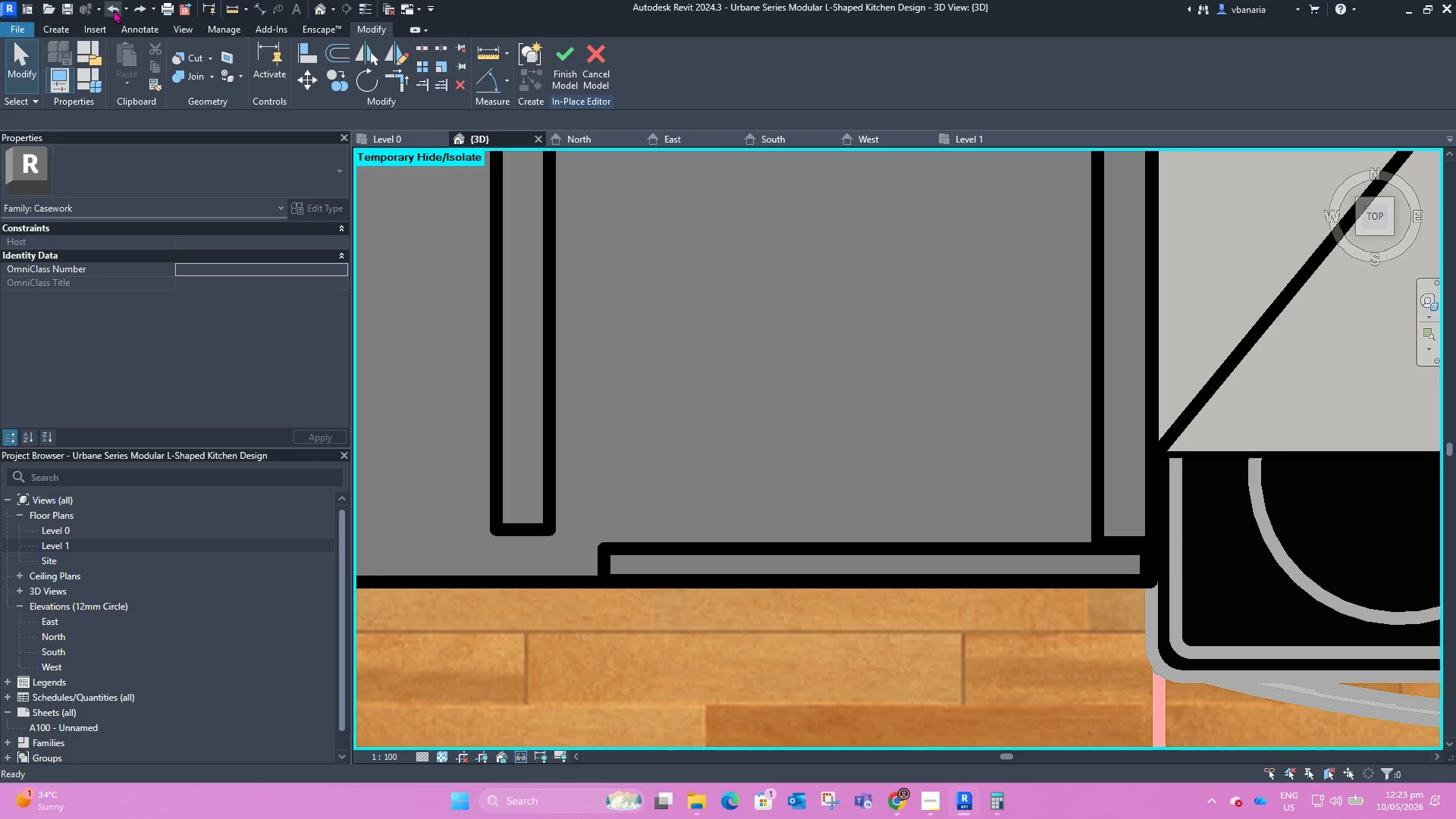 
left_click([114, 10])
 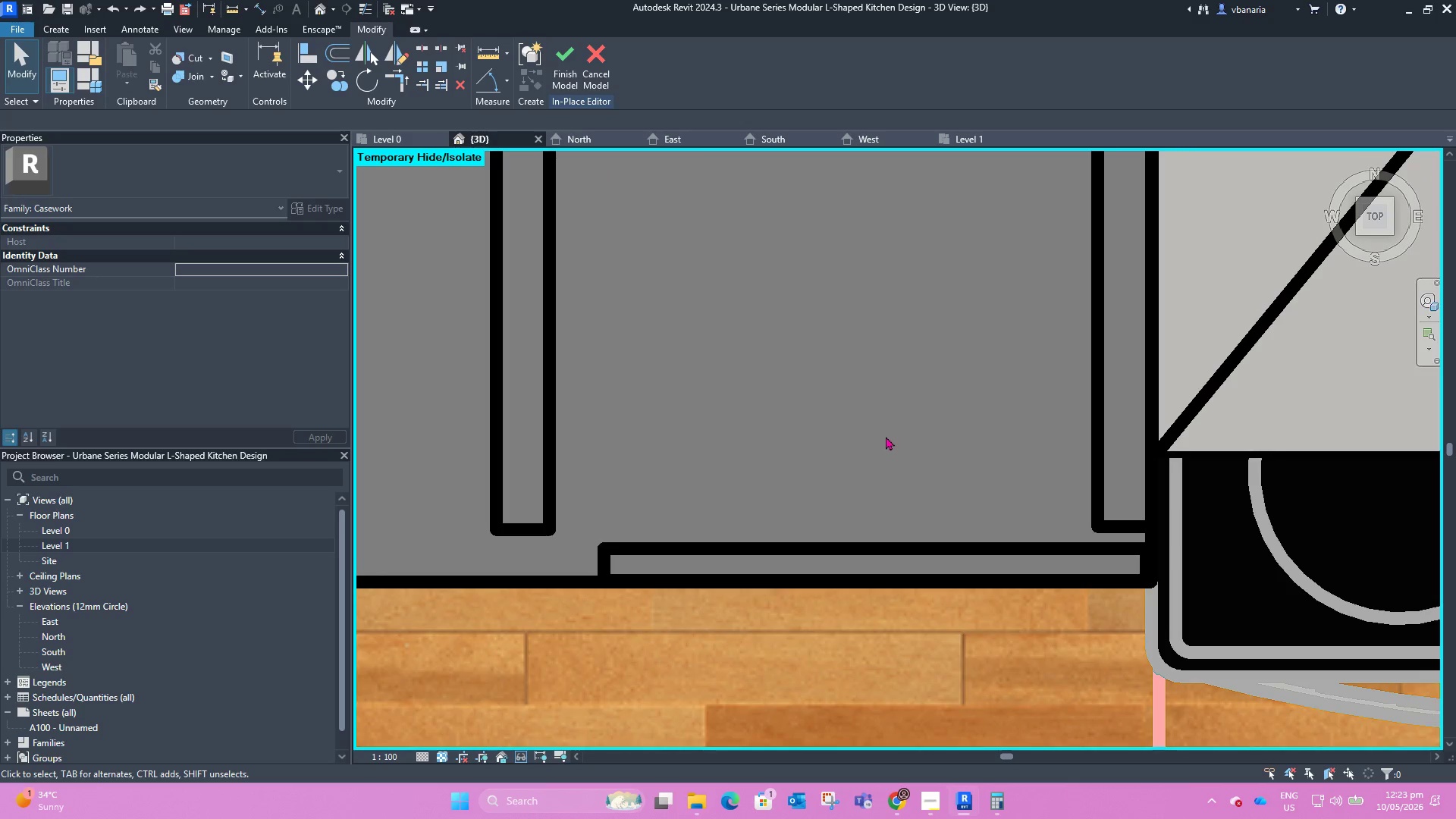 
scroll: coordinate [805, 479], scroll_direction: down, amount: 14.0
 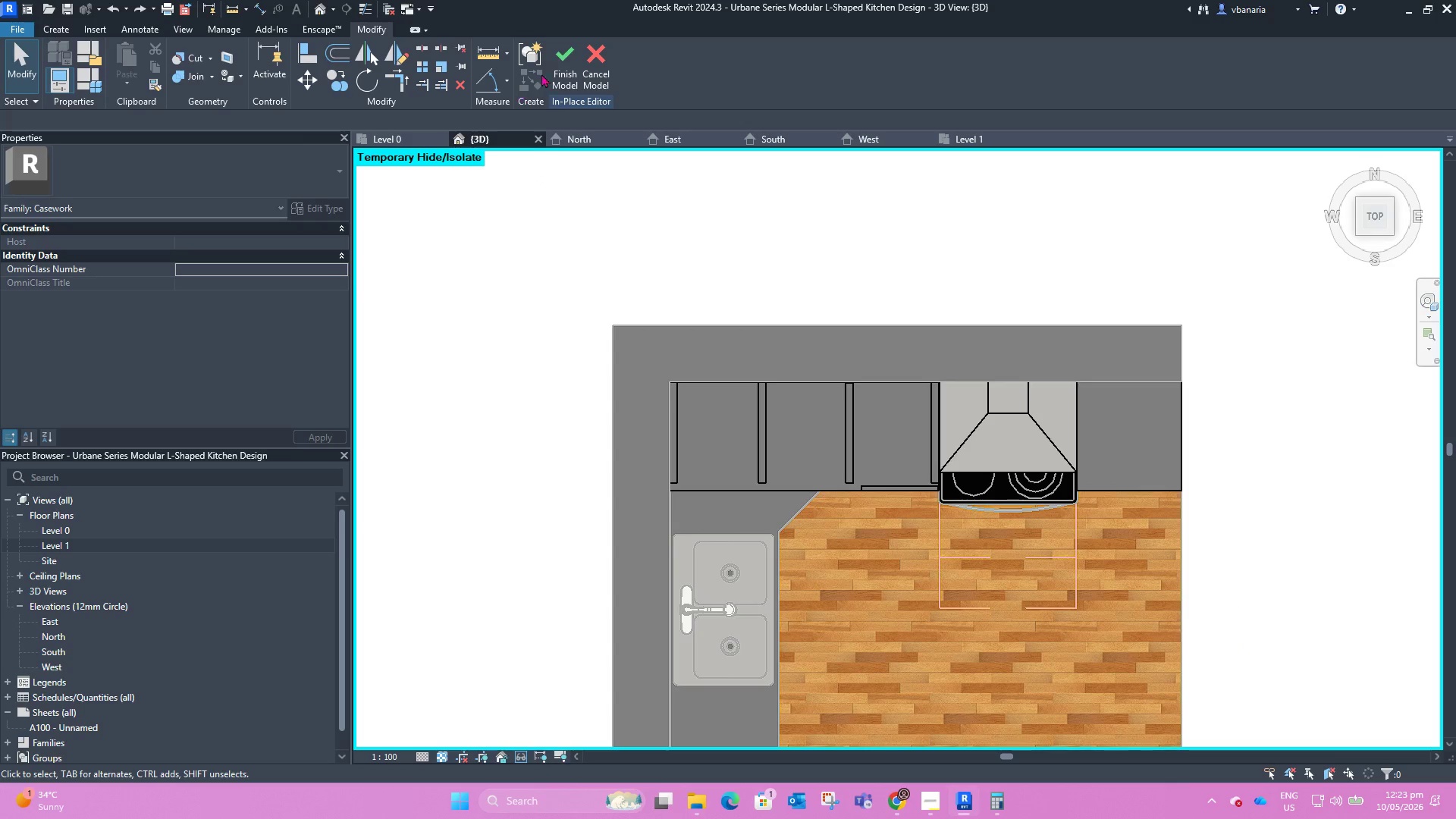 
left_click([567, 67])
 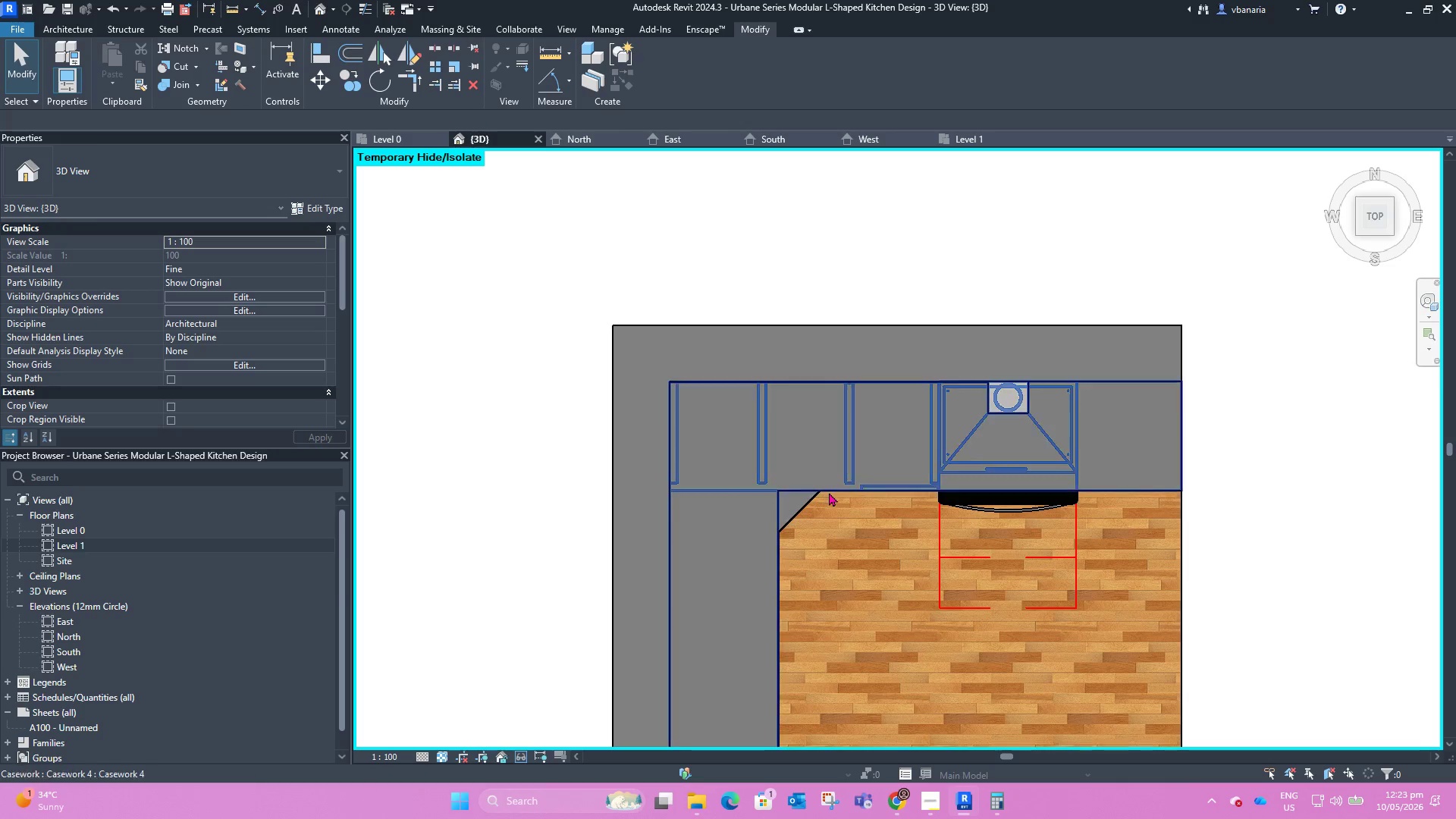 
left_click([827, 491])
 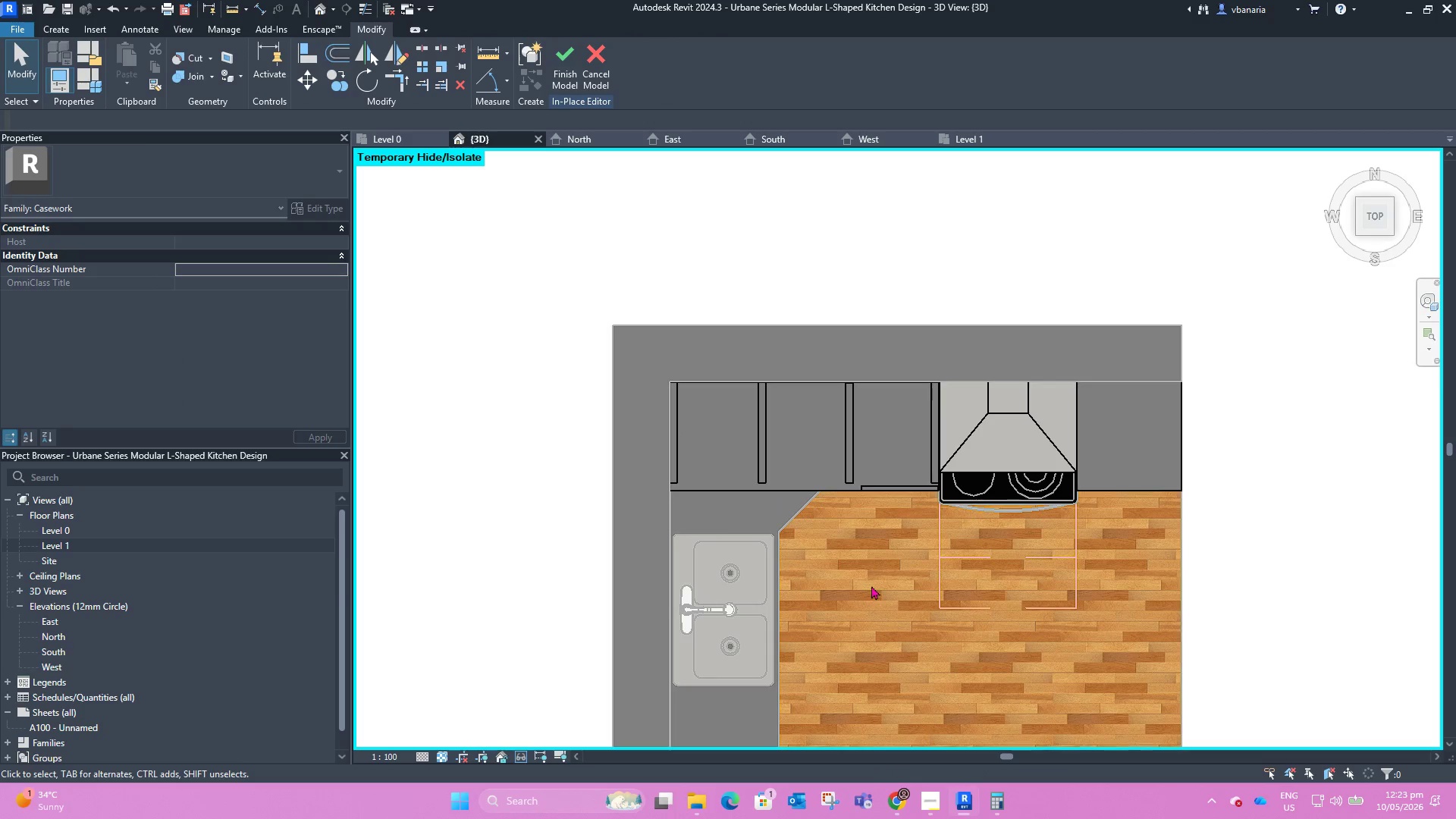 
type(hr)
 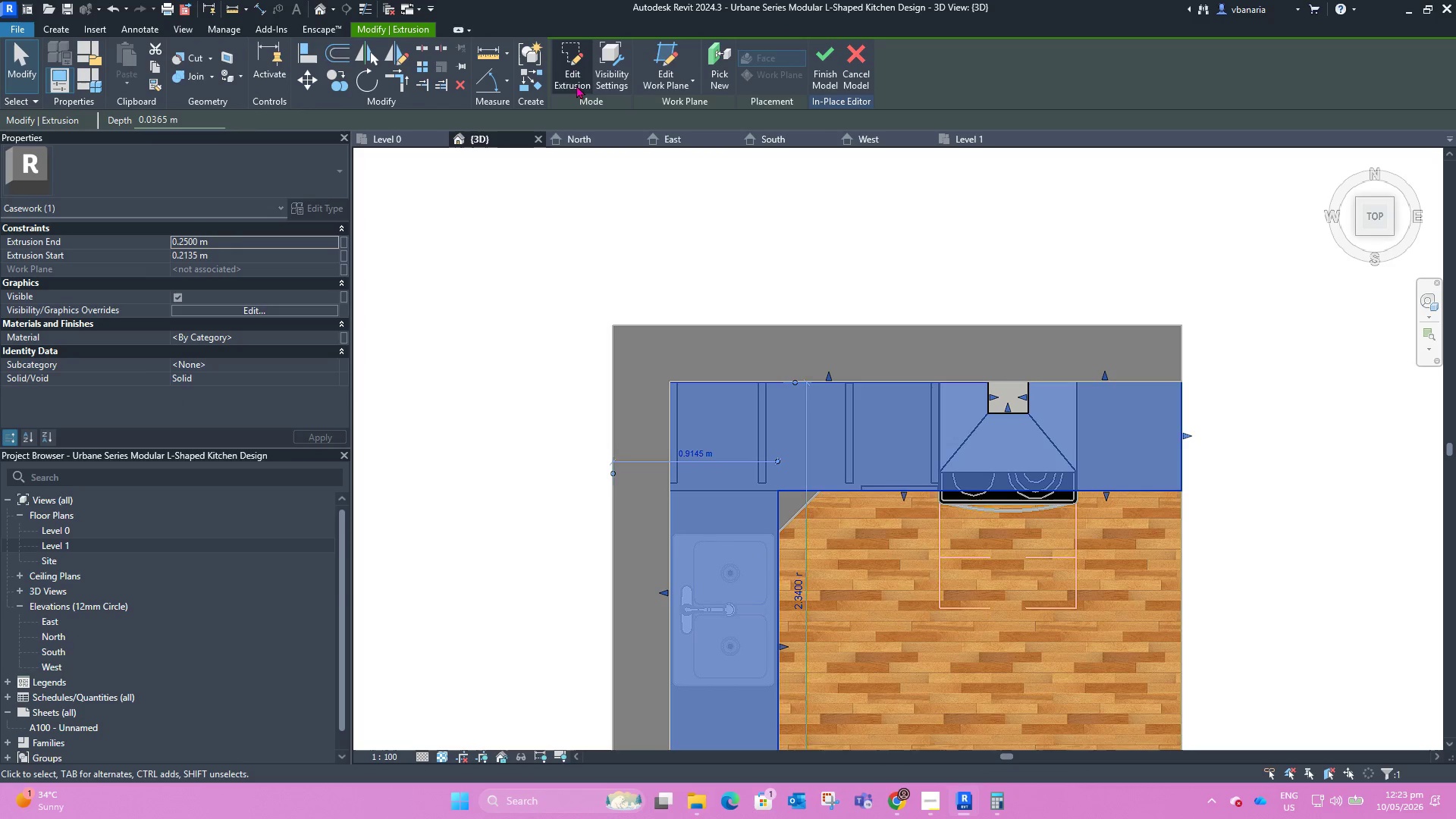 
scroll: coordinate [769, 466], scroll_direction: down, amount: 4.0
 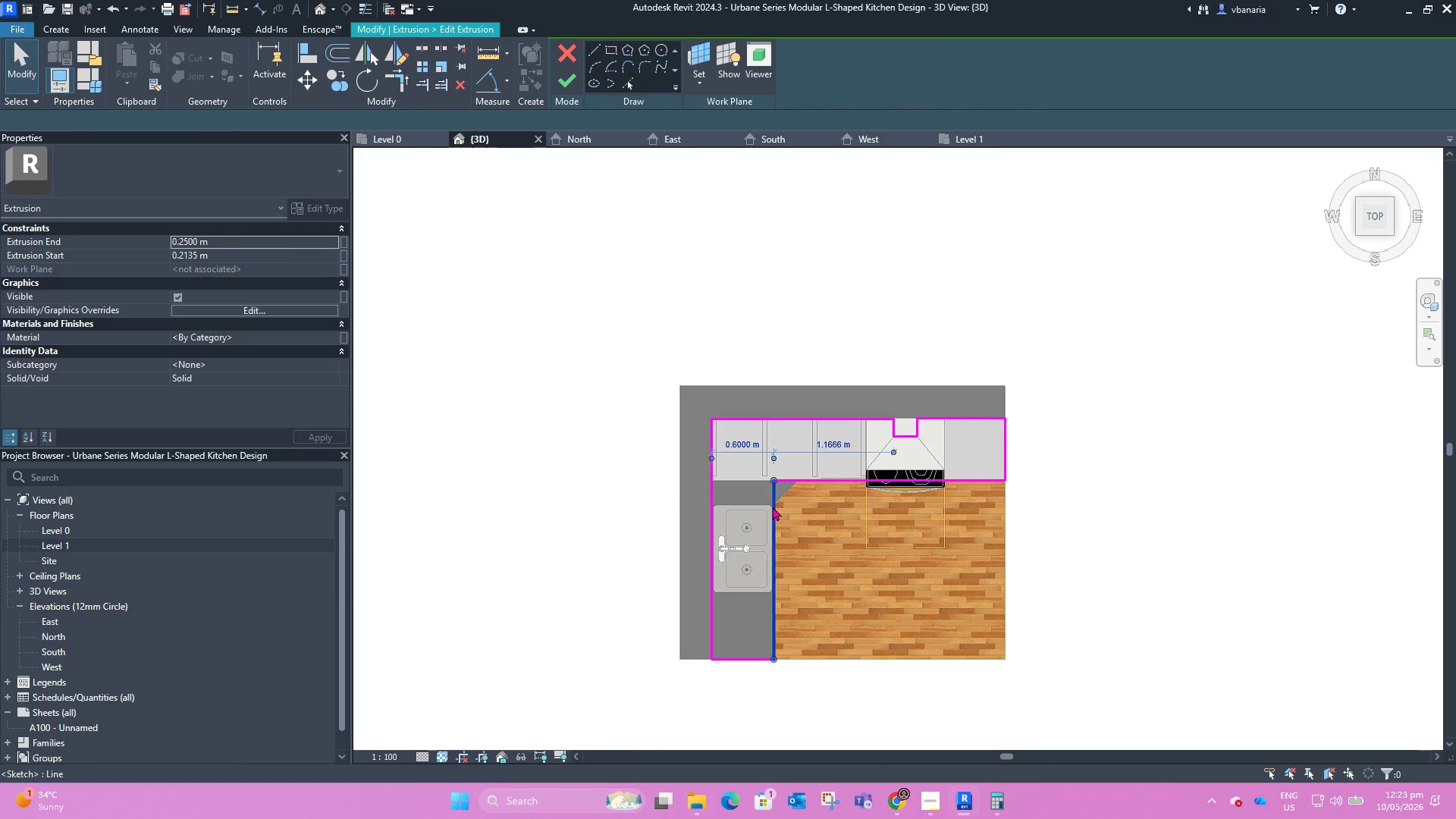 
key(Delete)
 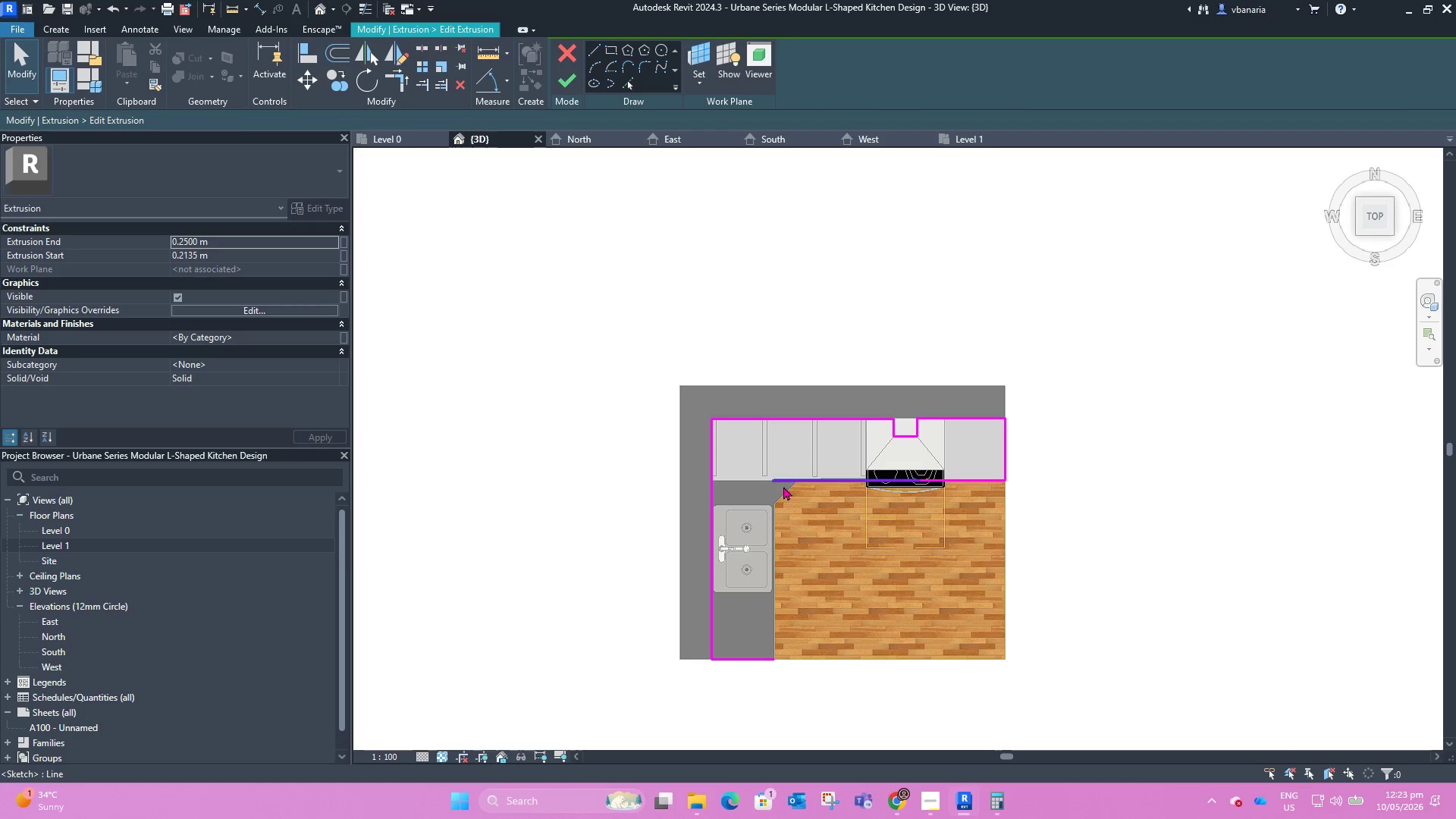 
left_click([783, 482])
 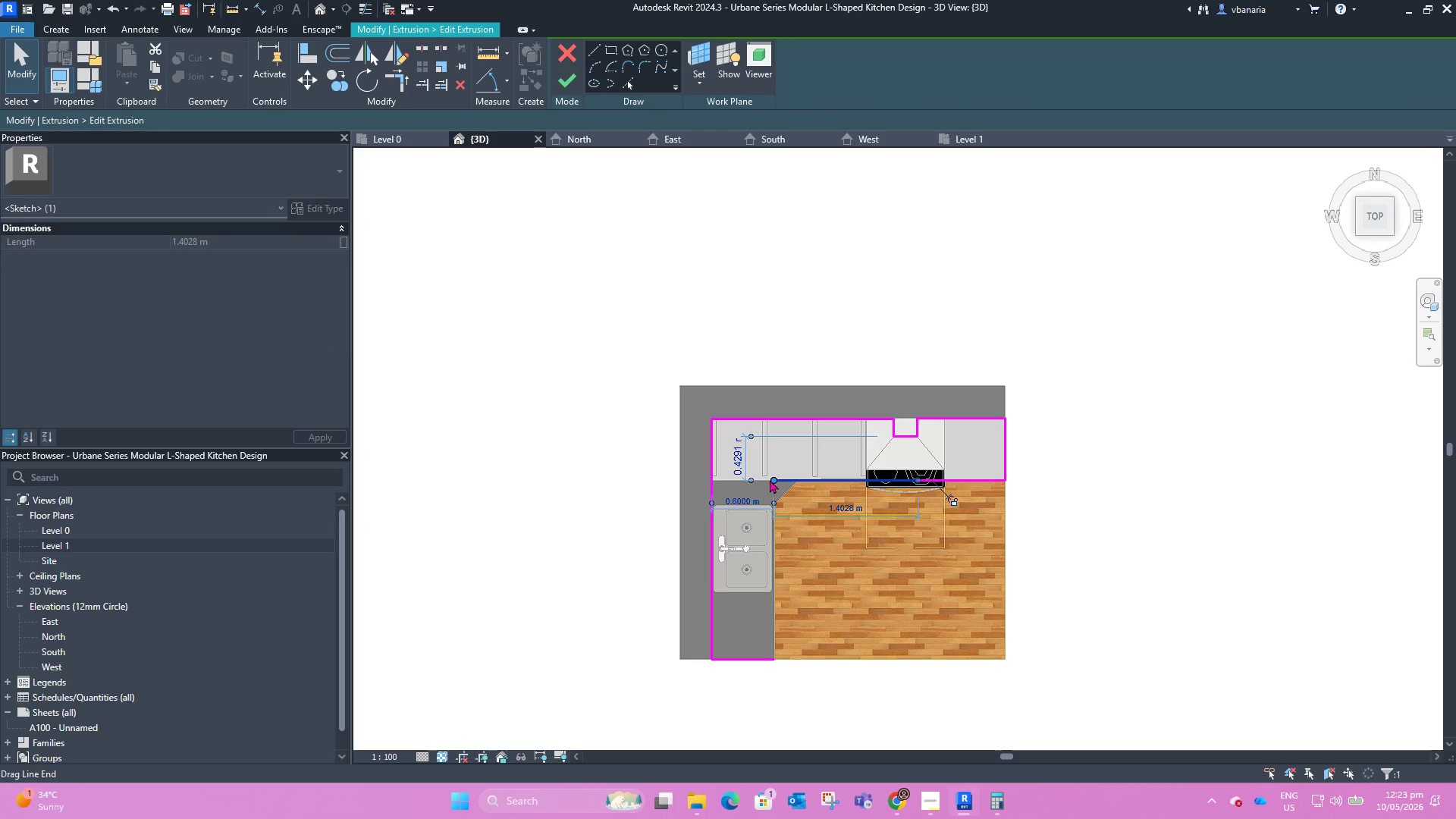 
left_click_drag(start_coordinate=[770, 479], to_coordinate=[711, 480])
 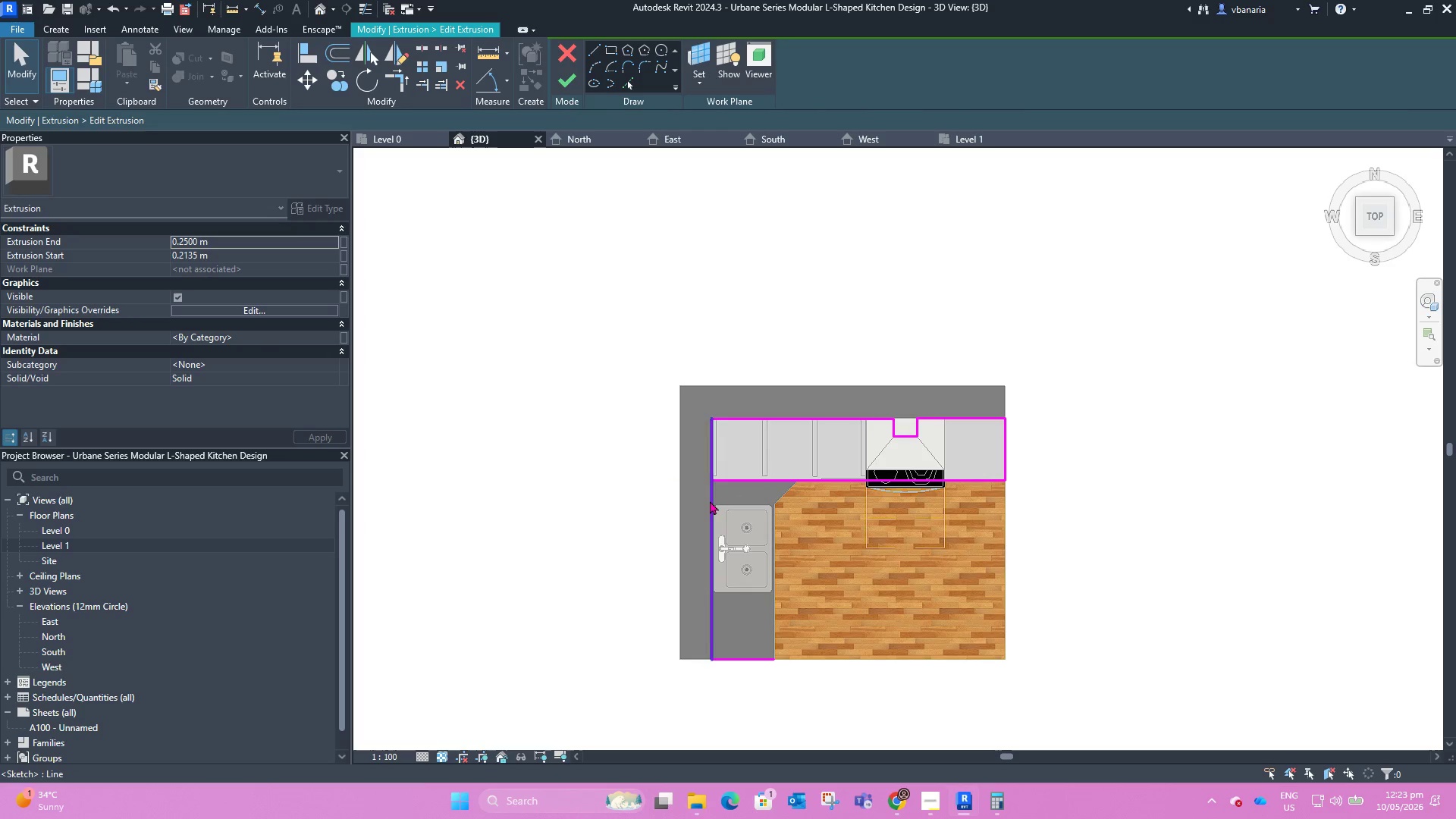 
double_click([710, 500])
 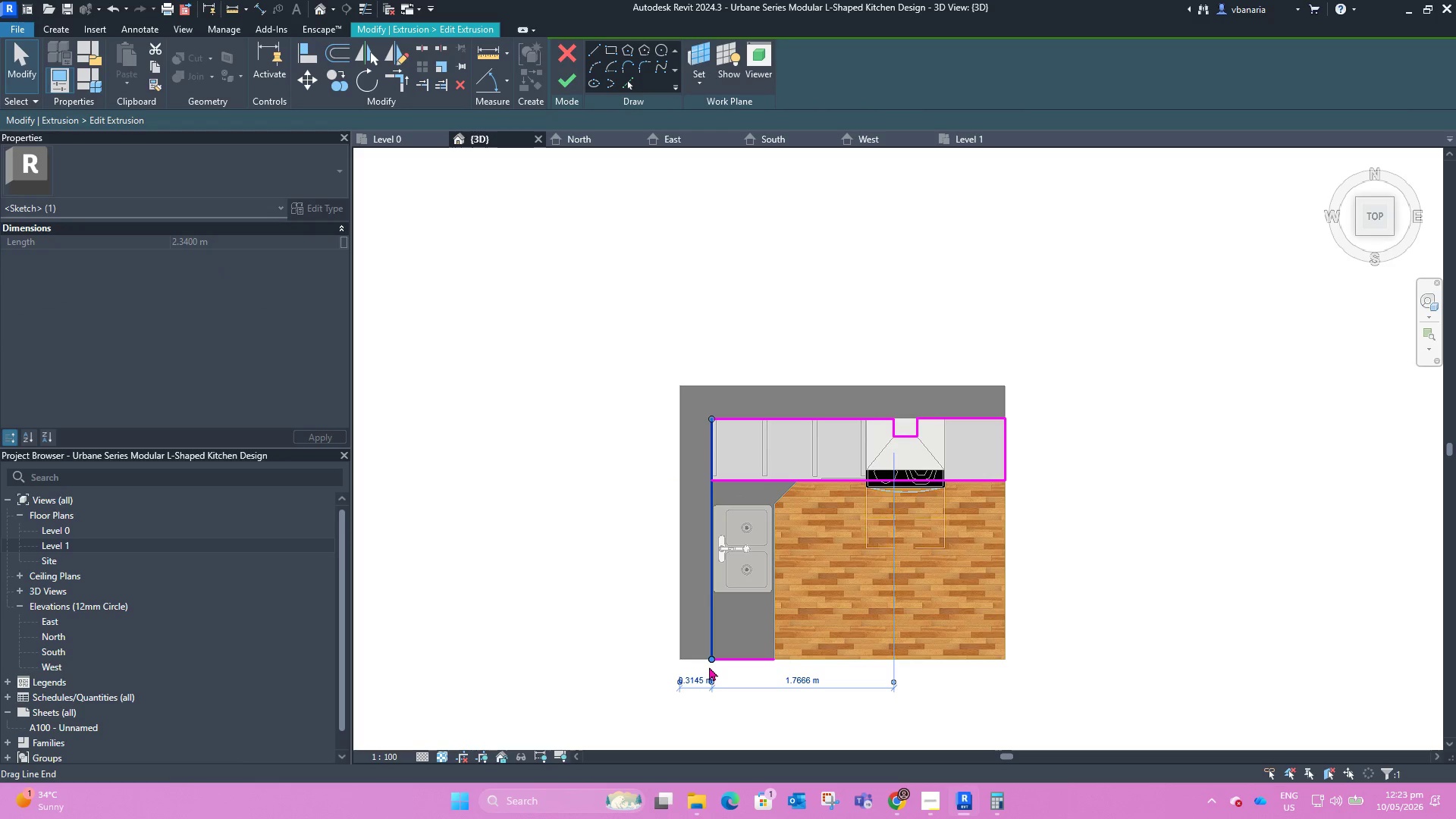 
left_click_drag(start_coordinate=[709, 663], to_coordinate=[713, 484])
 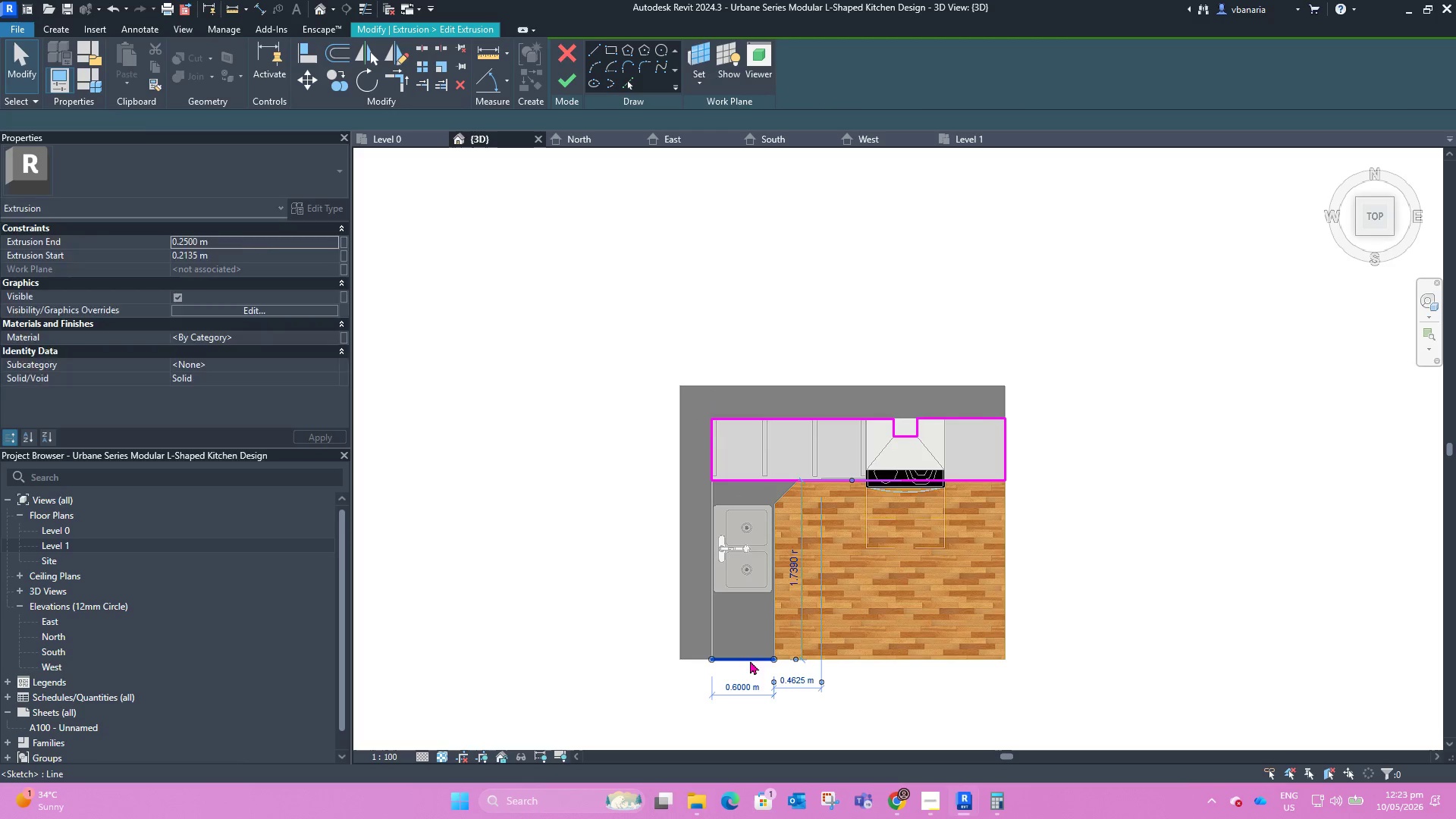 
key(Delete)
 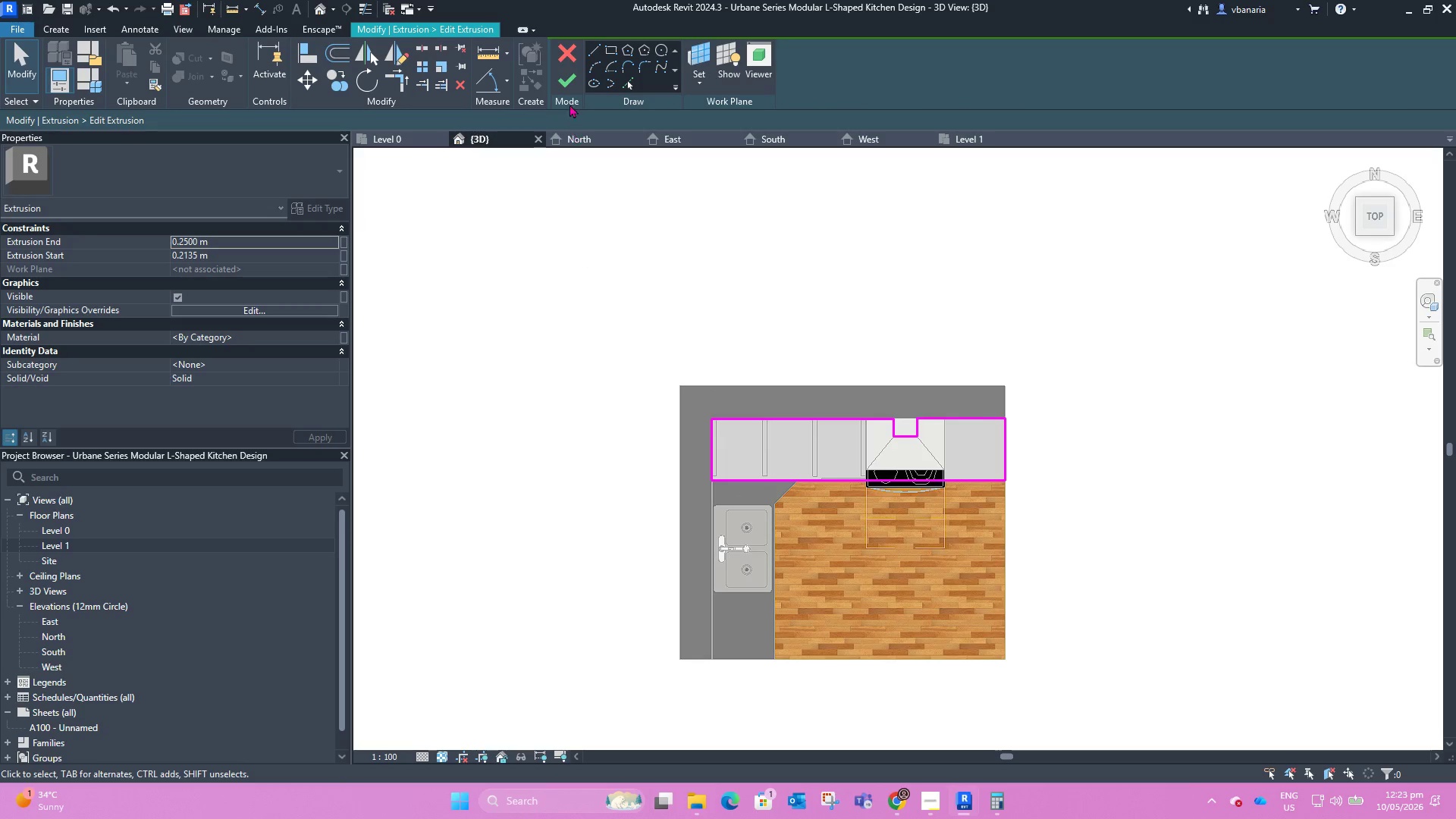 
left_click([569, 81])
 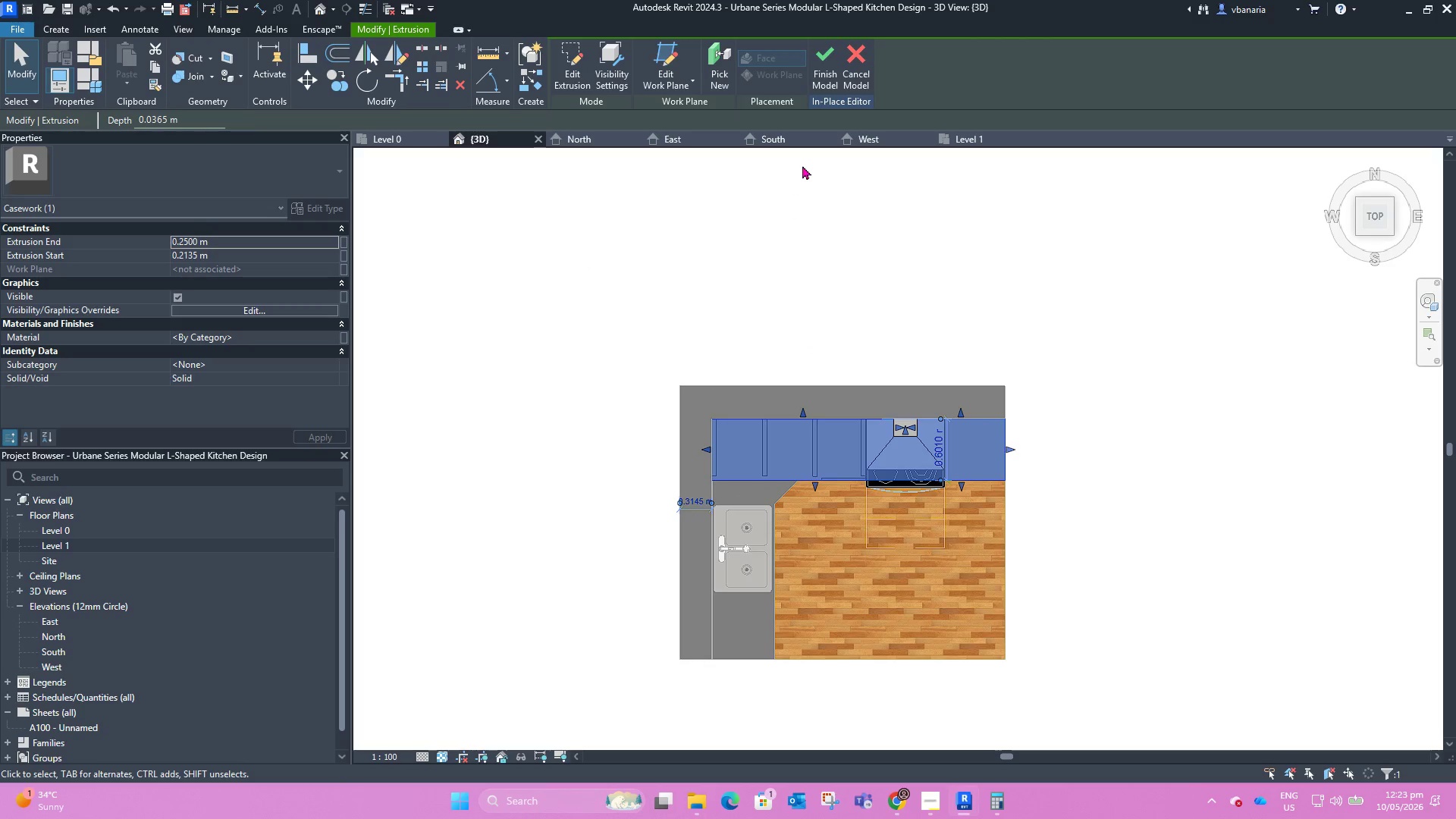 
scroll: coordinate [923, 357], scroll_direction: down, amount: 1.0
 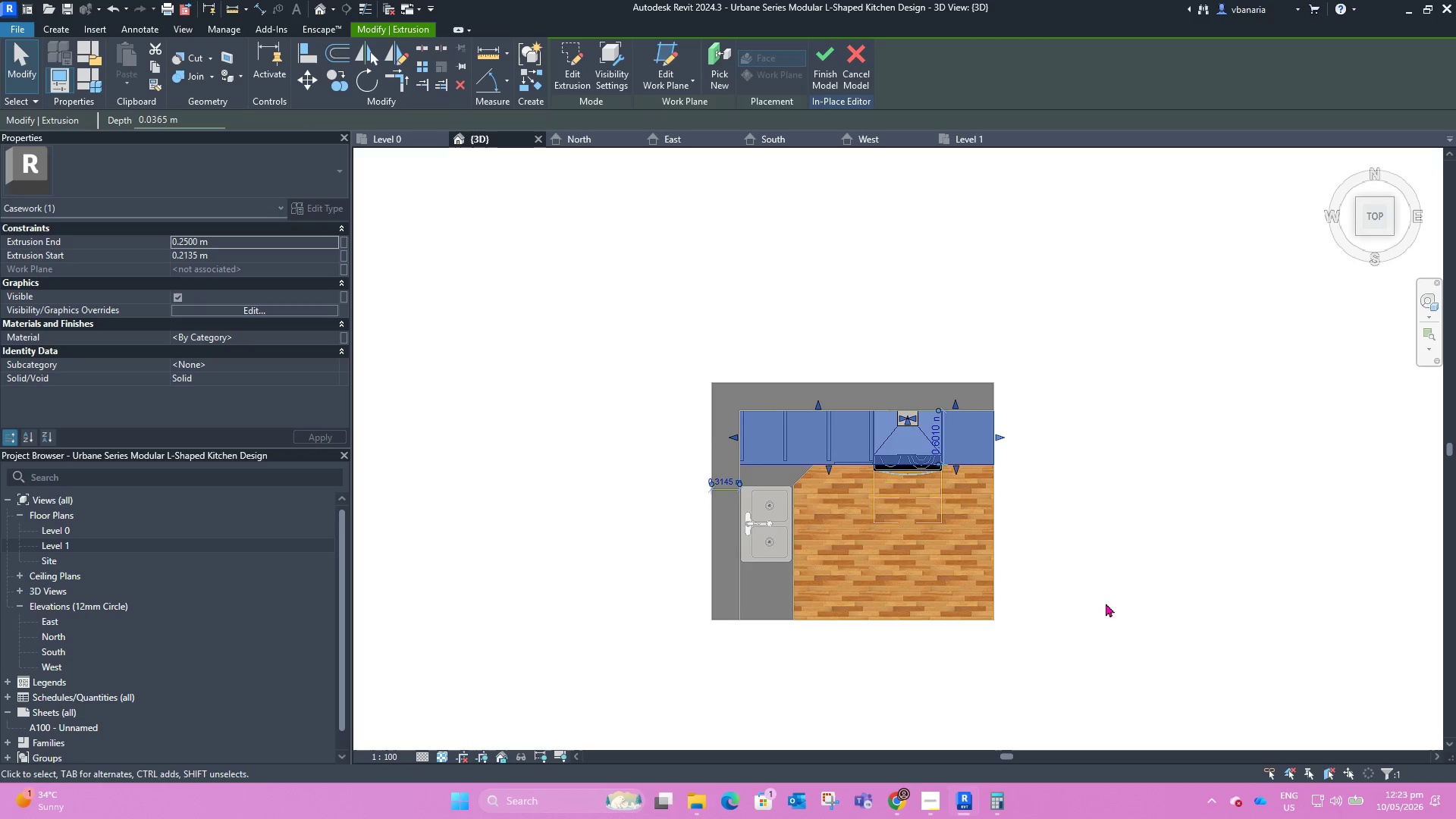 
hold_key(key=ShiftLeft, duration=0.39)
 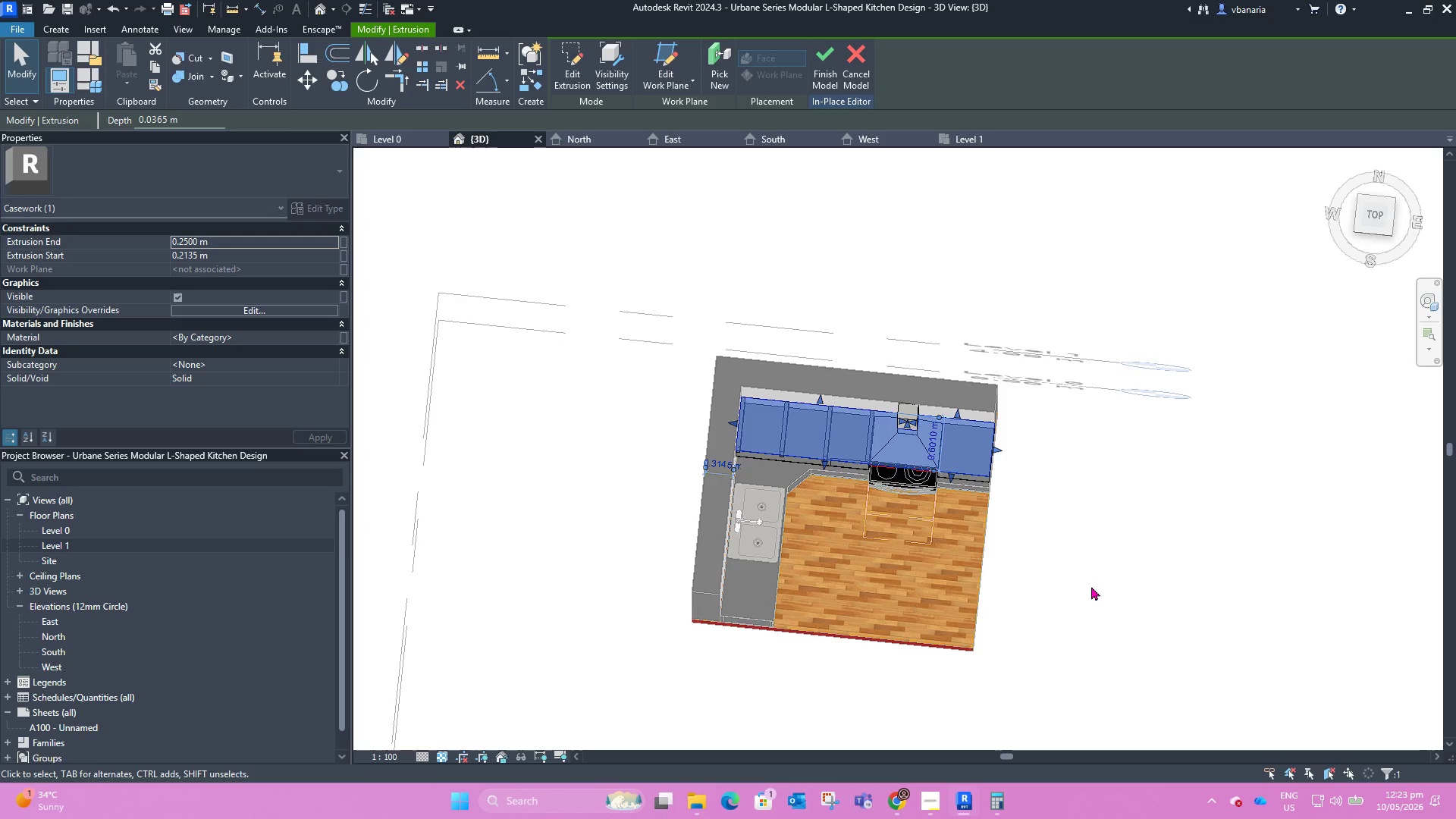 
type(hh)
 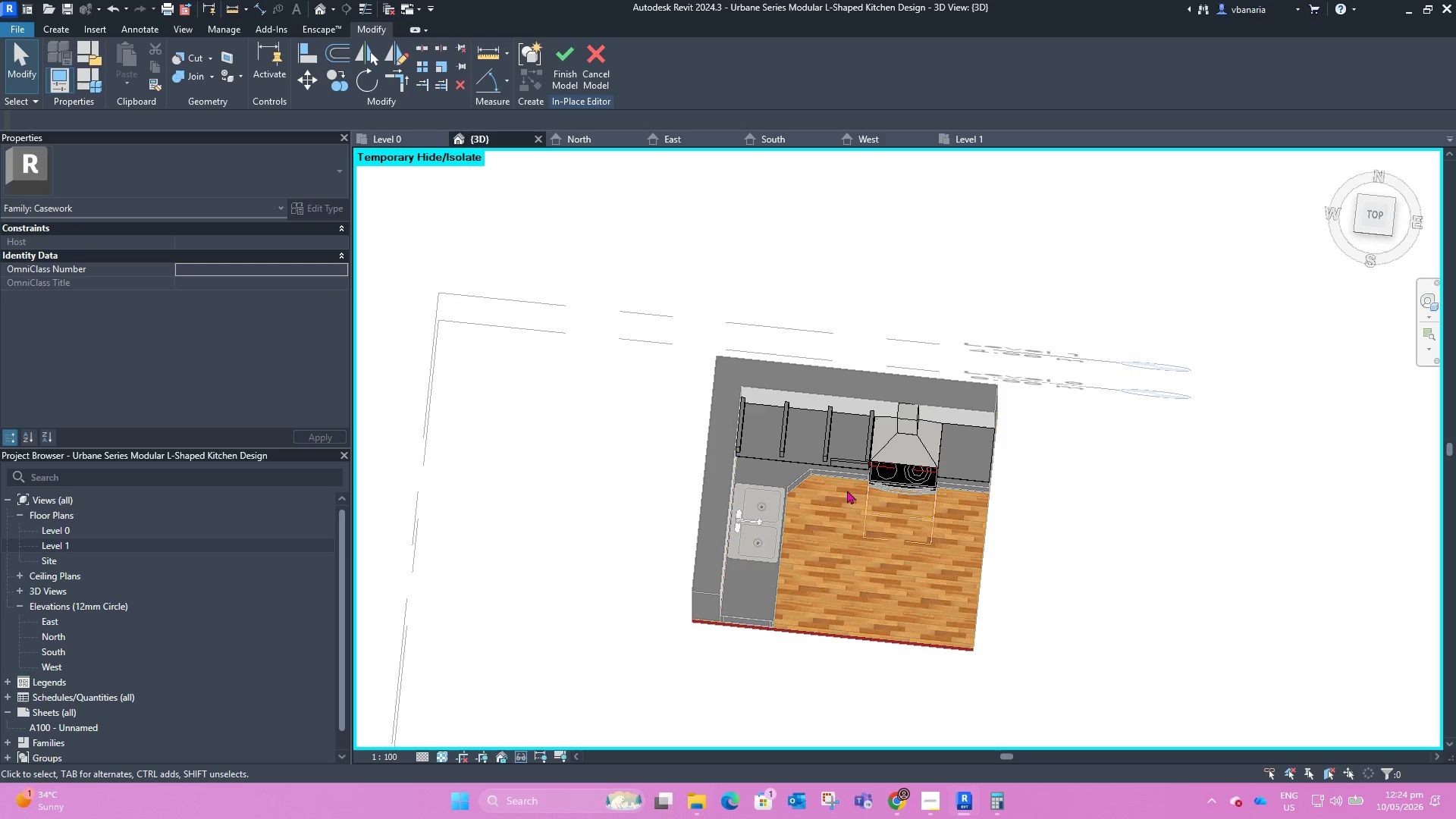 
scroll: coordinate [841, 416], scroll_direction: up, amount: 8.0
 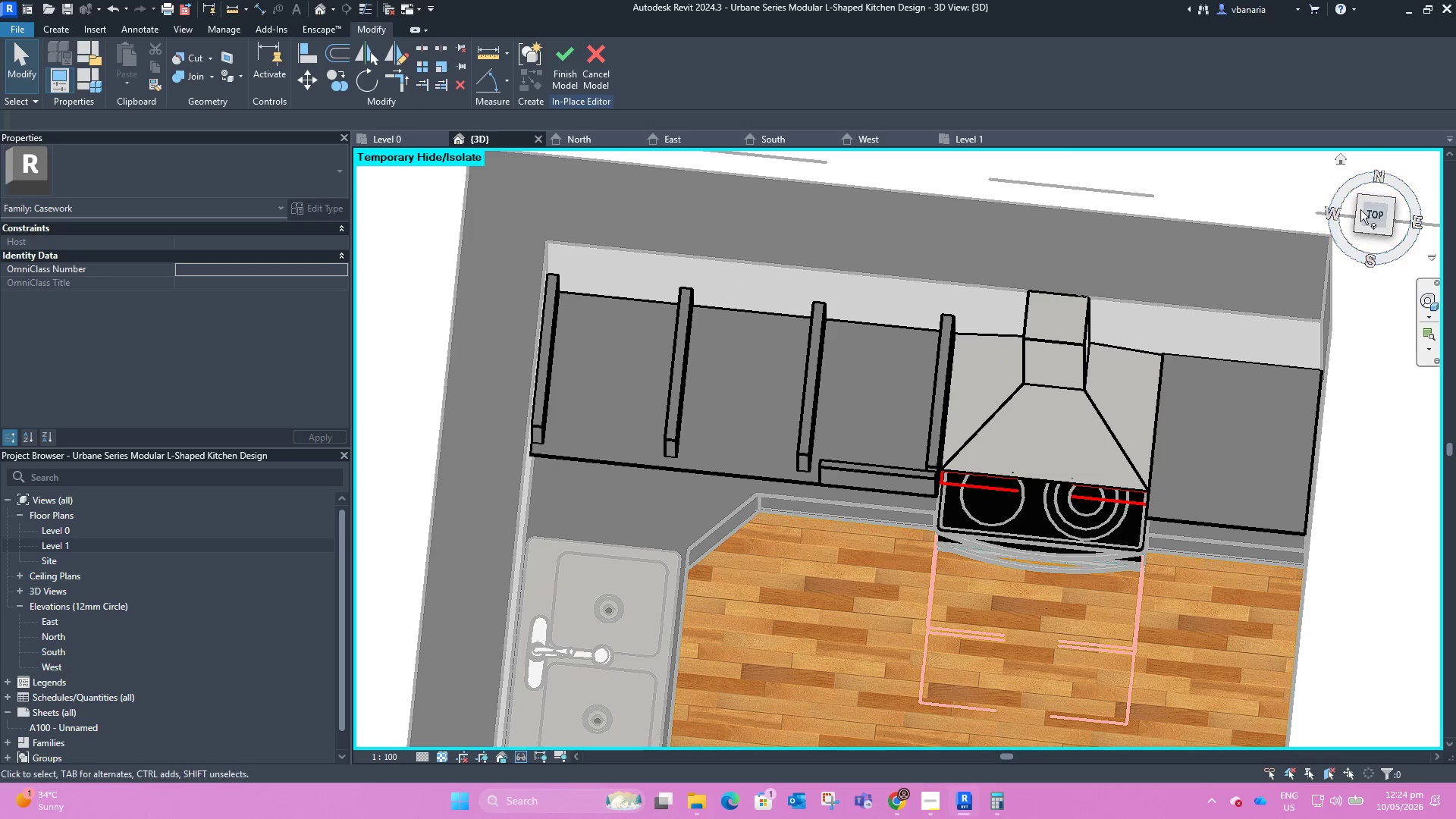 
left_click([1376, 203])
 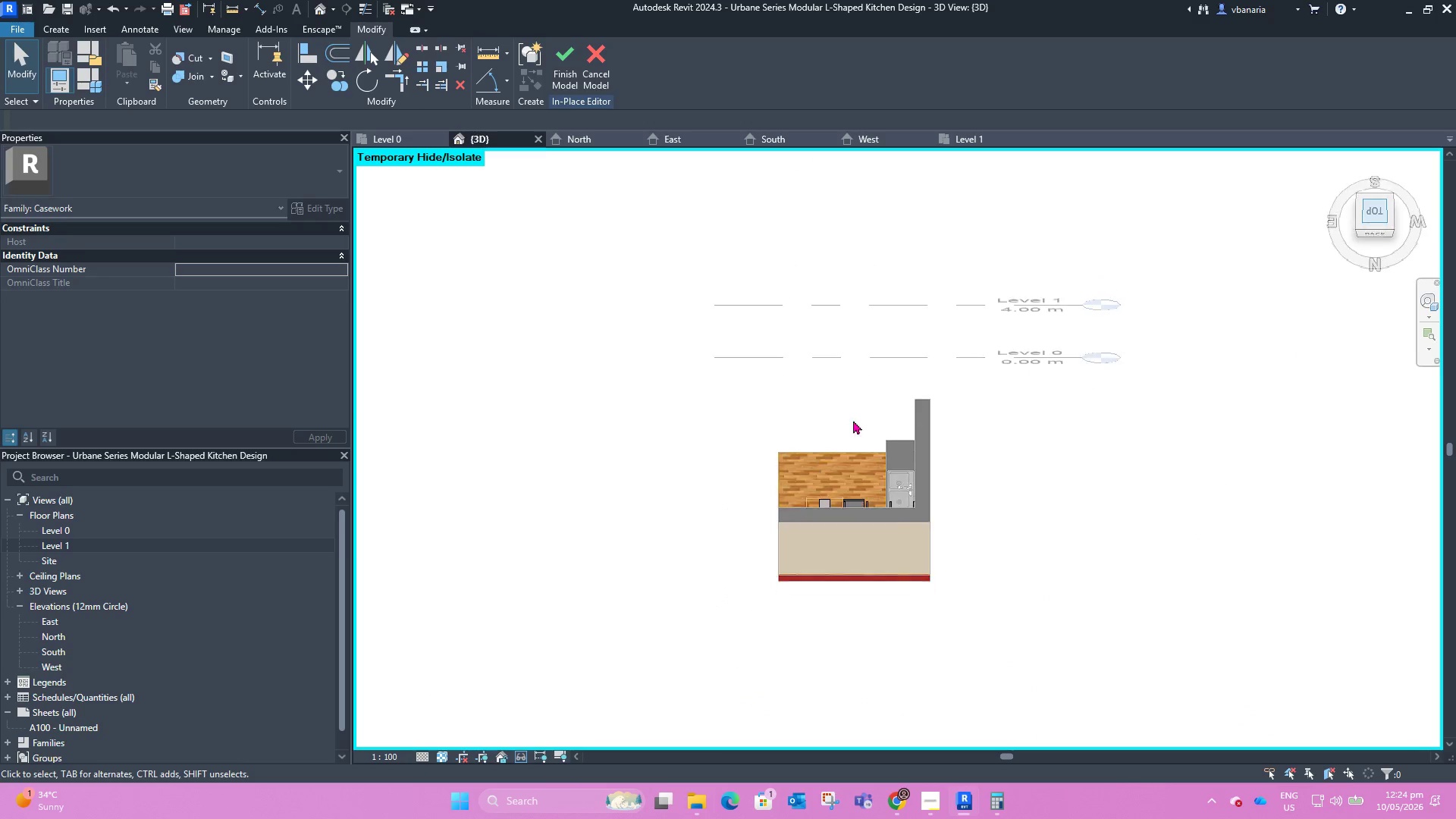 
hold_key(key=ShiftLeft, duration=0.92)
 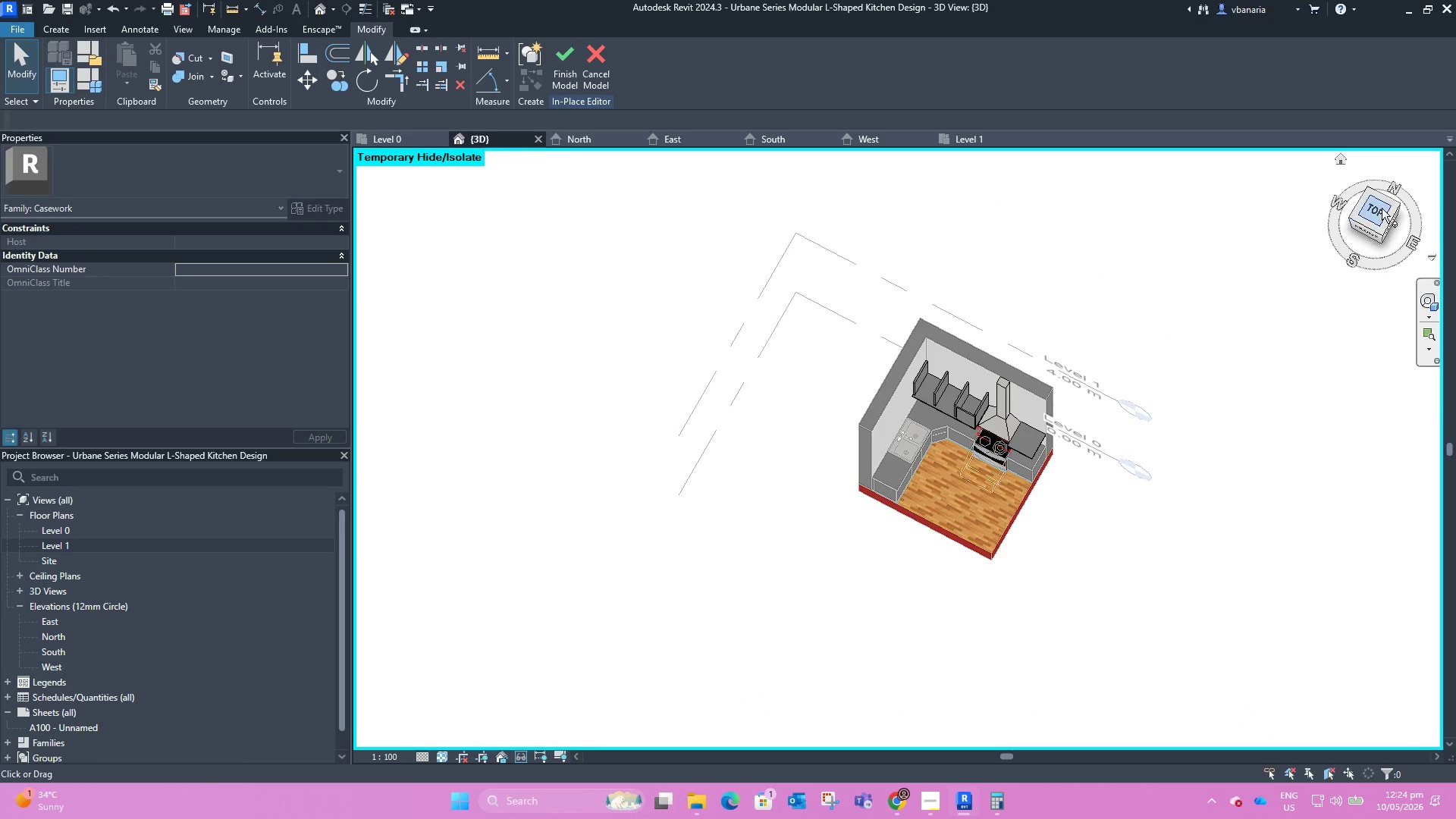 
left_click([1382, 208])
 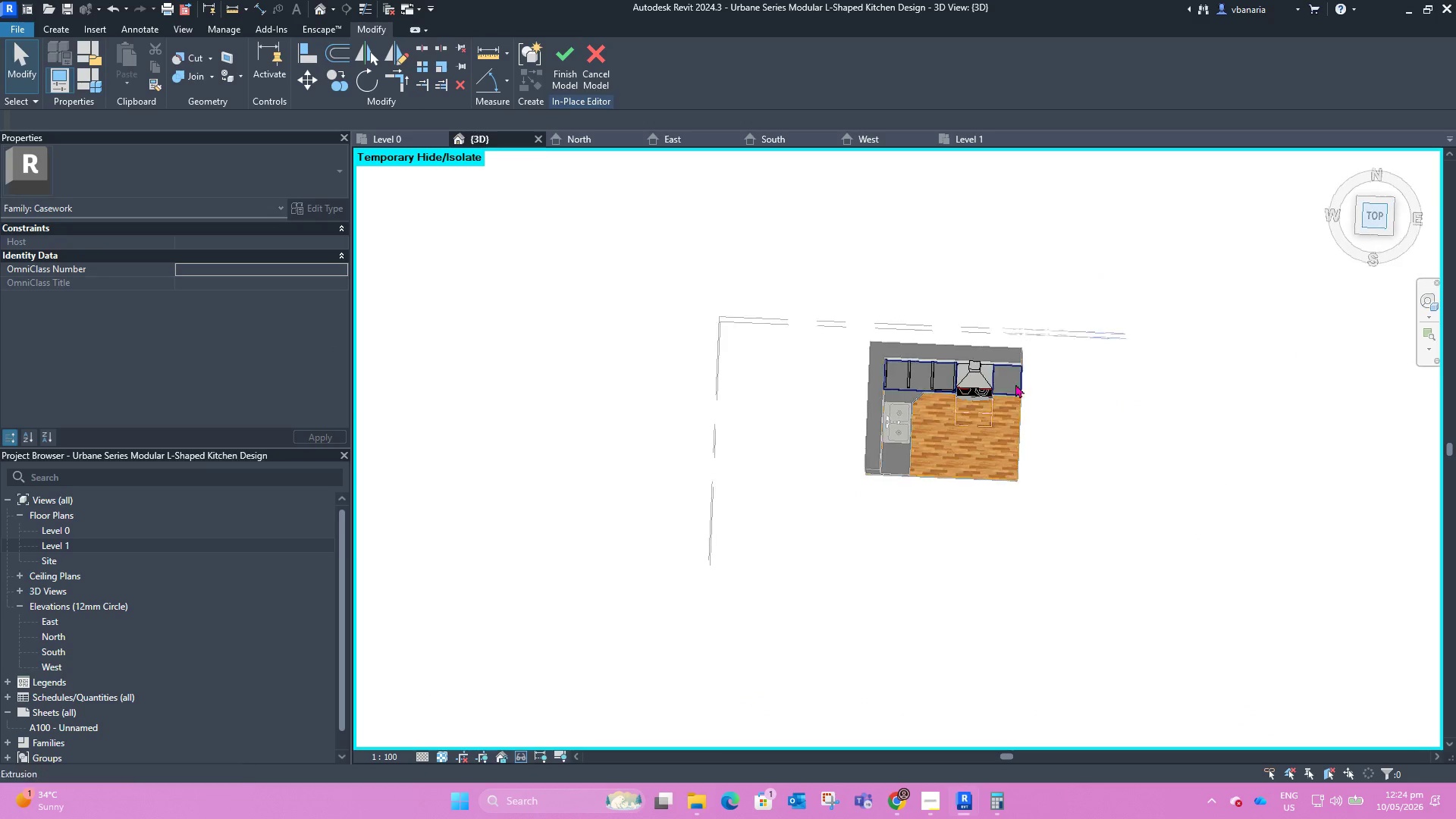 
left_click([1189, 371])
 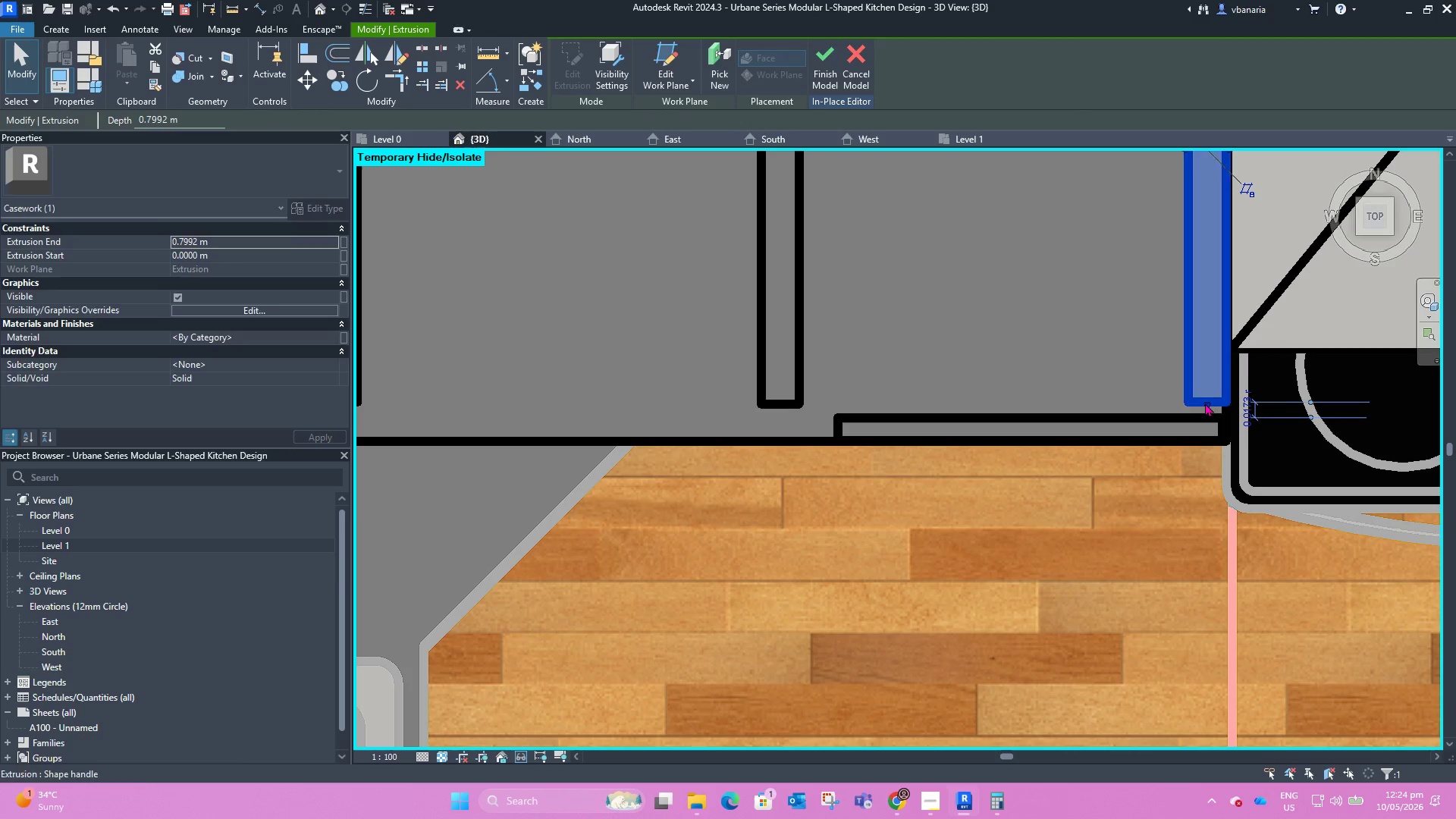 
scroll: coordinate [1187, 360], scroll_direction: up, amount: 21.0
 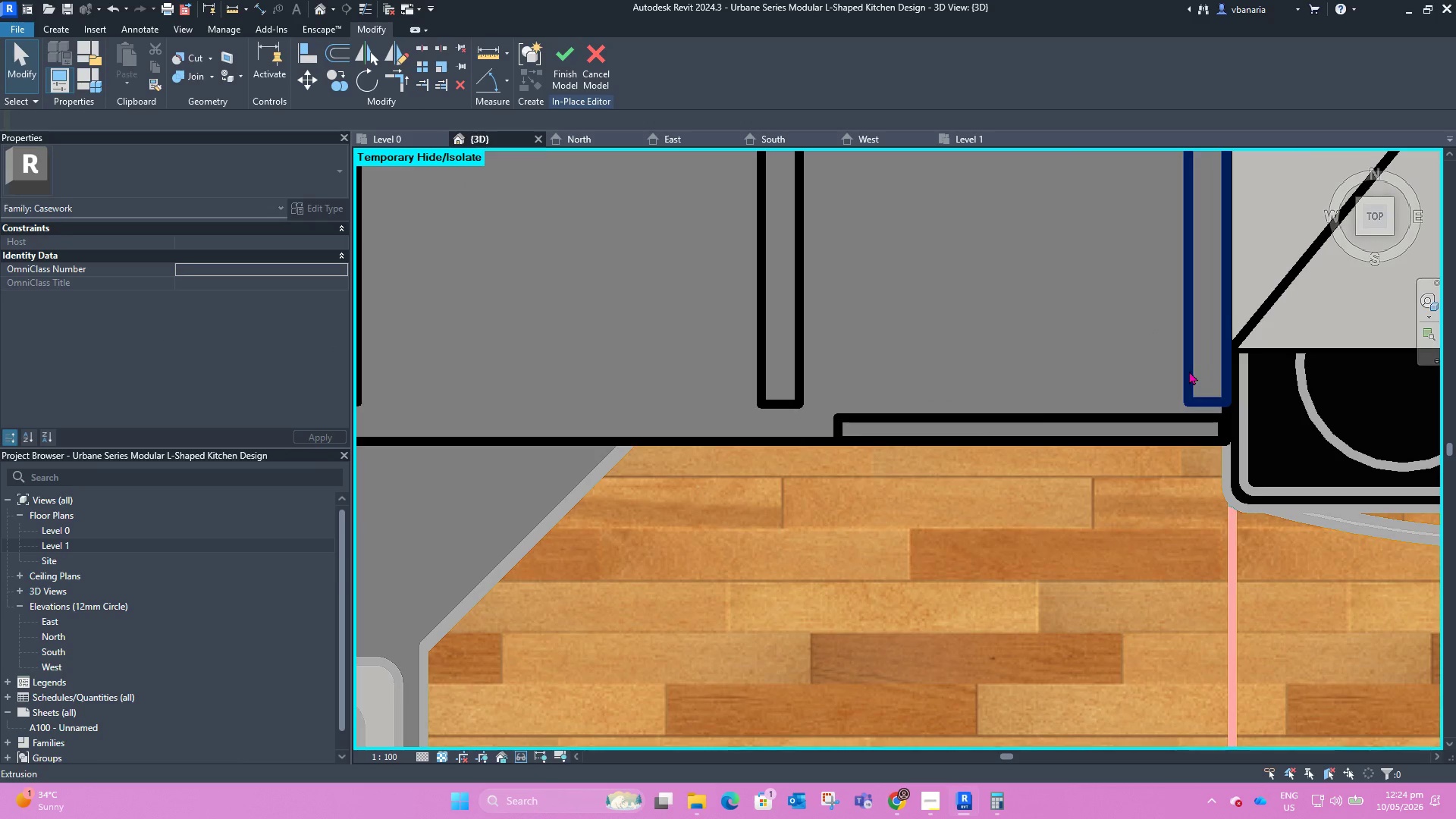 
left_click_drag(start_coordinate=[1205, 403], to_coordinate=[1204, 413])
 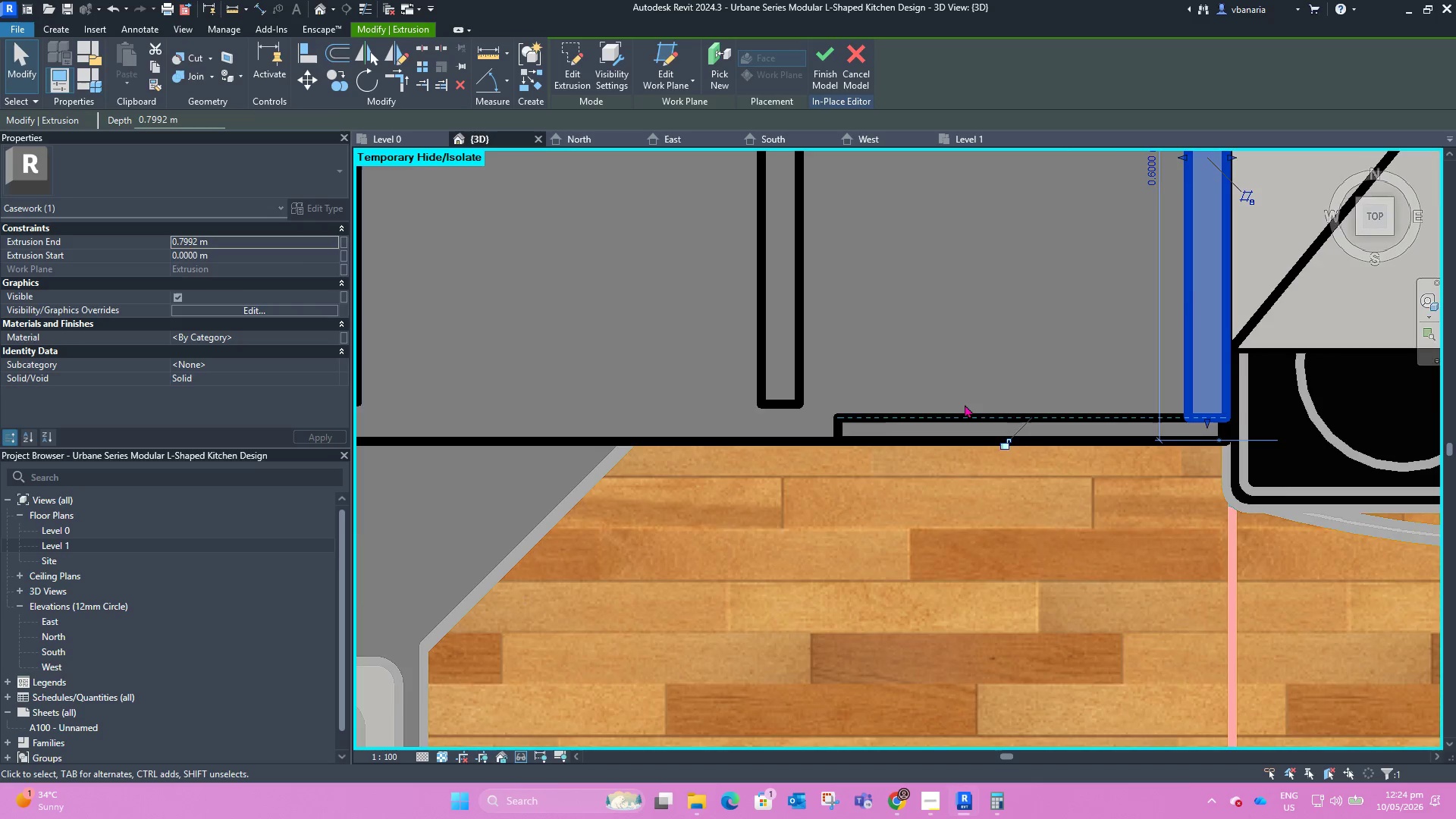 
left_click([1050, 453])
 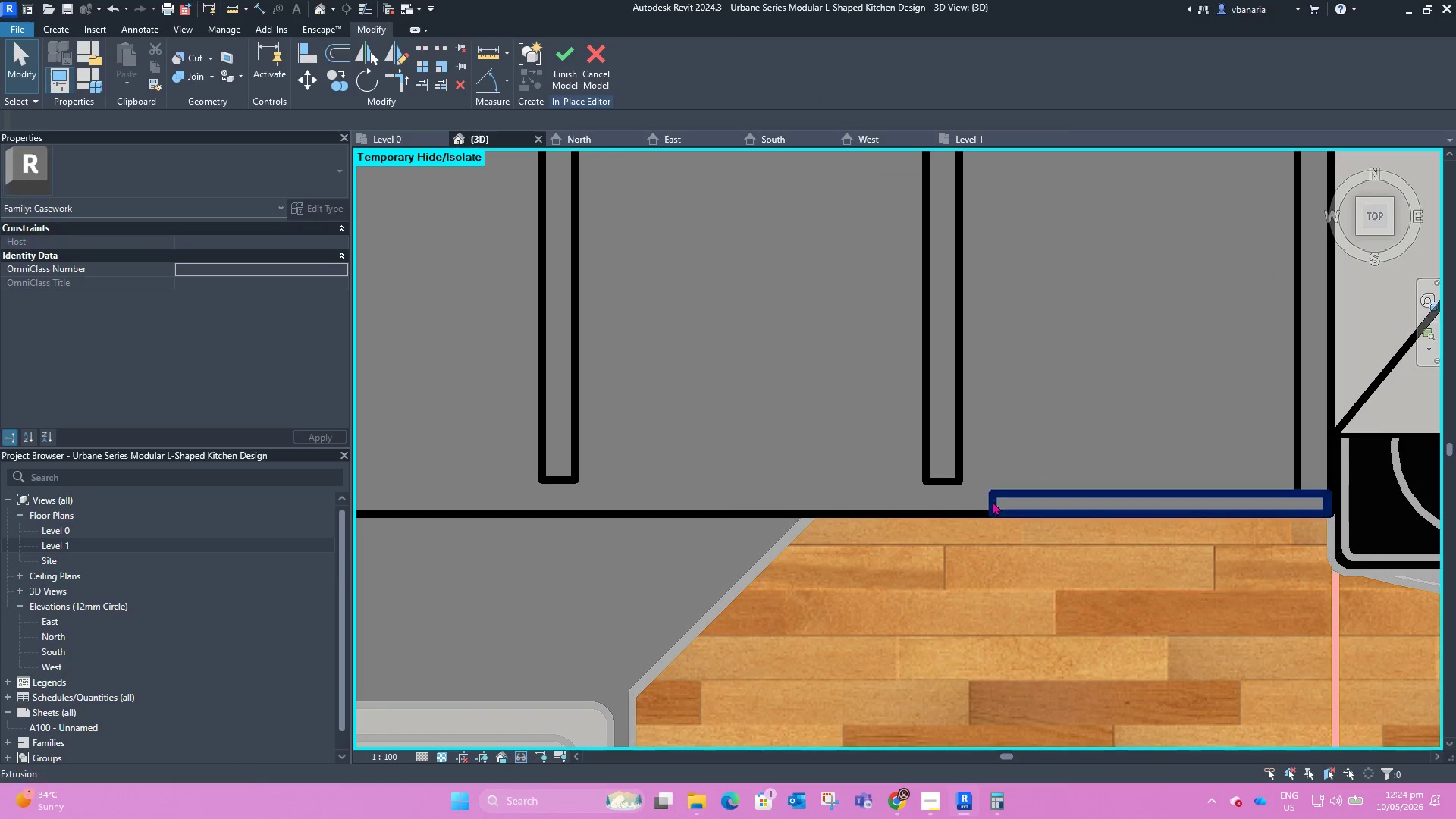 
scroll: coordinate [881, 400], scroll_direction: down, amount: 1.0
 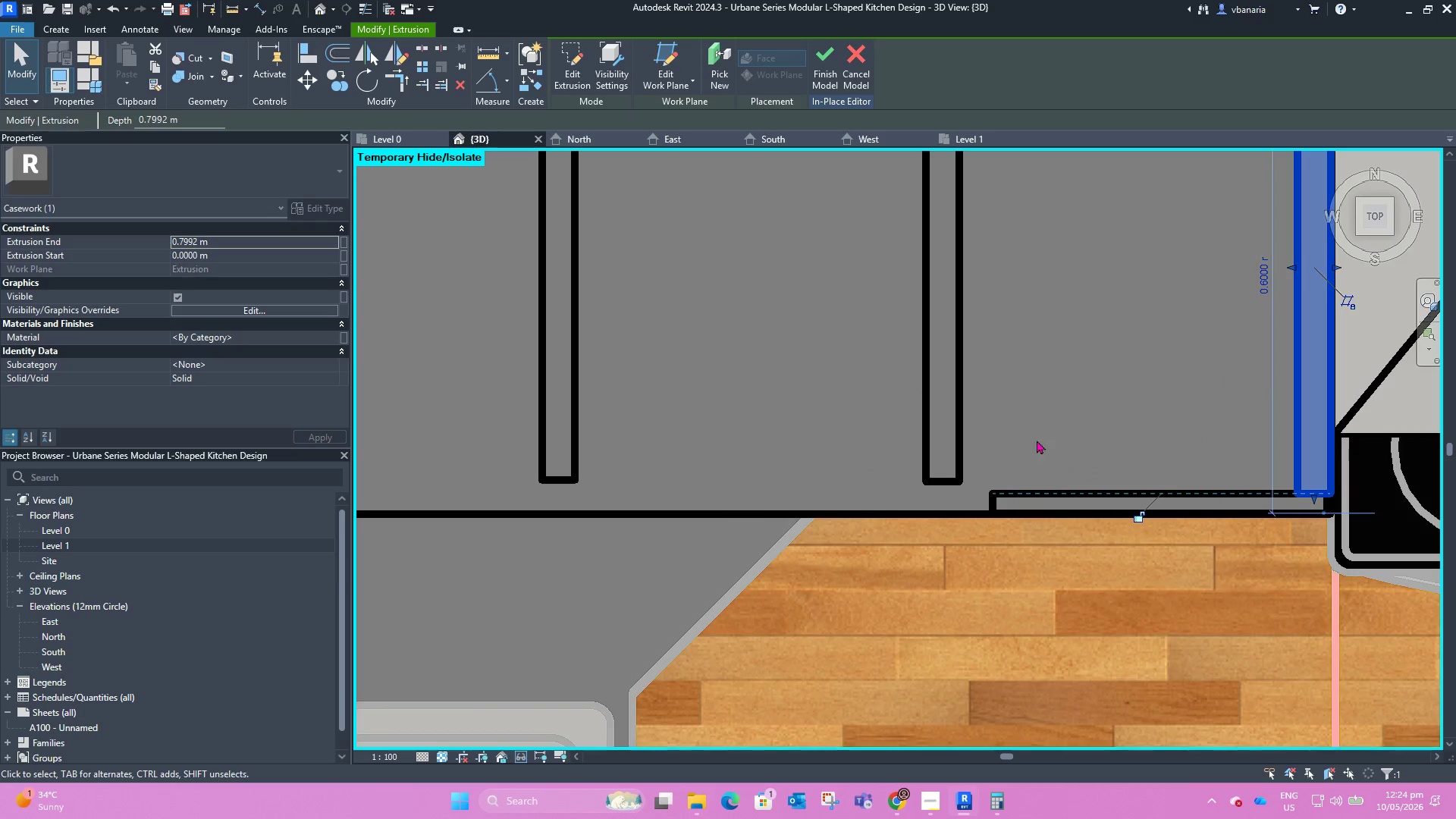 
double_click([993, 500])
 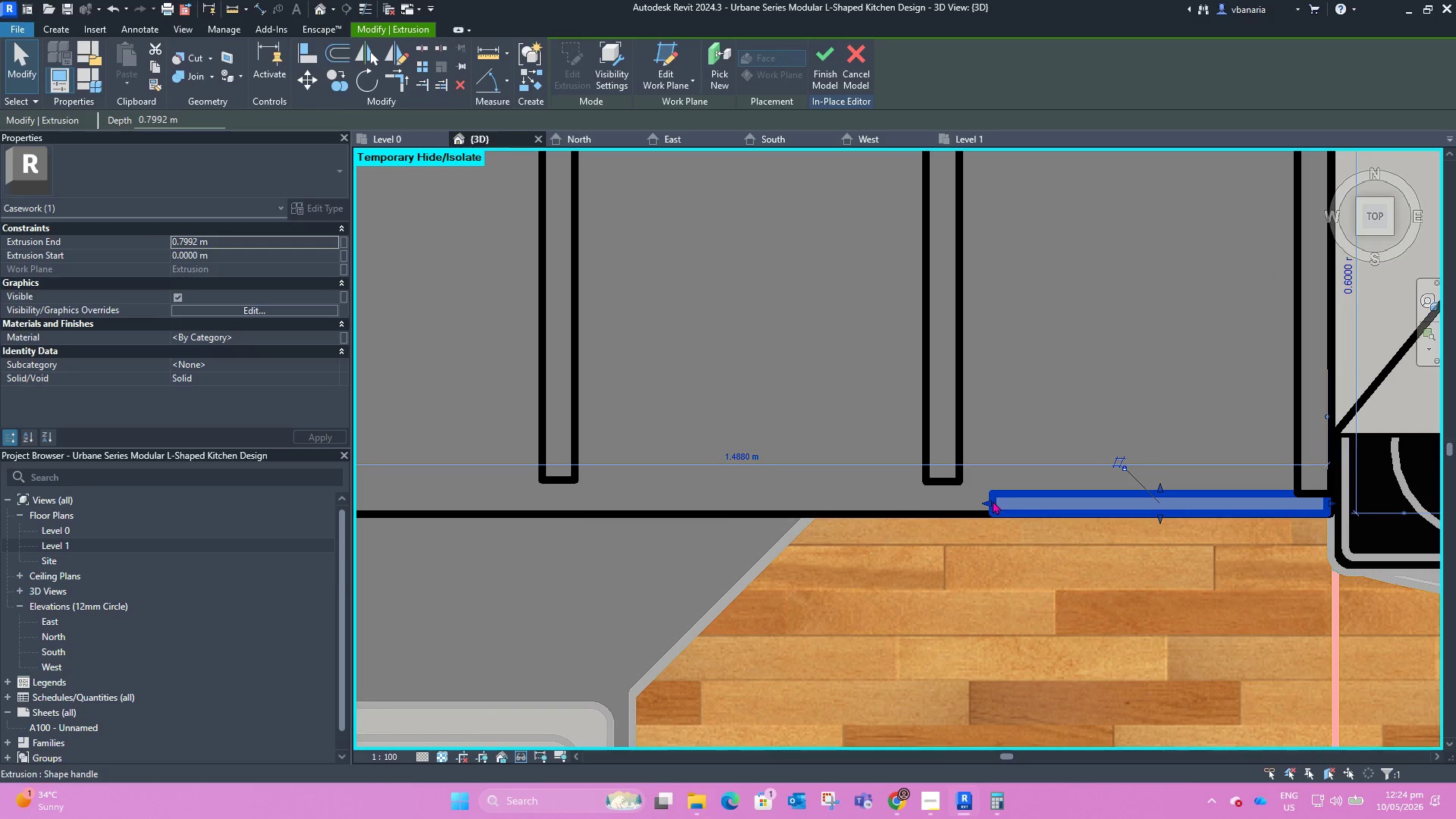 
left_click_drag(start_coordinate=[993, 500], to_coordinate=[960, 499])
 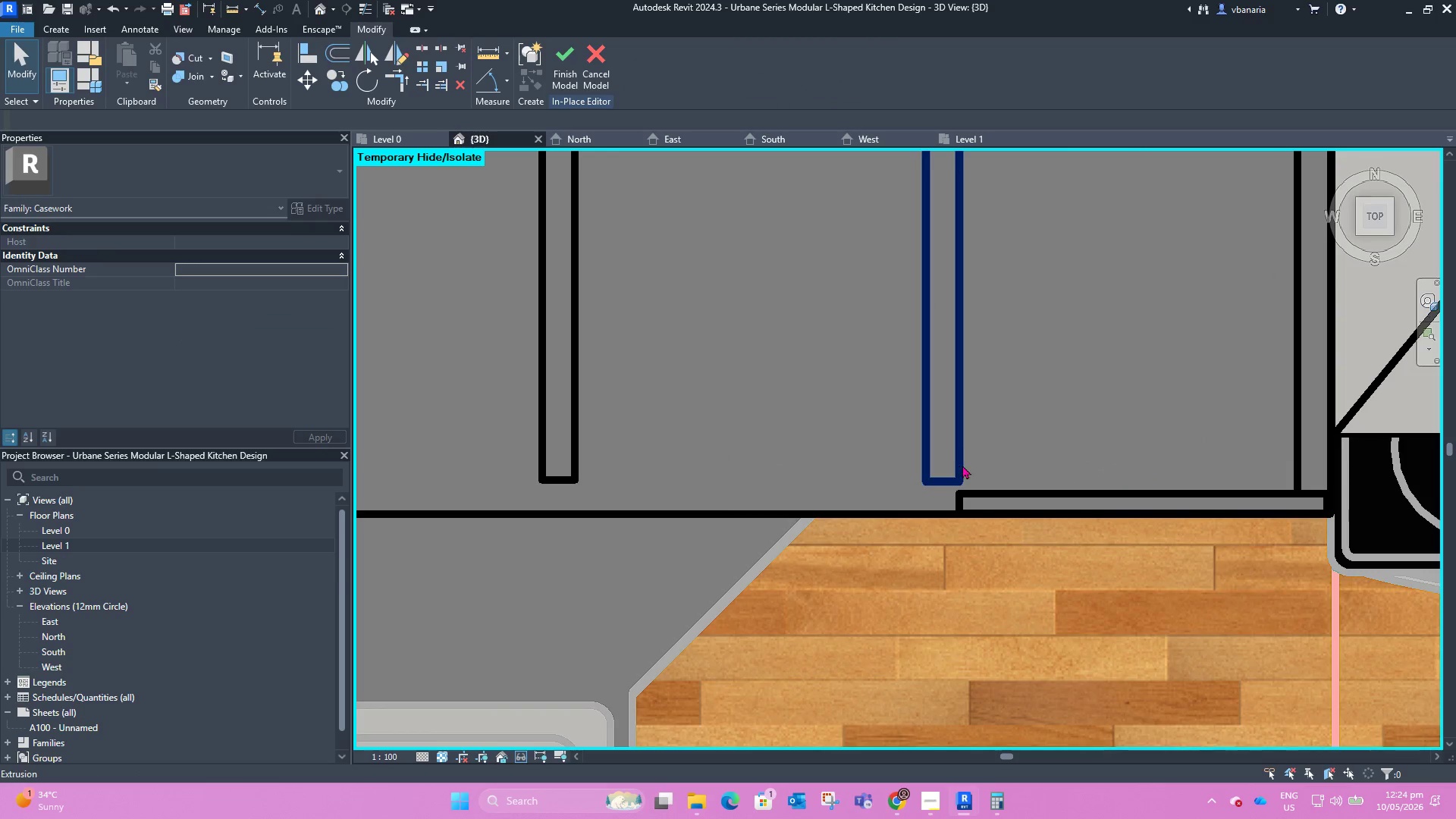 
double_click([963, 466])
 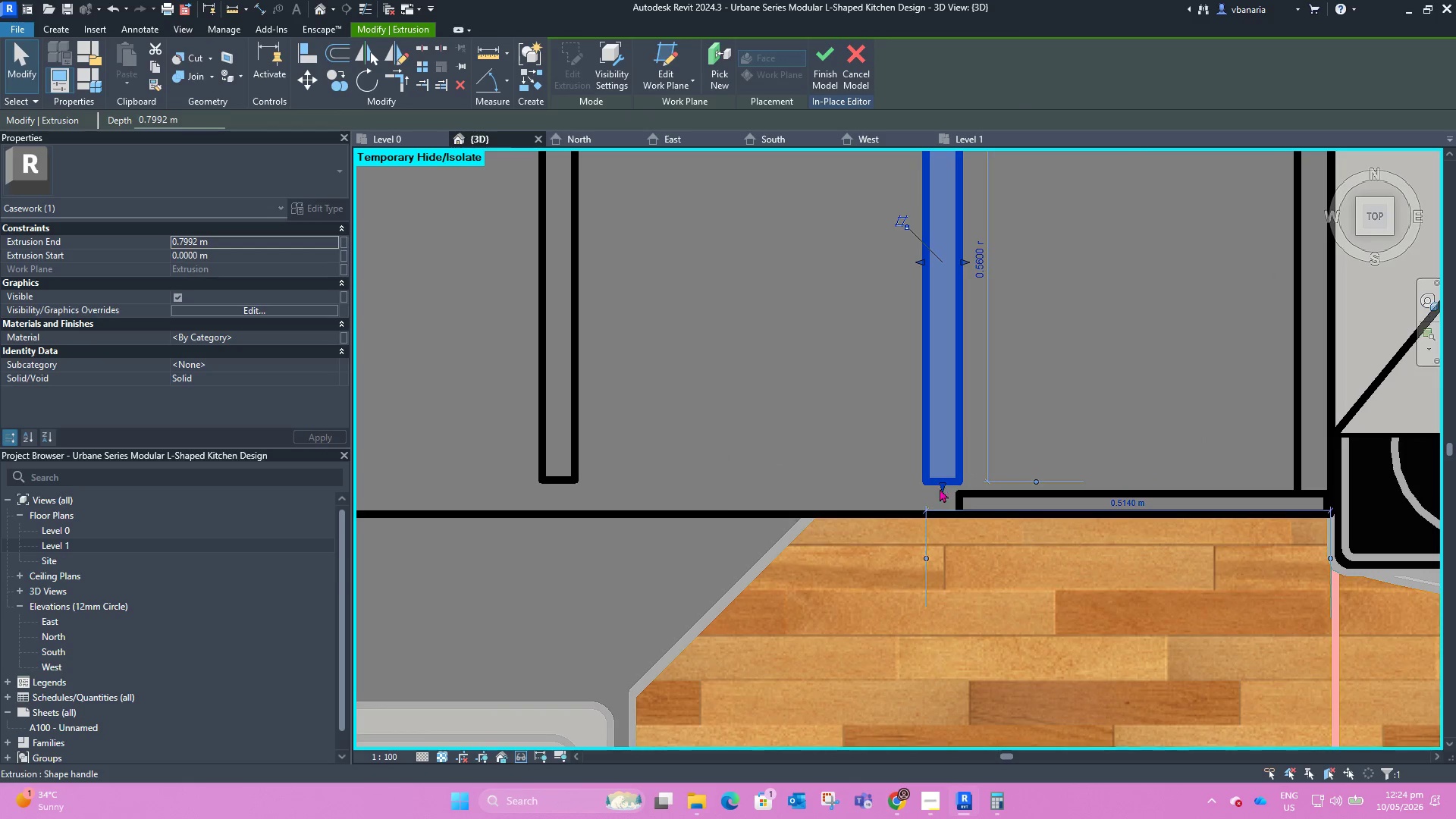 
left_click_drag(start_coordinate=[938, 489], to_coordinate=[938, 494])
 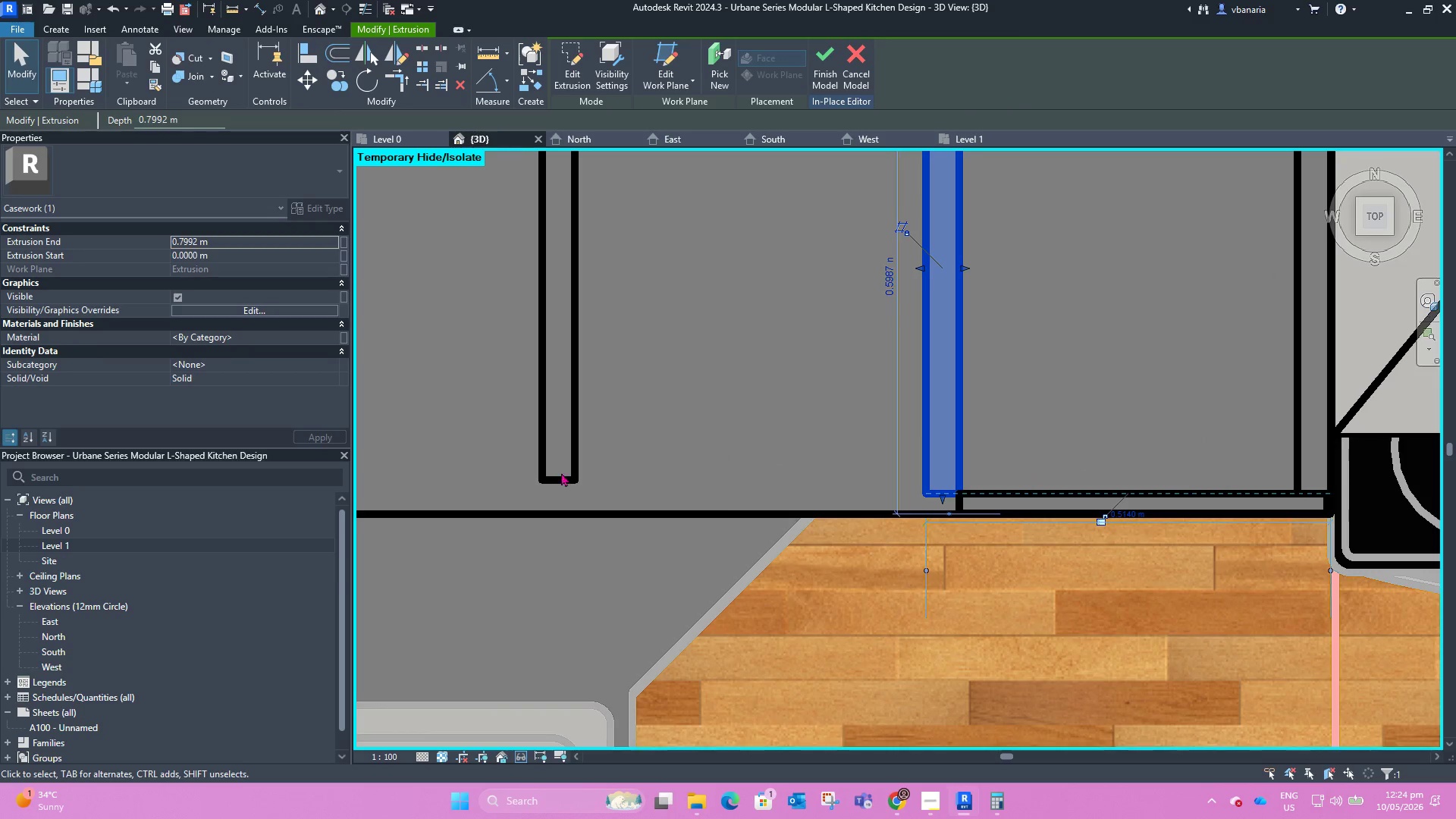 
left_click([573, 481])
 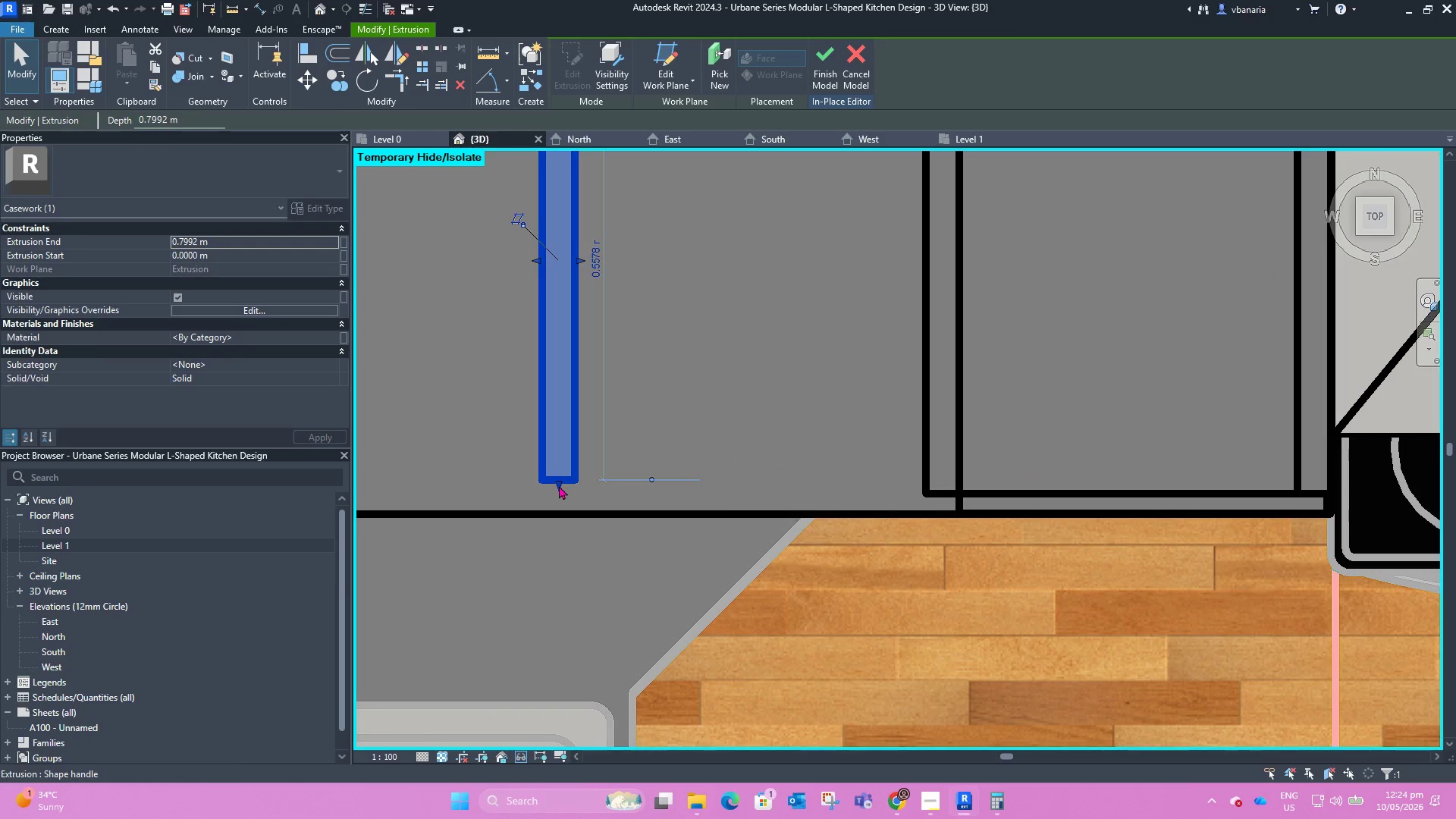 
left_click_drag(start_coordinate=[559, 485], to_coordinate=[559, 491])
 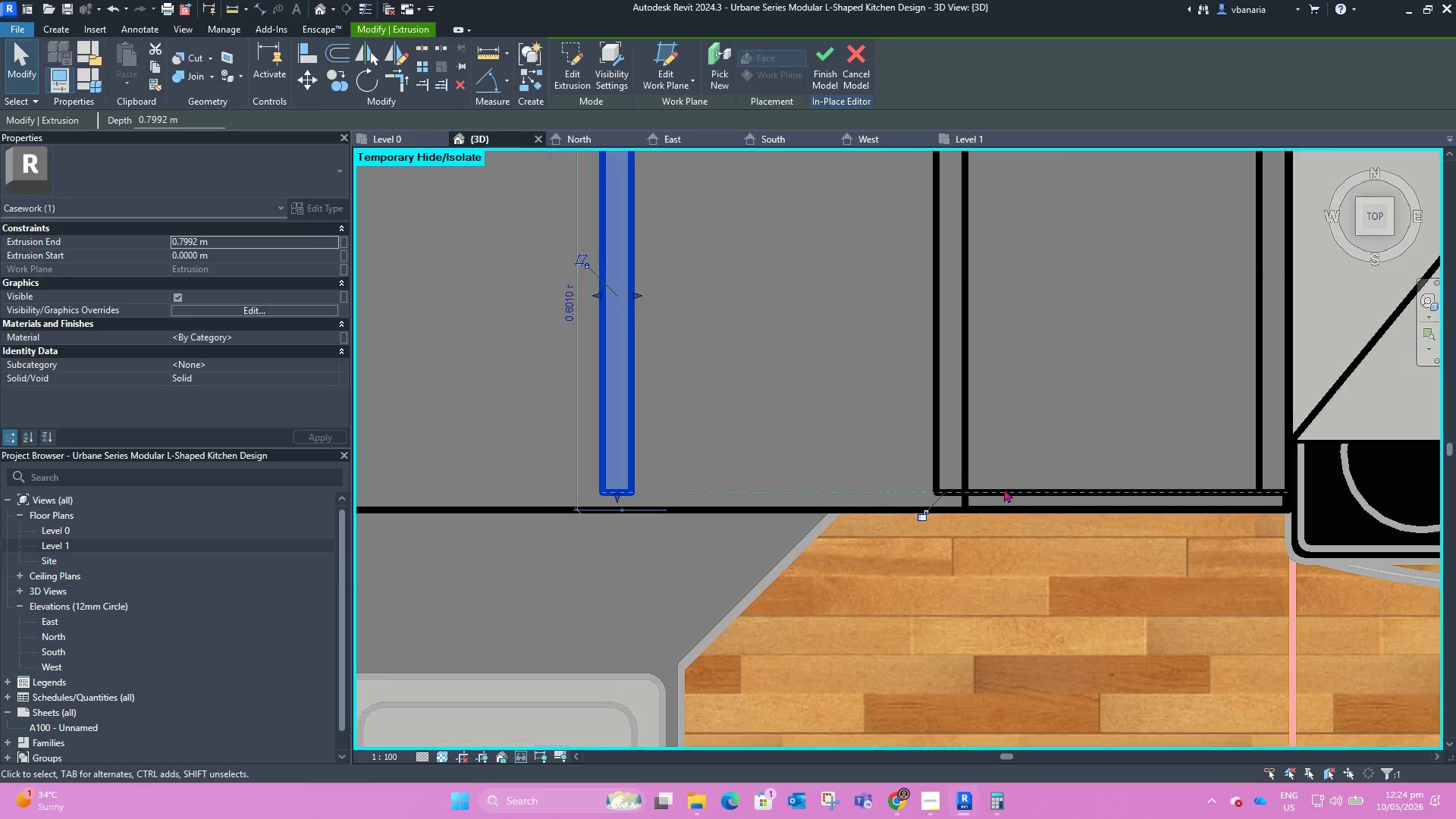 
left_click([659, 484])
 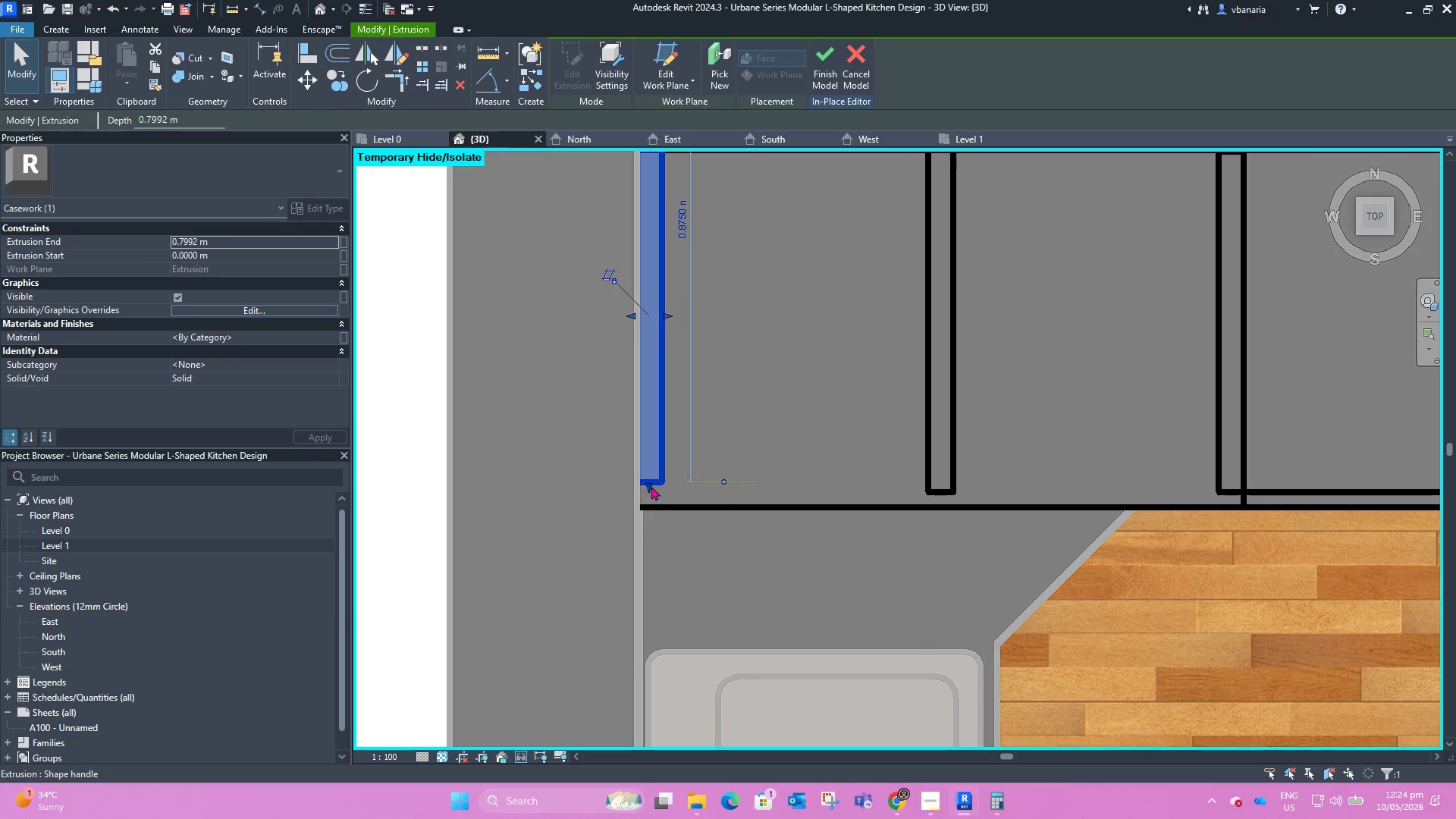 
scroll: coordinate [640, 491], scroll_direction: down, amount: 2.0
 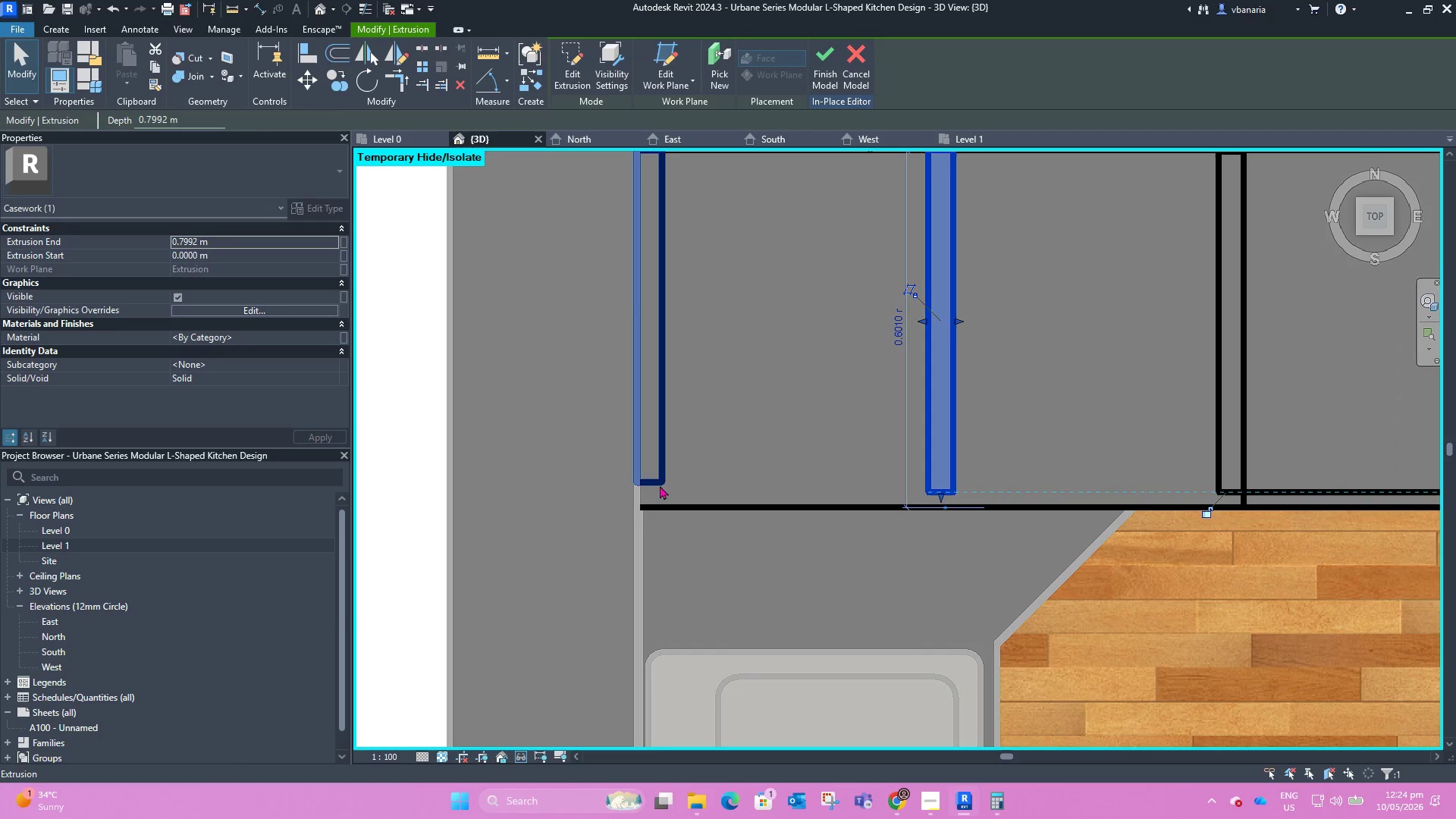 
left_click_drag(start_coordinate=[651, 486], to_coordinate=[651, 492])
 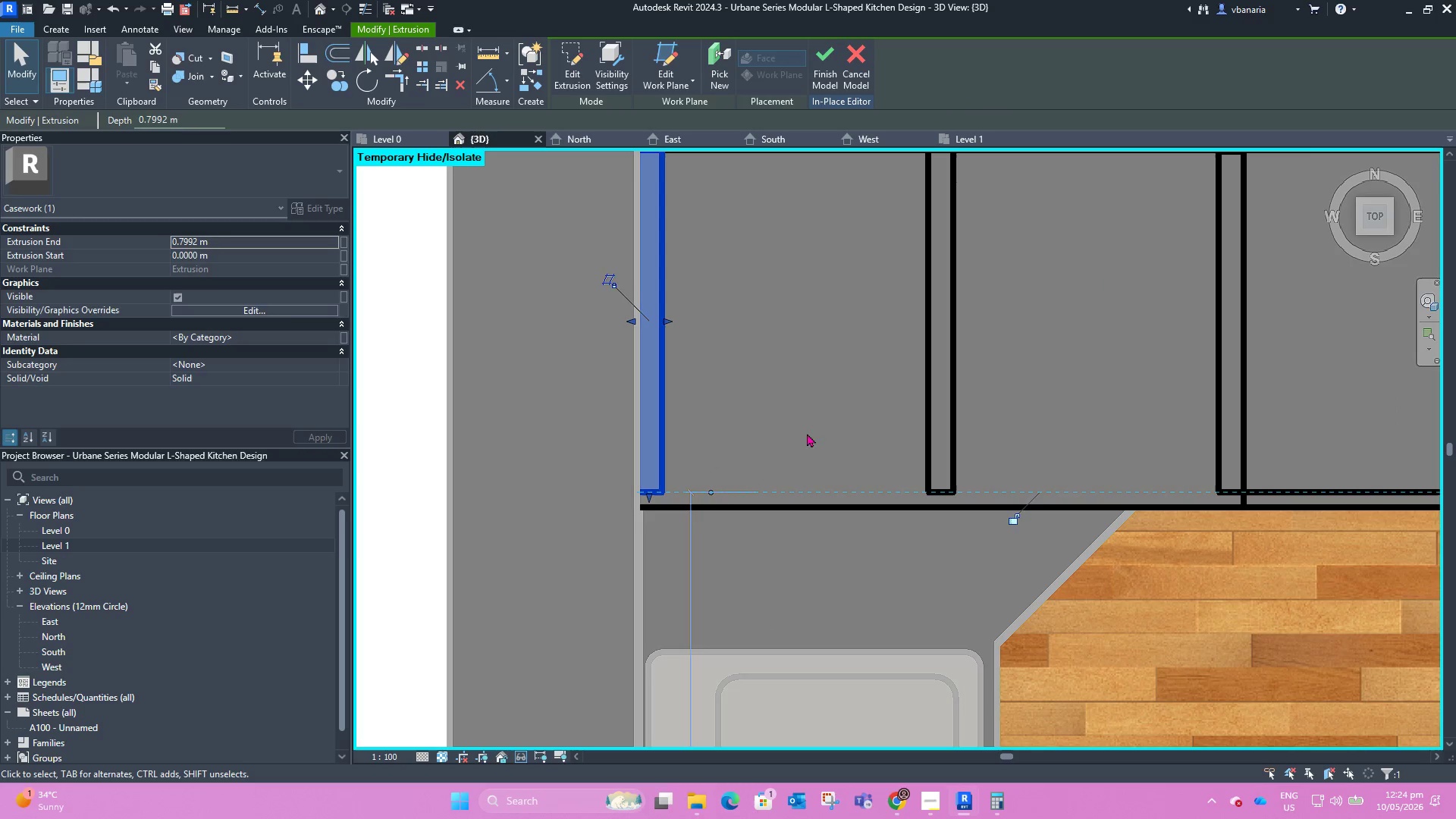 
left_click([788, 431])
 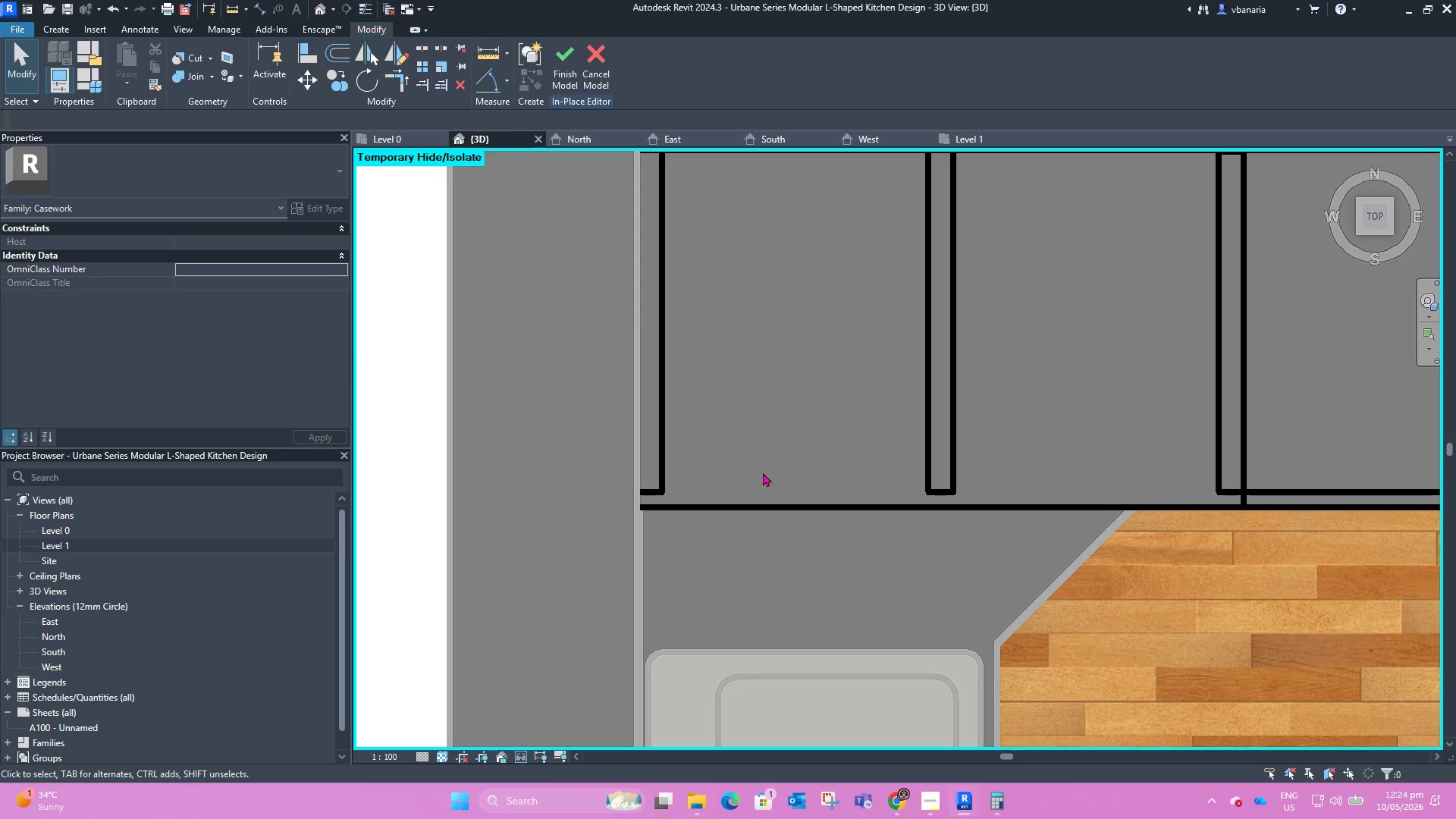 
scroll: coordinate [712, 526], scroll_direction: down, amount: 6.0
 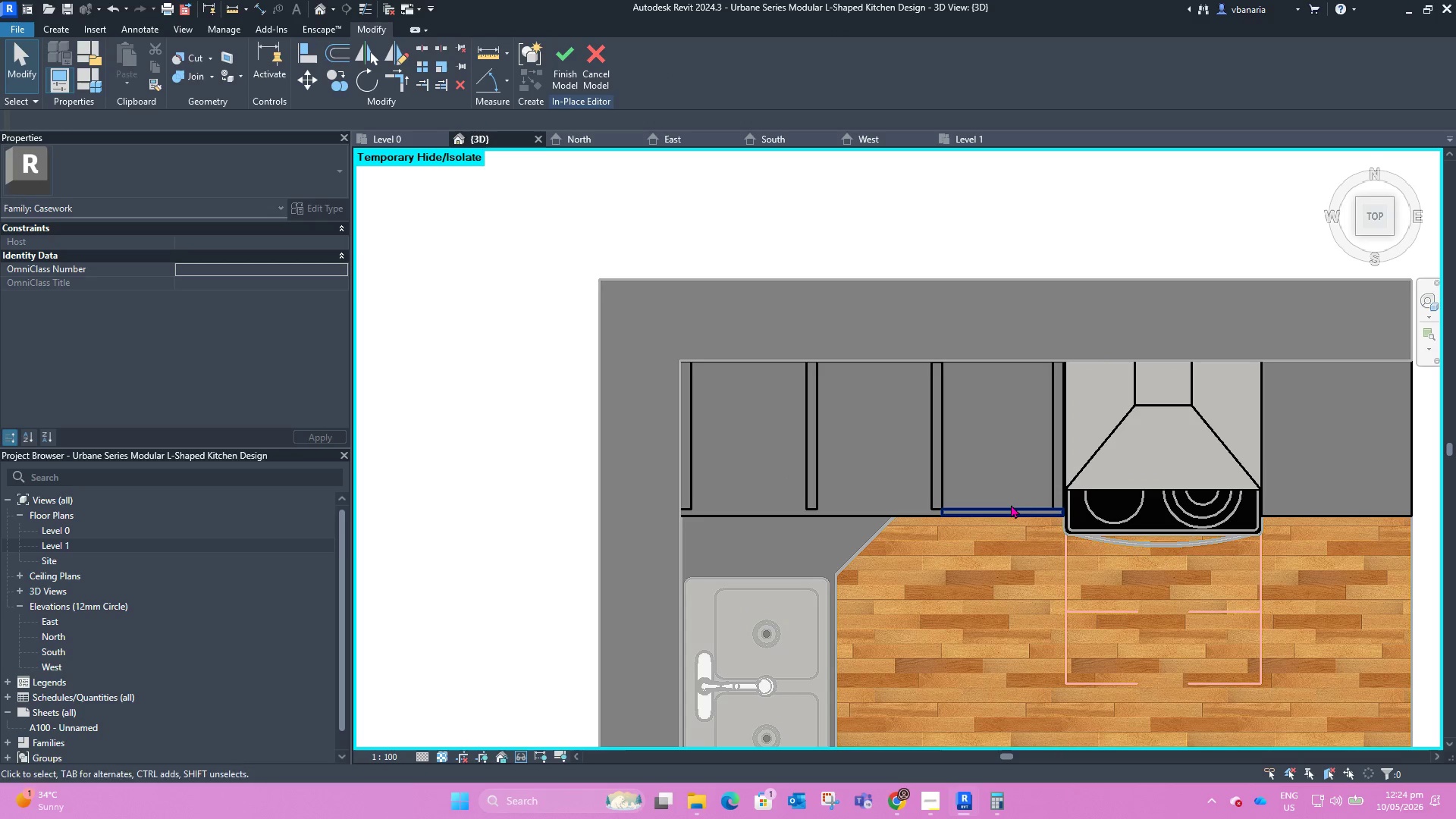 
left_click([1011, 504])
 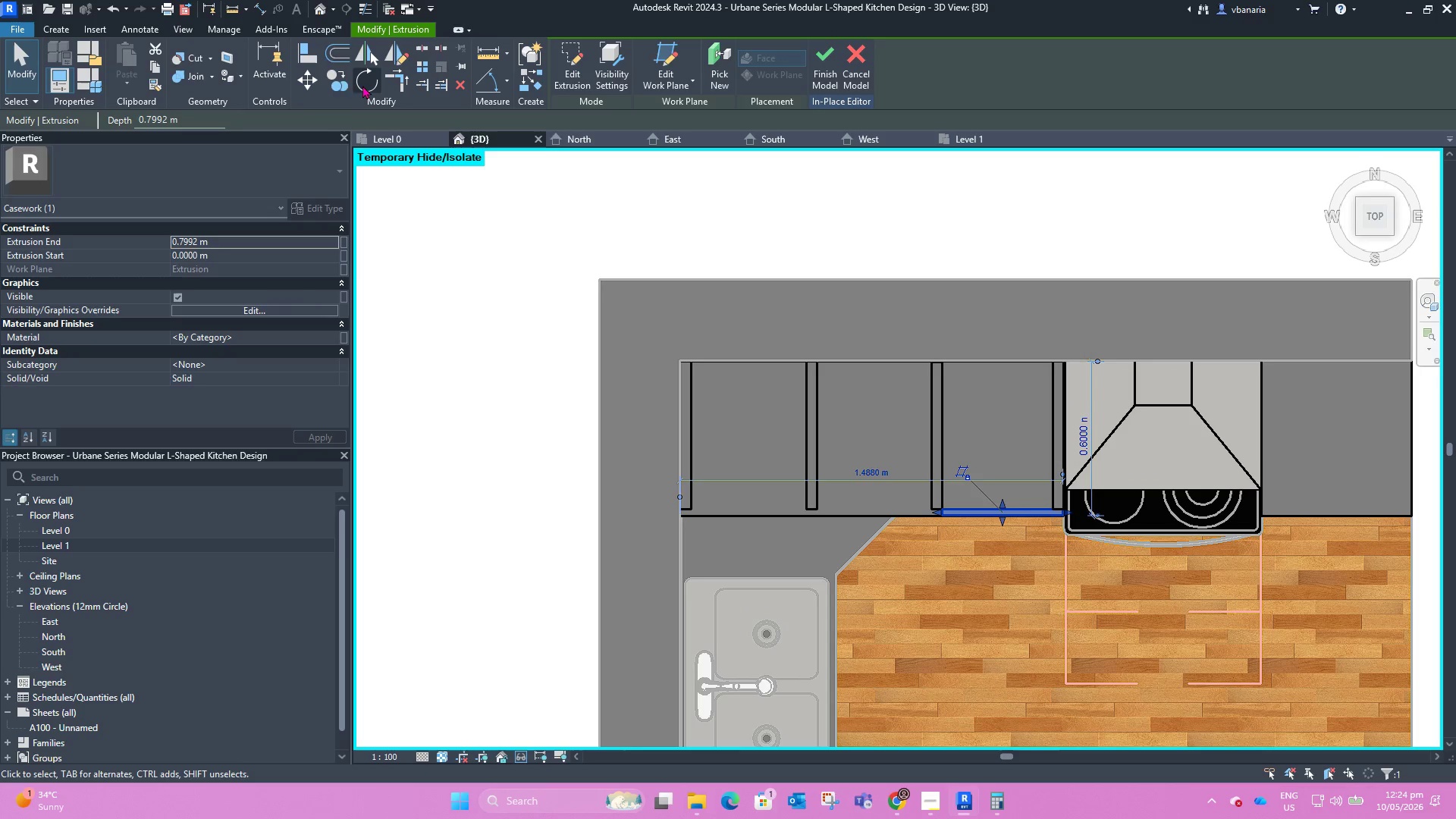 
left_click([337, 79])
 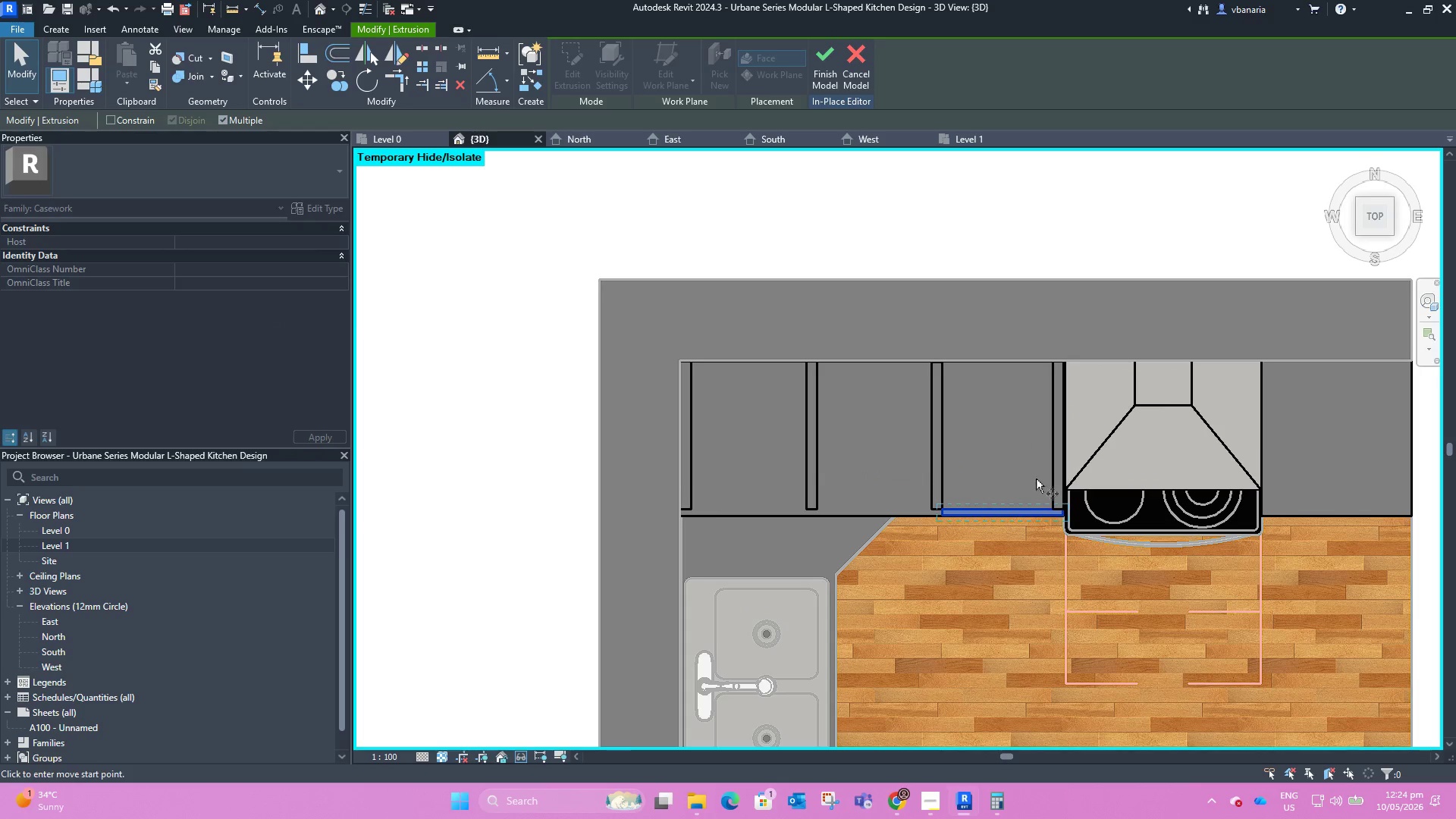 
scroll: coordinate [1071, 500], scroll_direction: up, amount: 10.0
 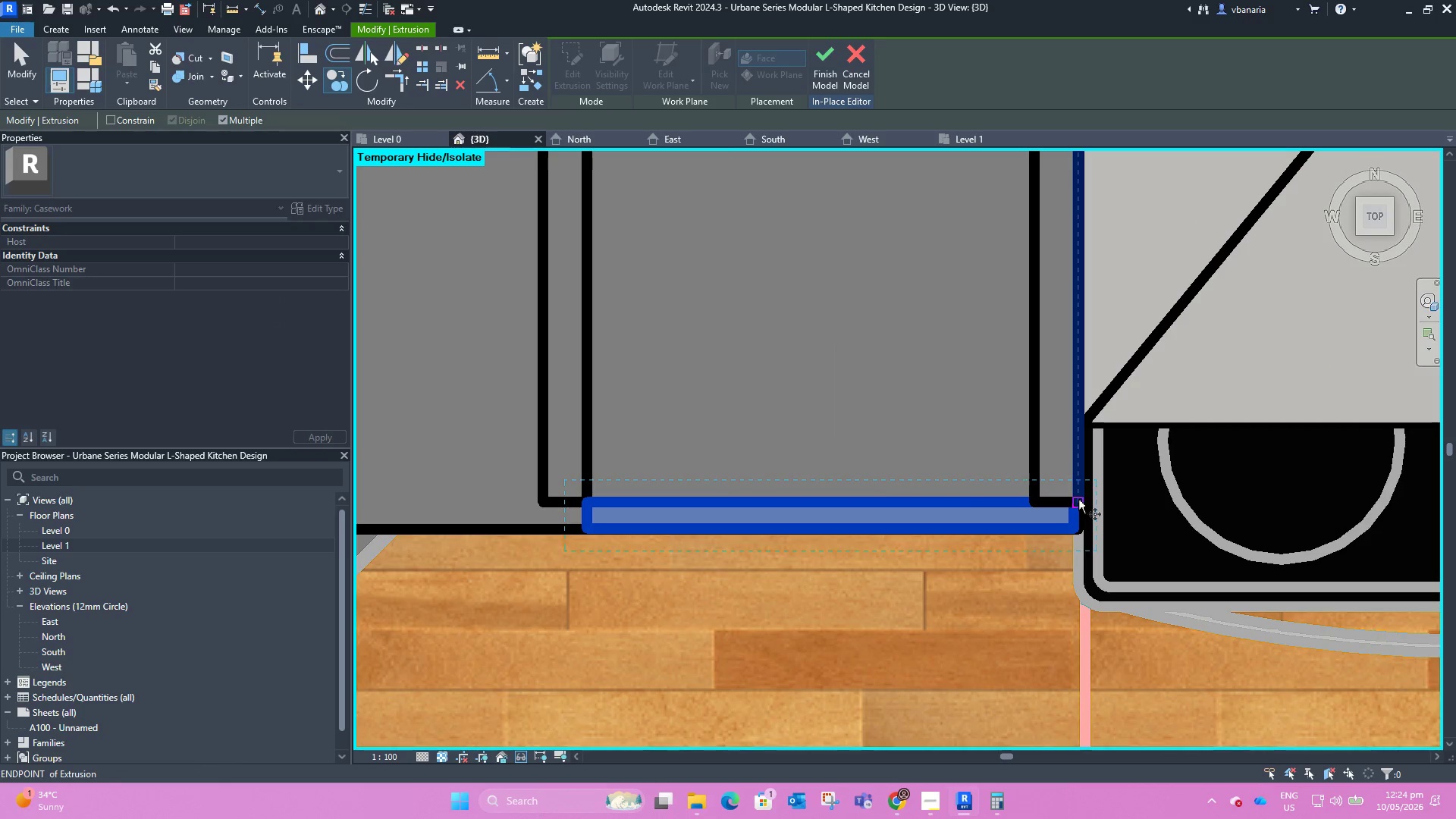 
left_click([1078, 499])
 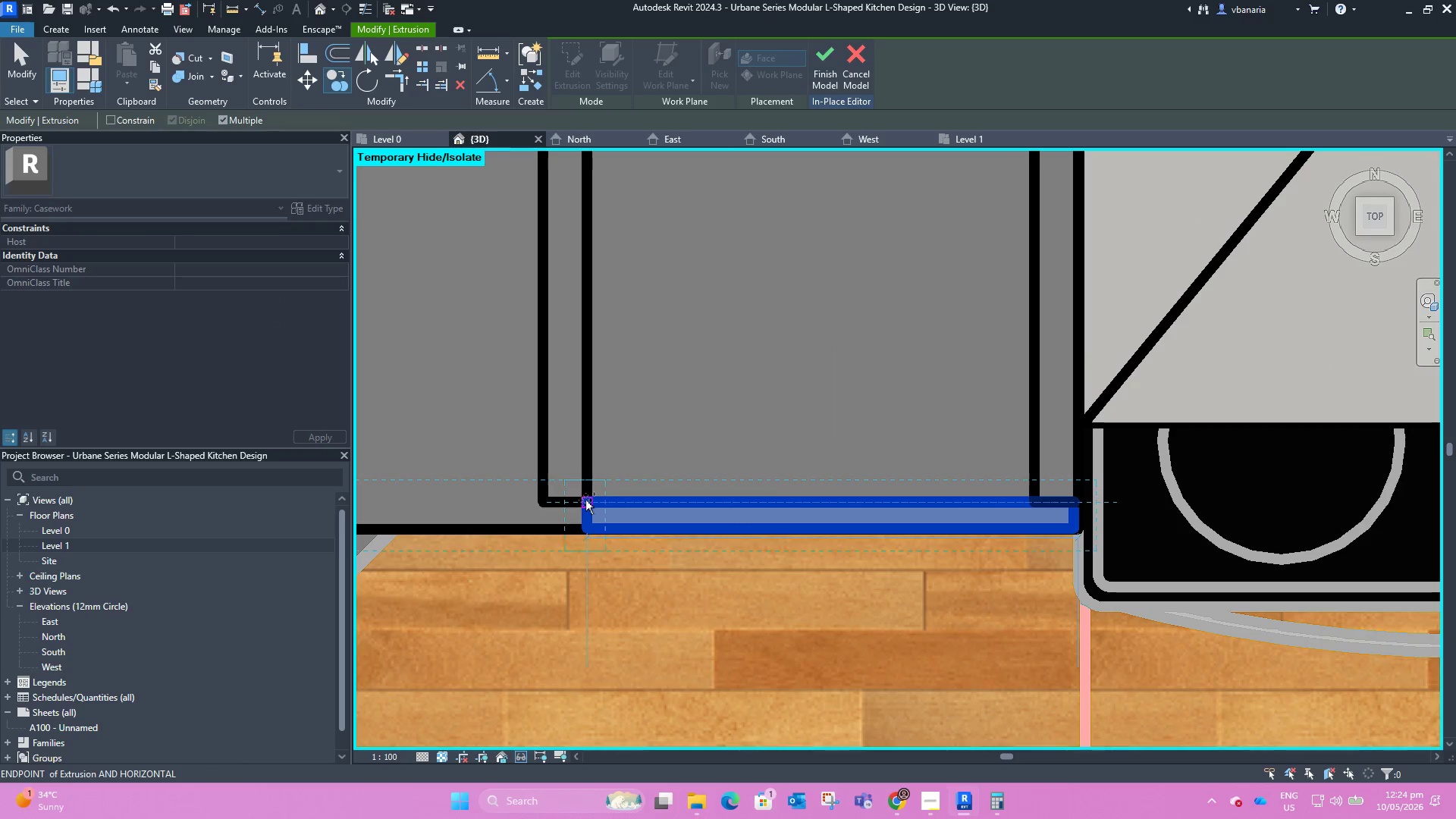 
left_click([585, 500])
 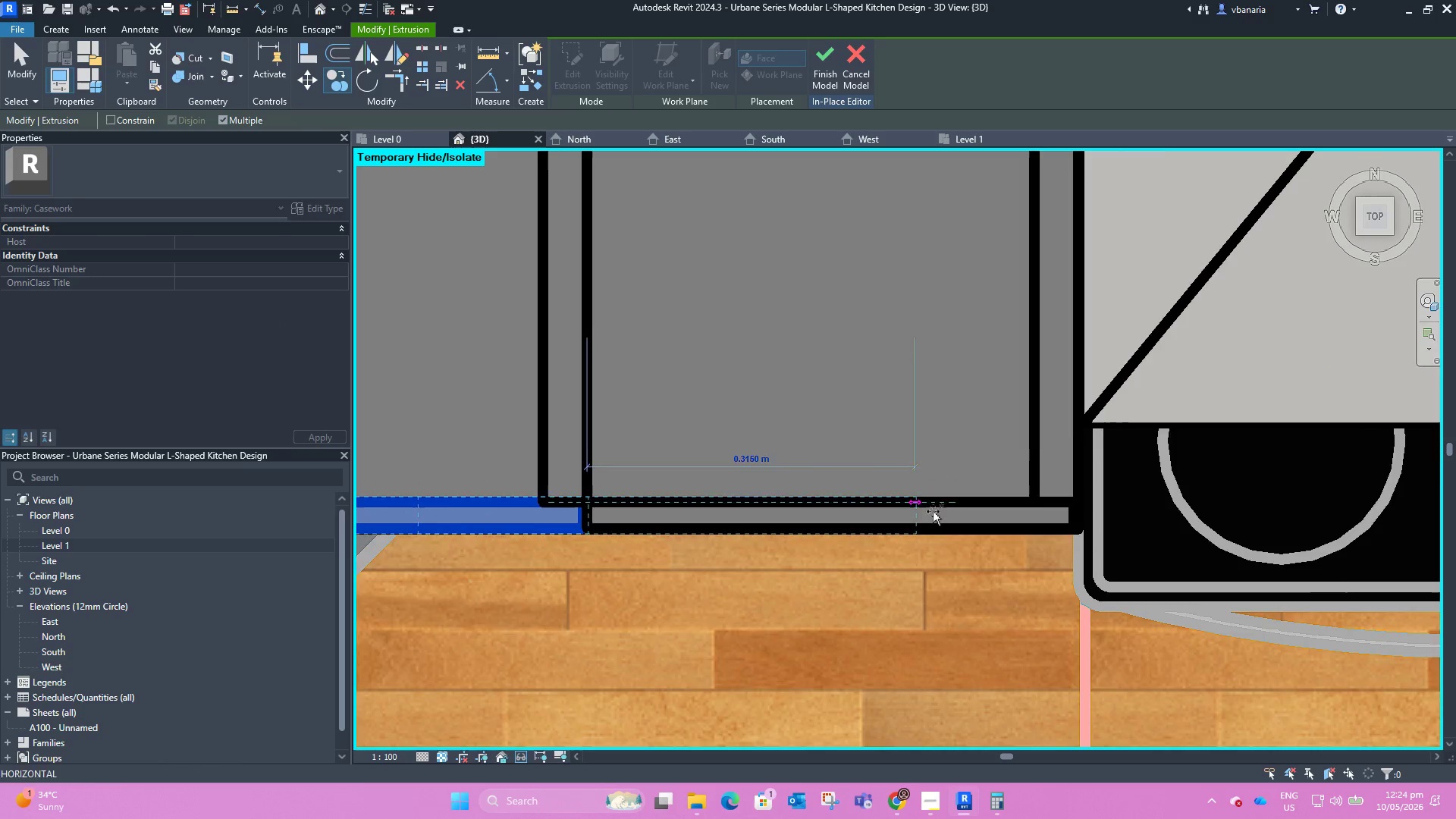 
scroll: coordinate [959, 519], scroll_direction: down, amount: 5.0
 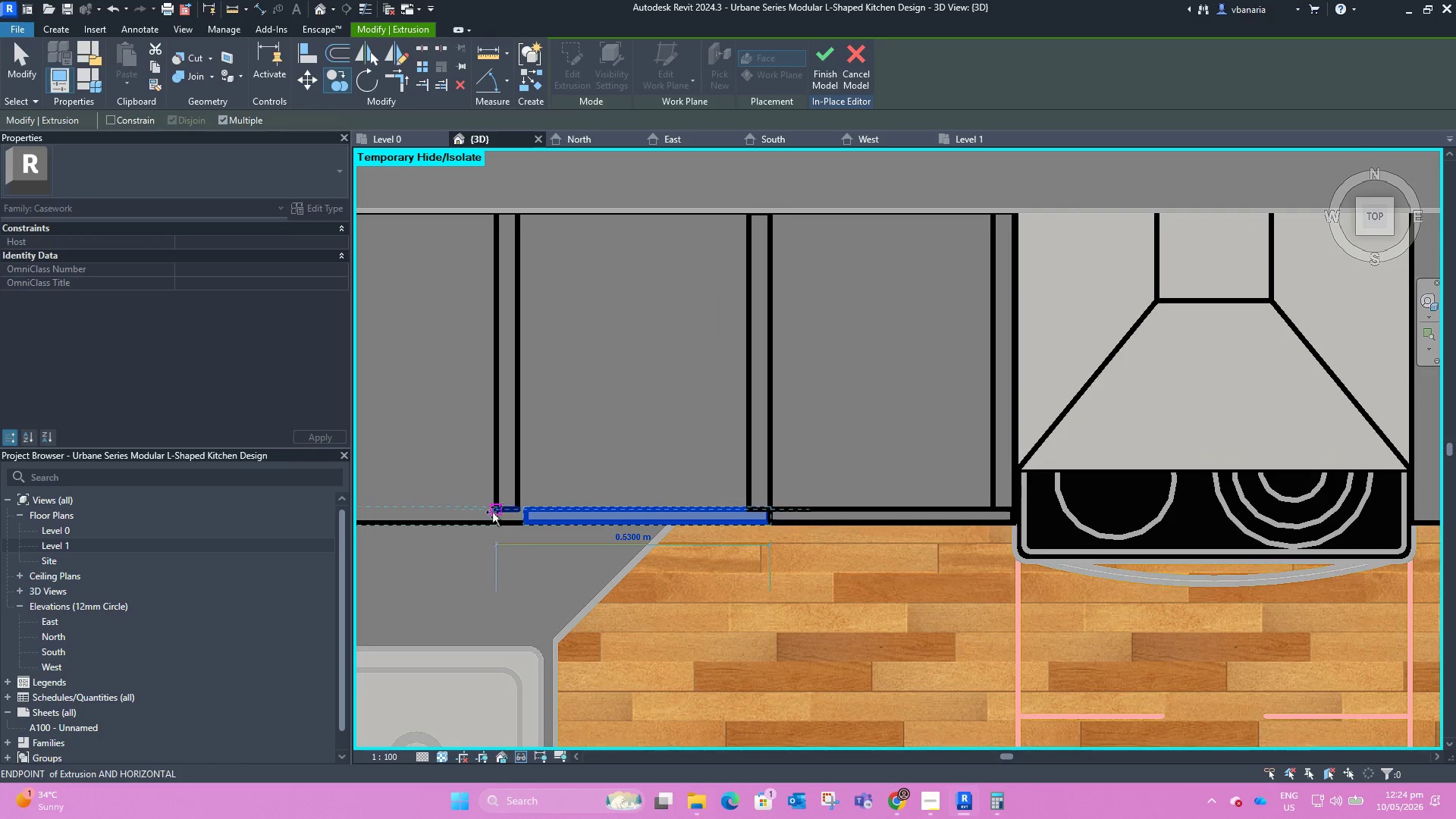 
scroll: coordinate [491, 513], scroll_direction: up, amount: 4.0
 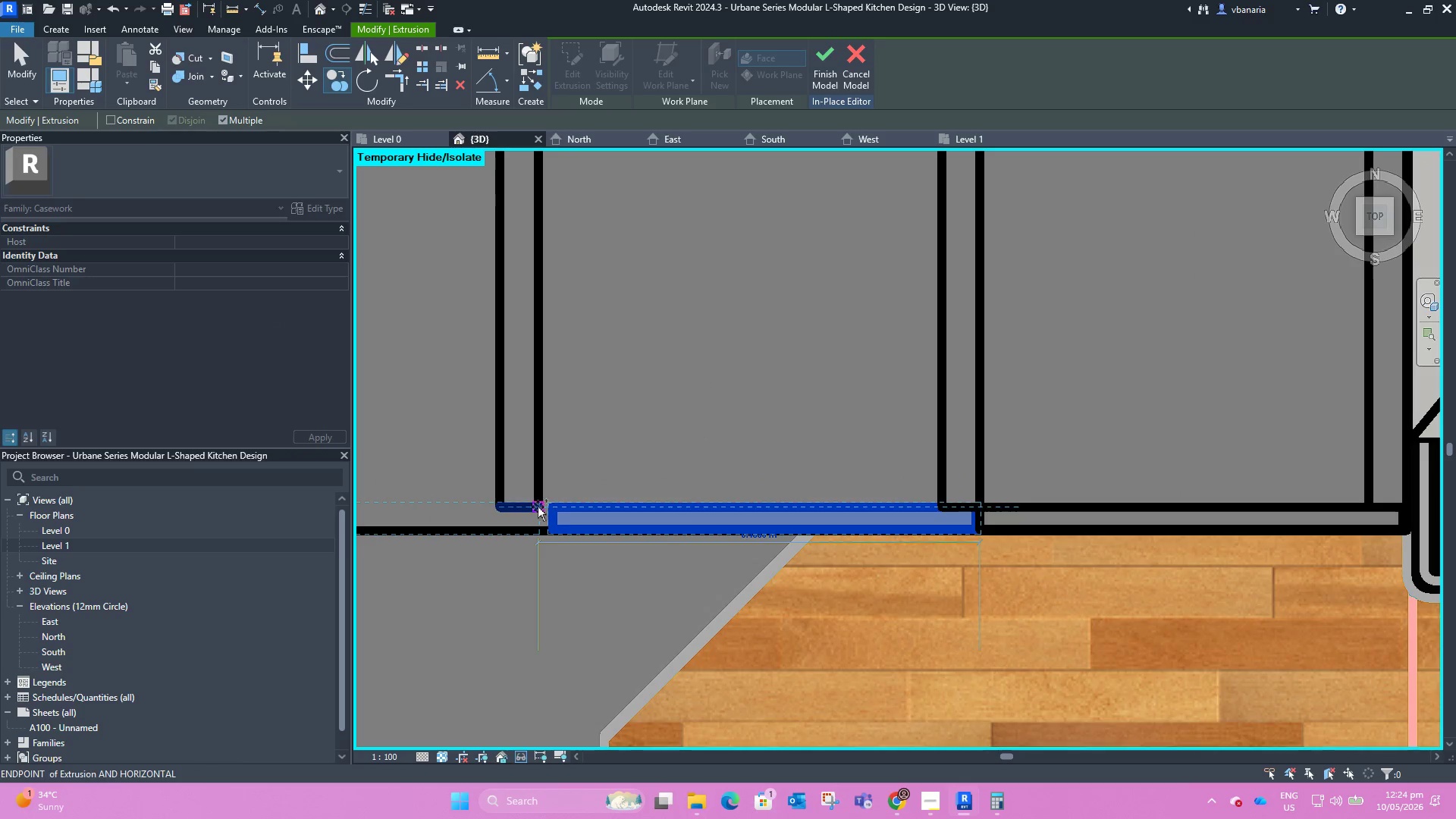 
left_click([539, 507])
 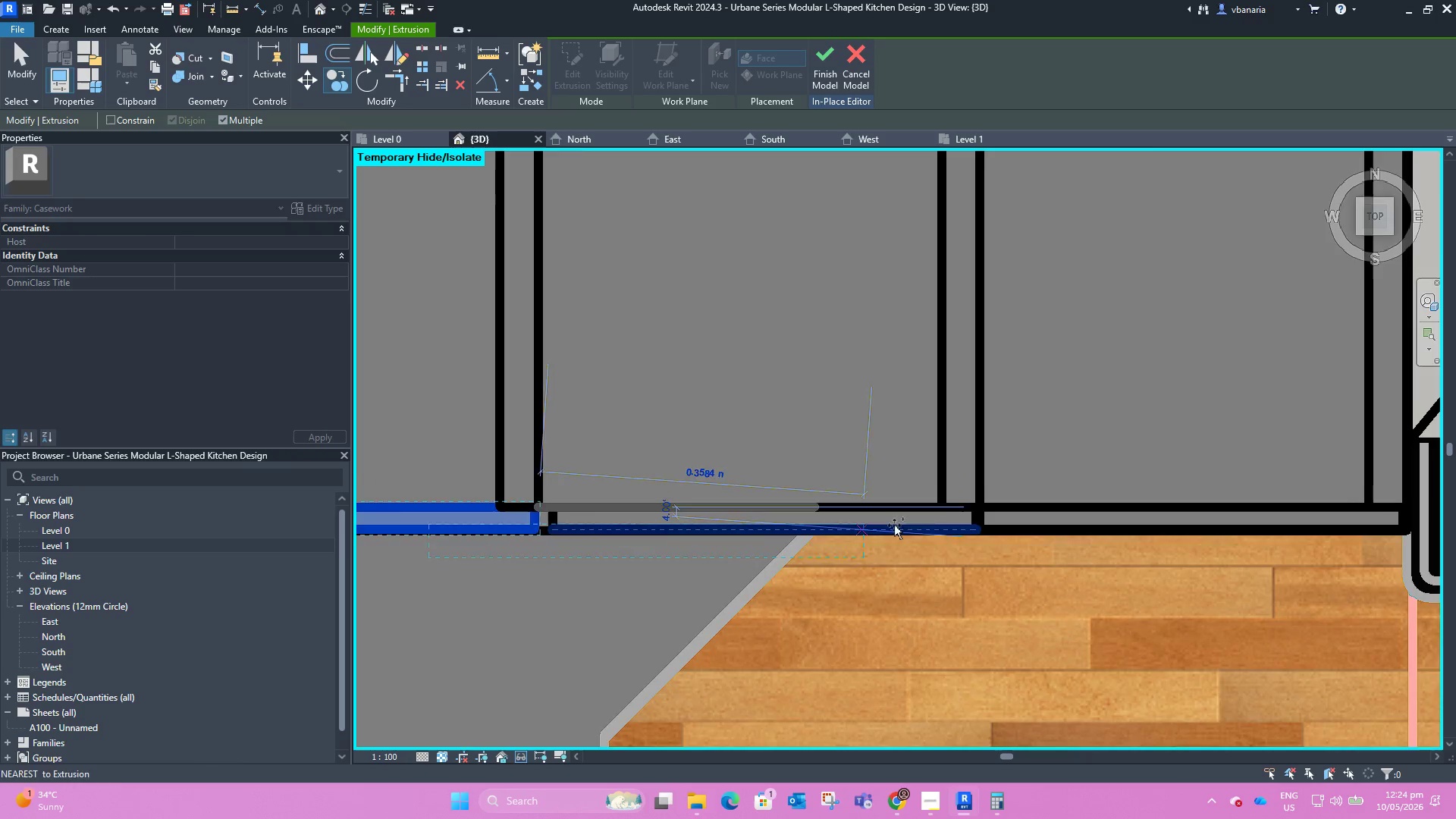 
scroll: coordinate [692, 526], scroll_direction: down, amount: 3.0
 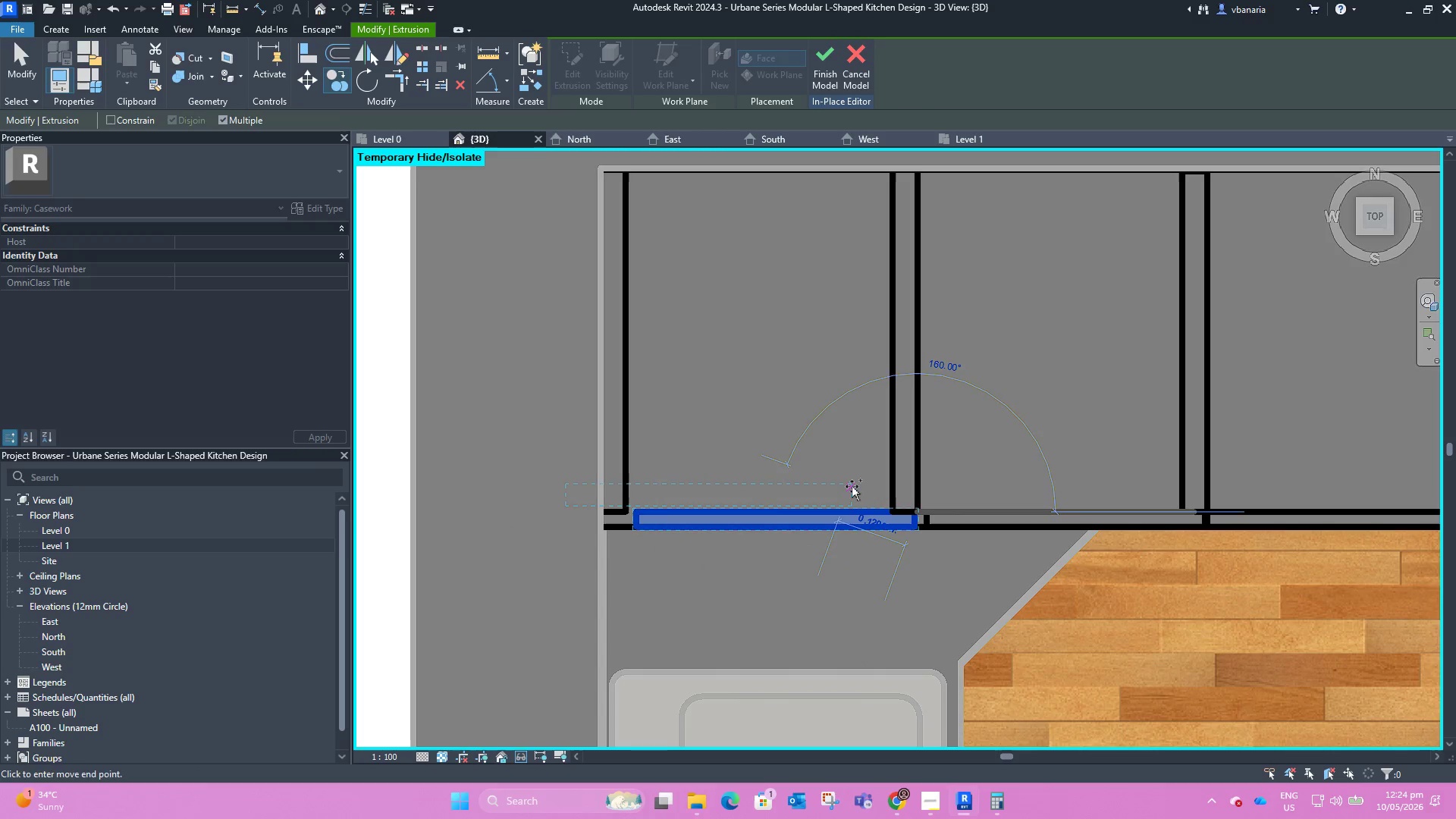 
key(Escape)
 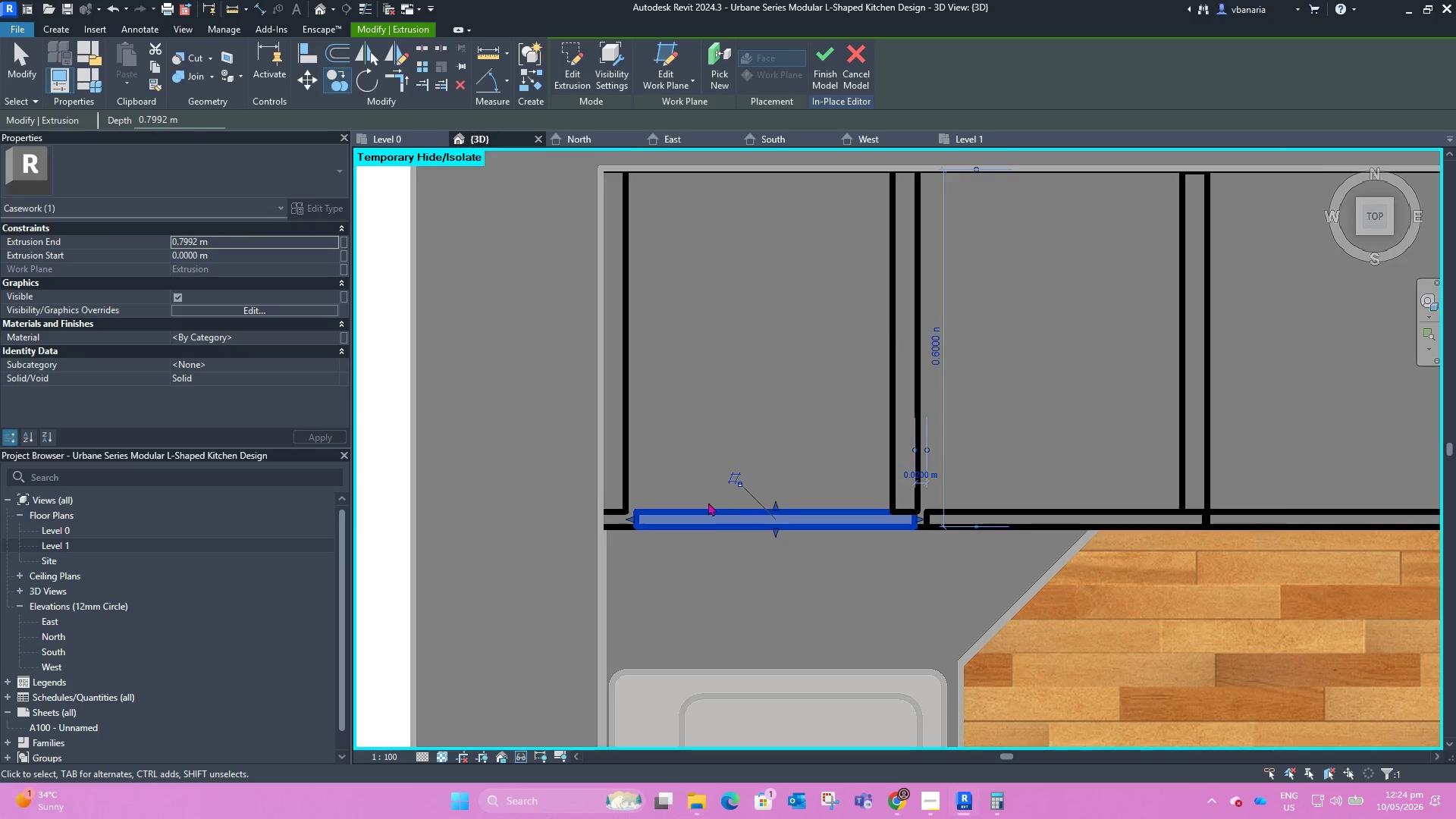 
left_click_drag(start_coordinate=[592, 528], to_coordinate=[548, 522])
 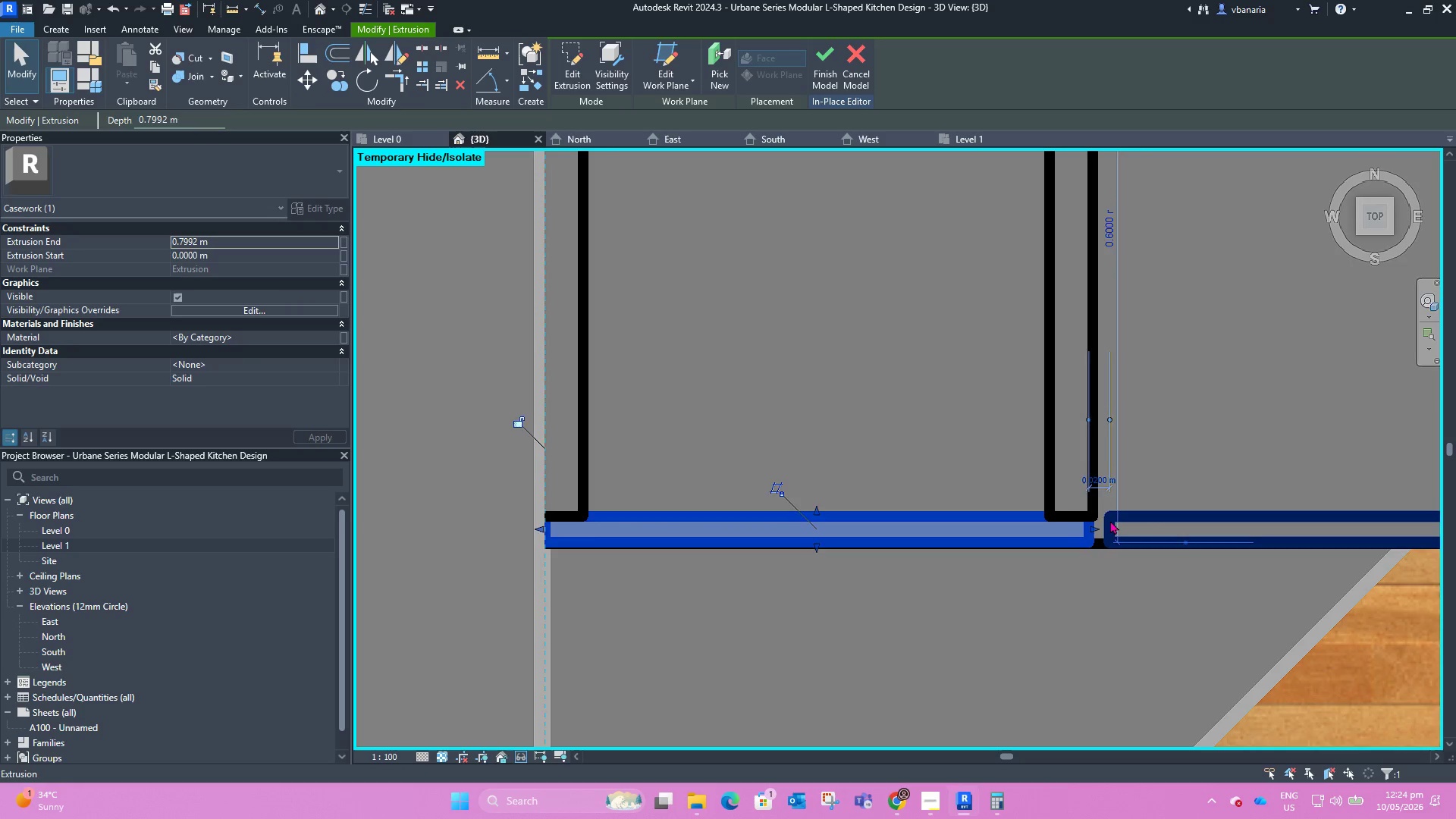 
scroll: coordinate [674, 507], scroll_direction: up, amount: 4.0
 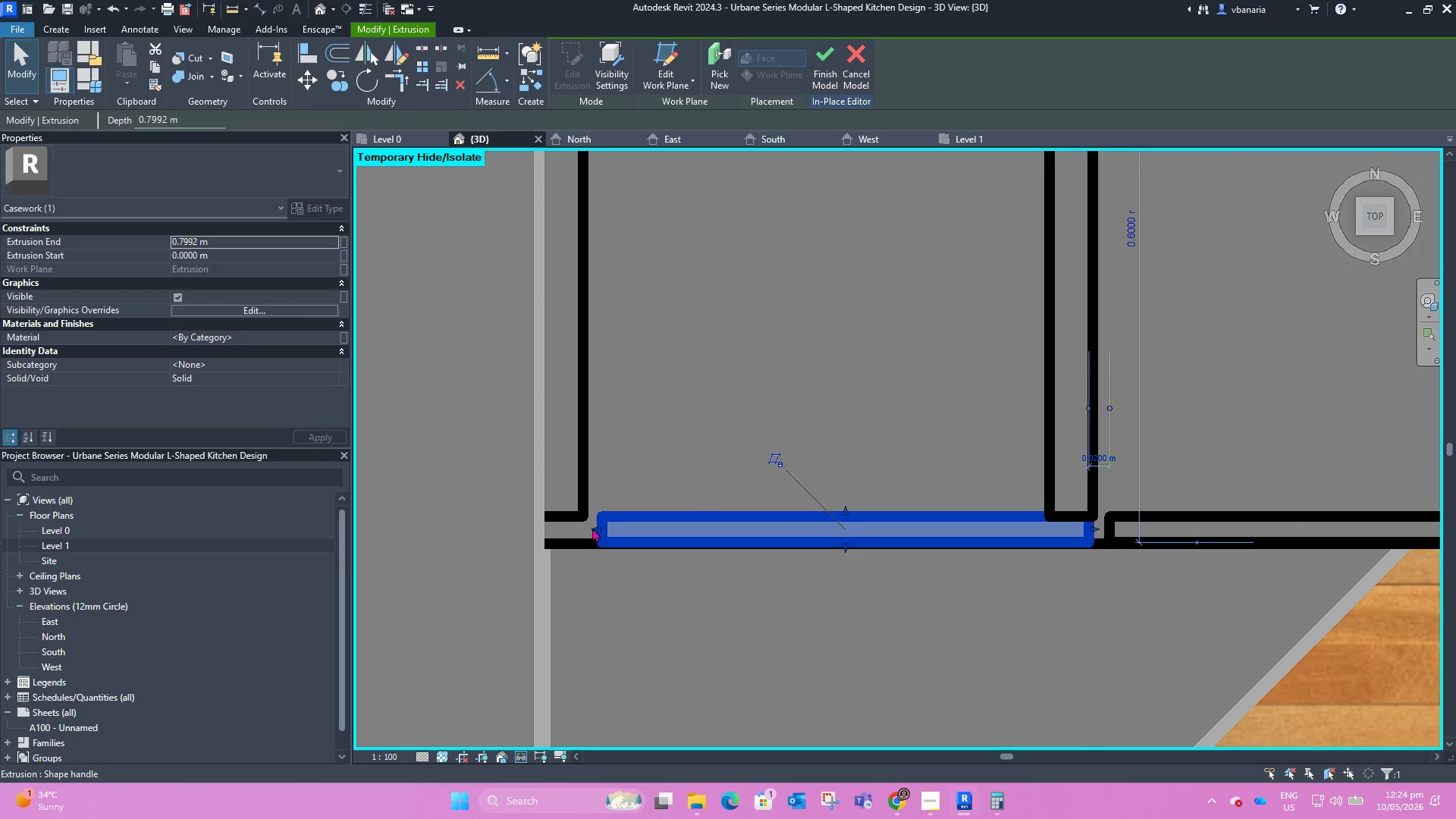 
left_click([1110, 520])
 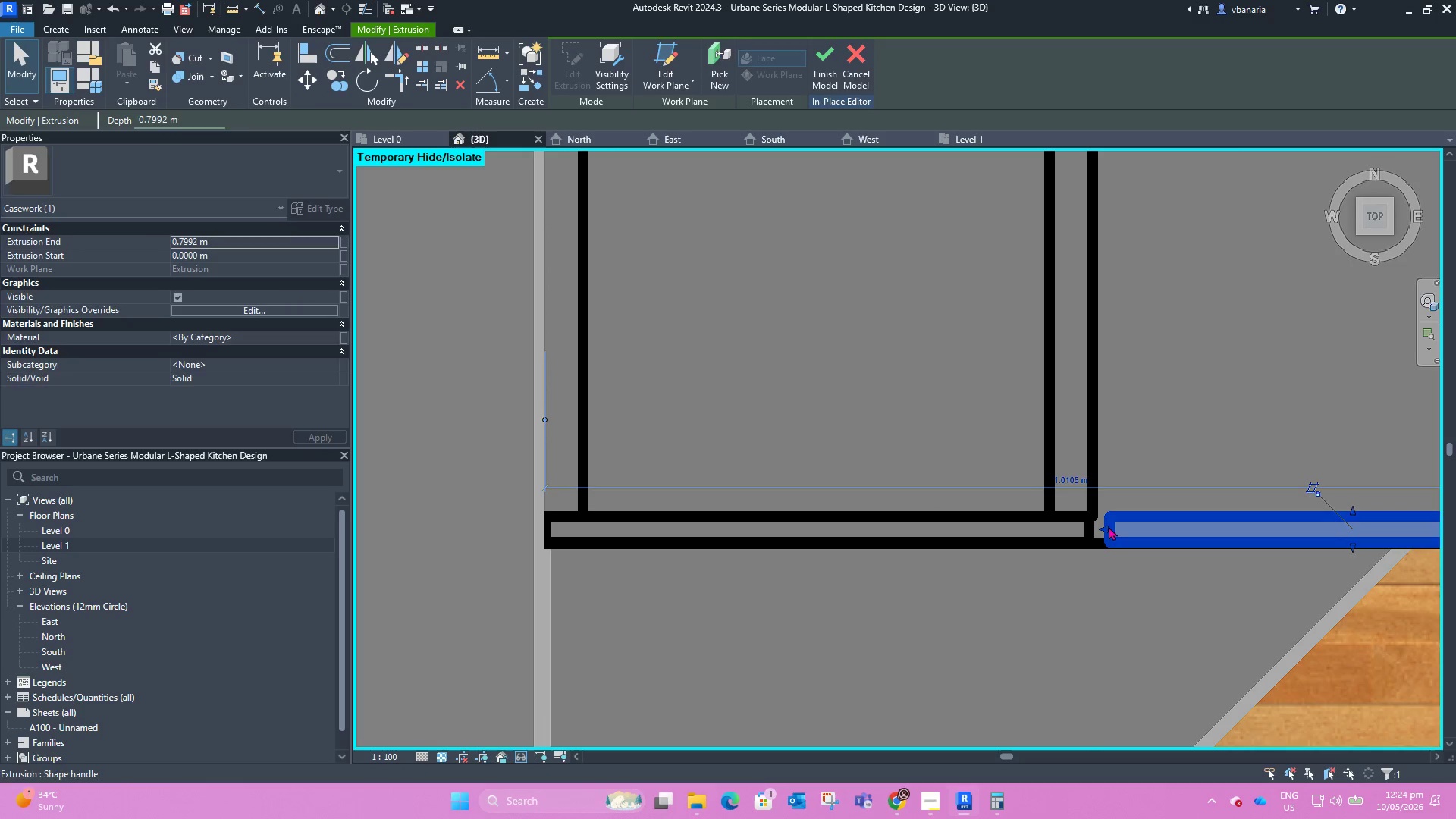 
left_click_drag(start_coordinate=[1109, 526], to_coordinate=[1097, 527])
 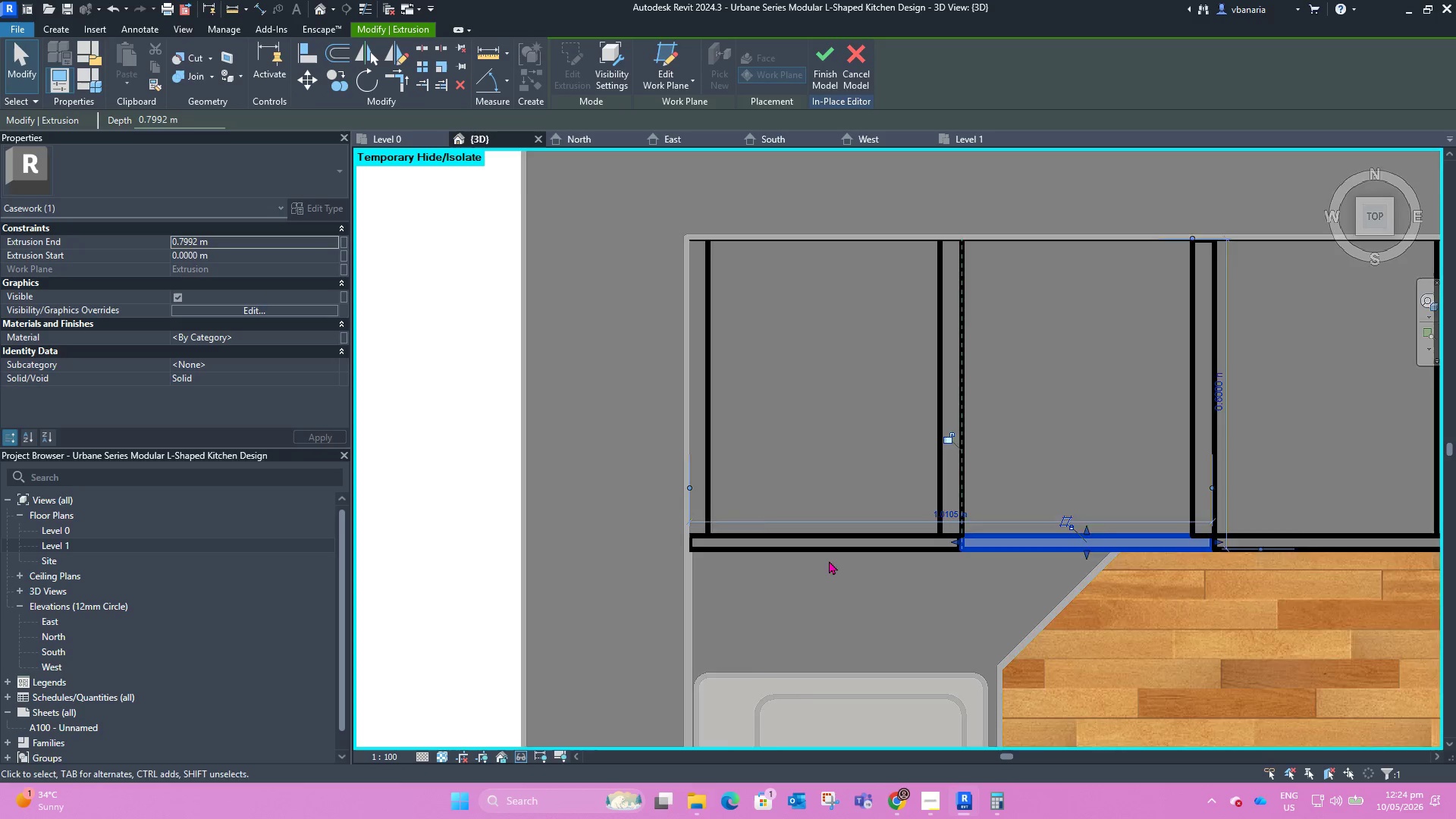 
left_click([1203, 485])
 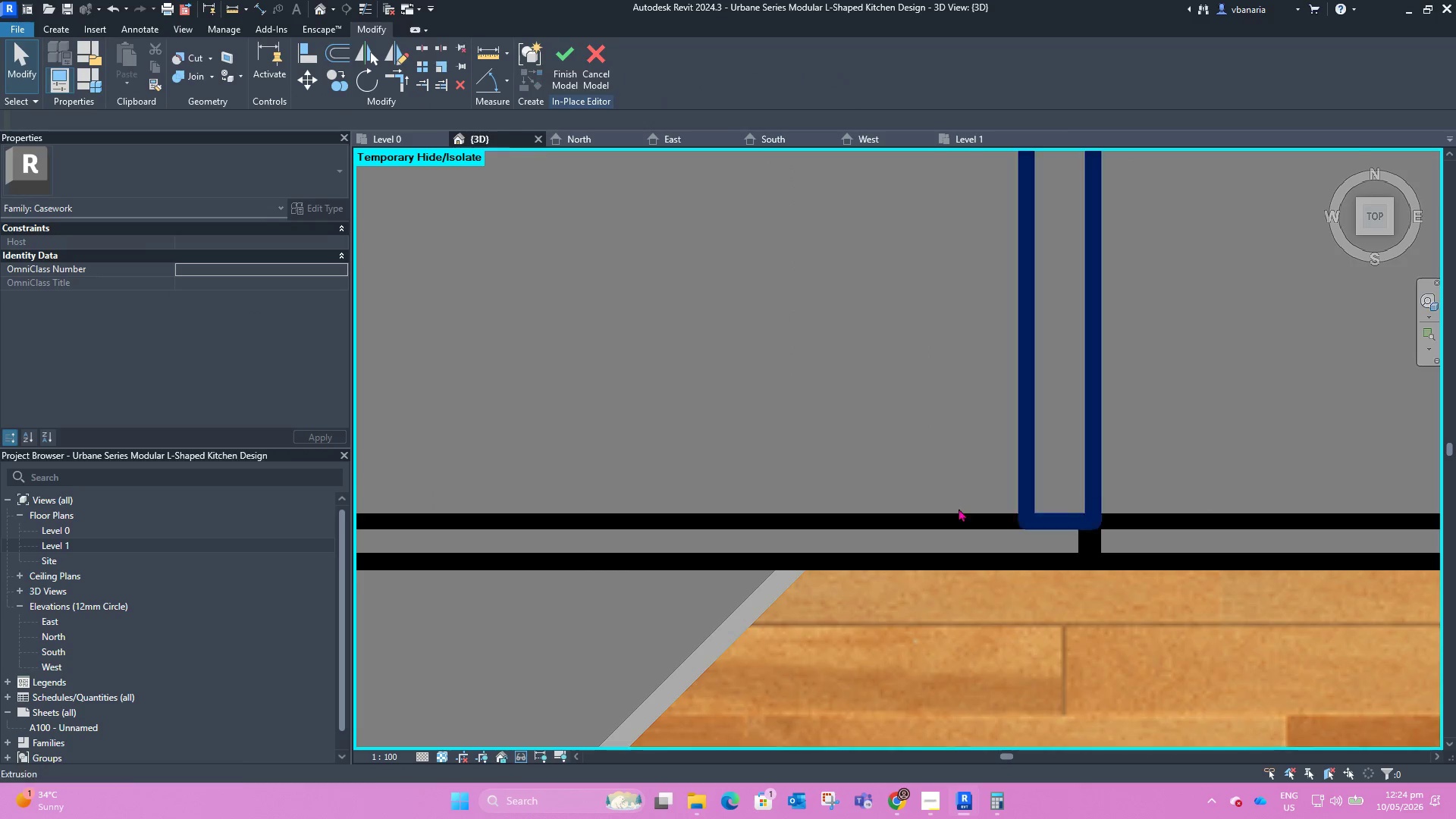 
scroll: coordinate [1152, 546], scroll_direction: up, amount: 3.0
 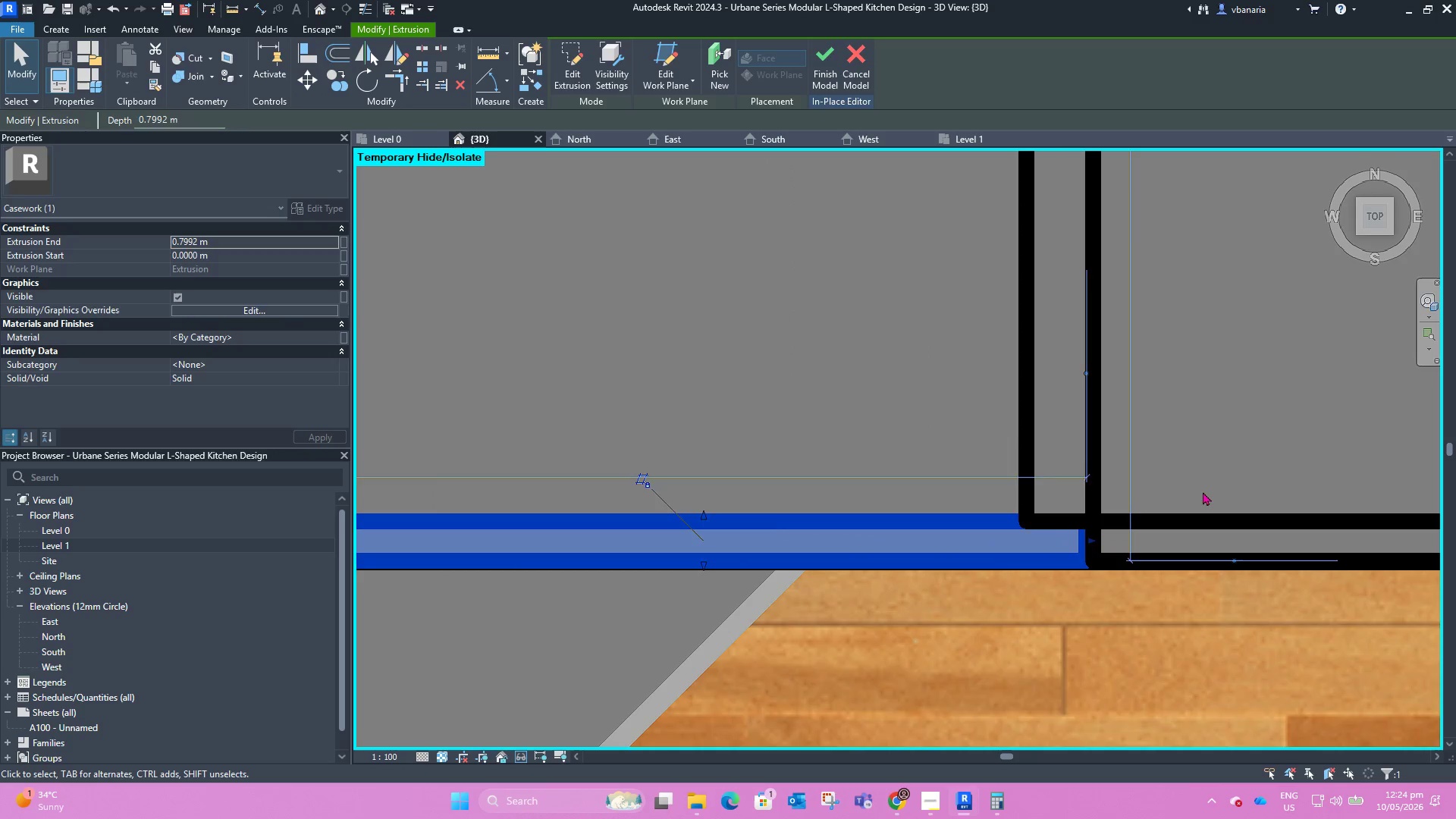 
scroll: coordinate [862, 491], scroll_direction: down, amount: 14.0
 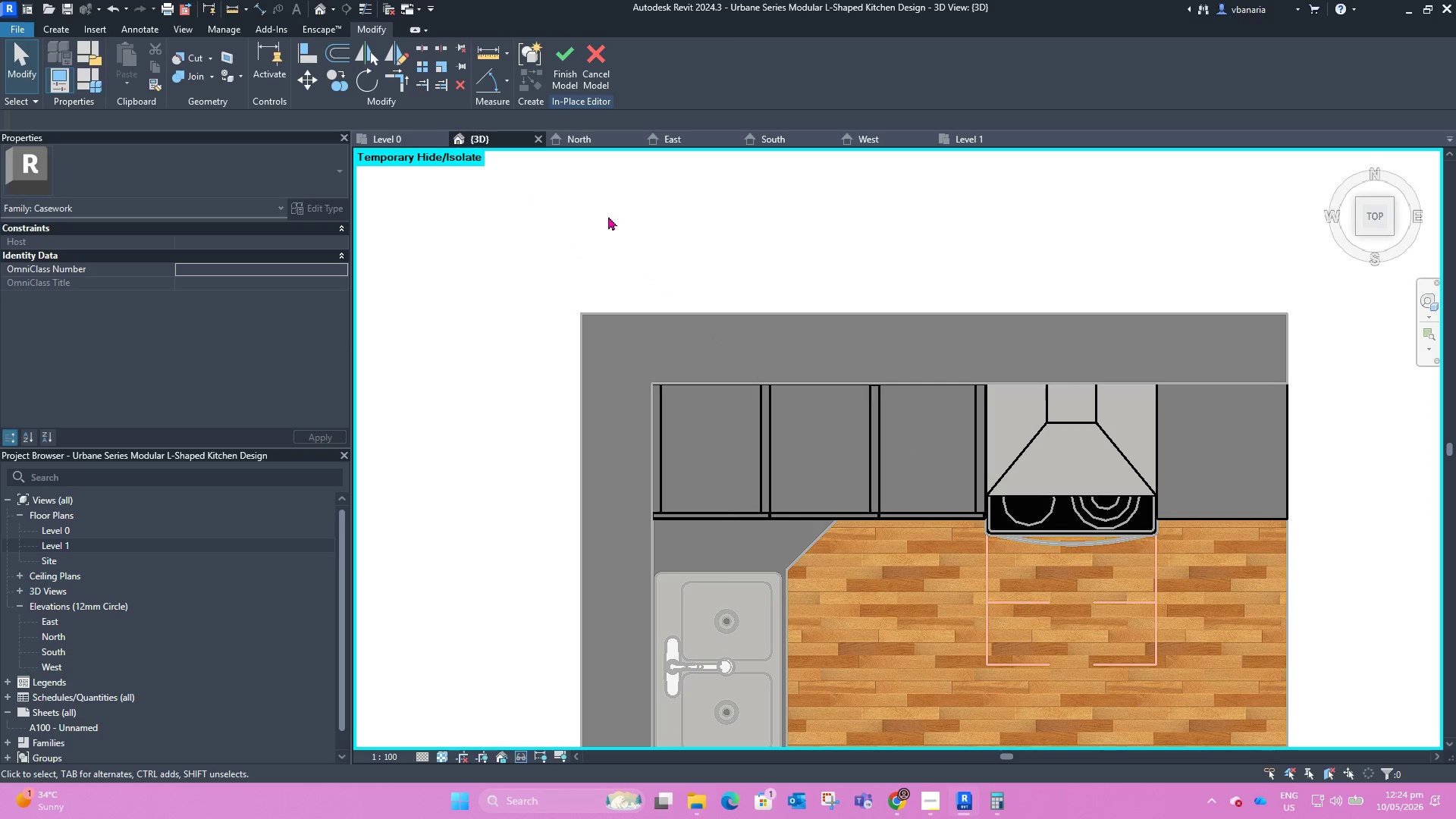 
type(hr)
 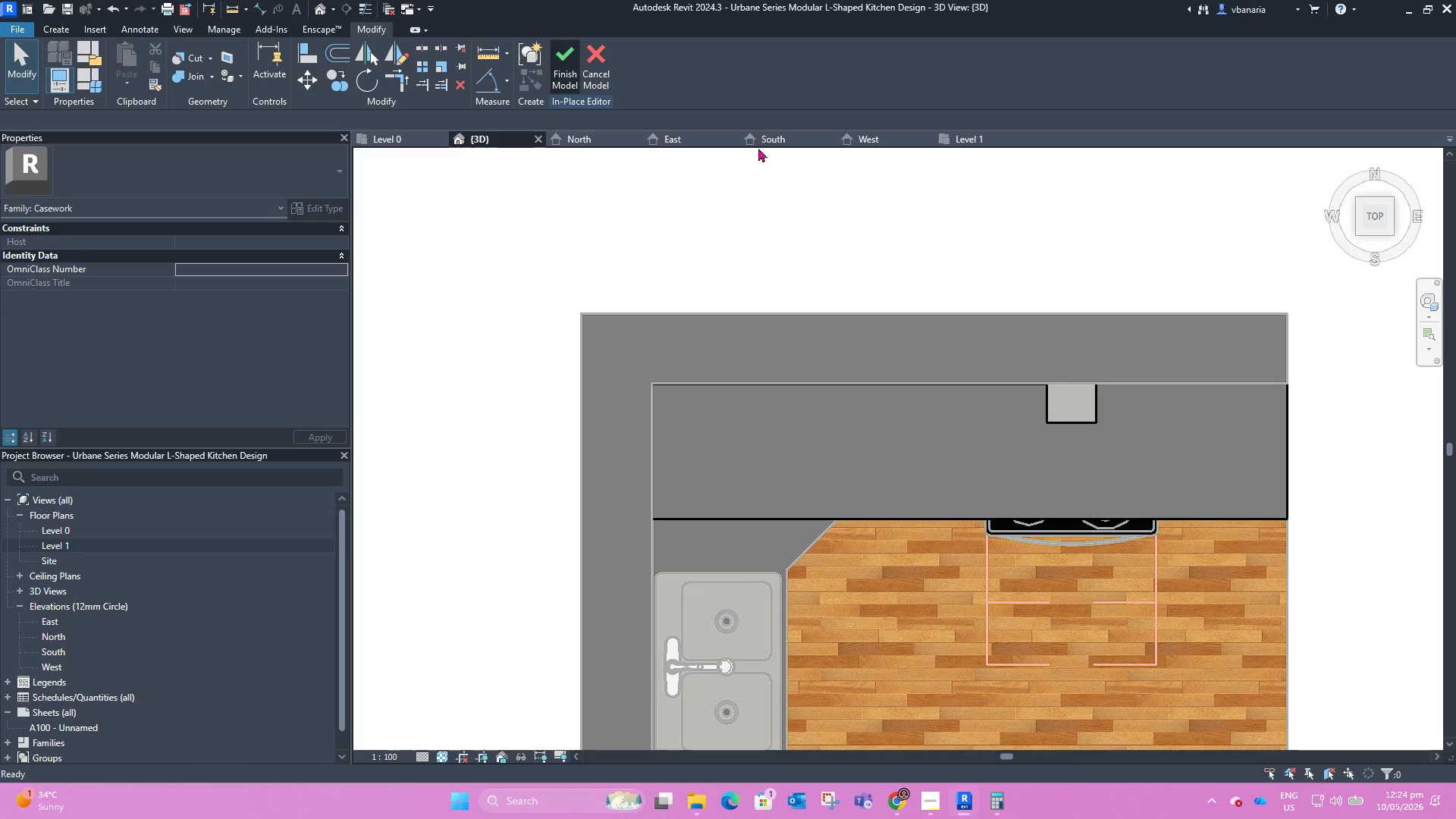 
scroll: coordinate [786, 395], scroll_direction: down, amount: 5.0
 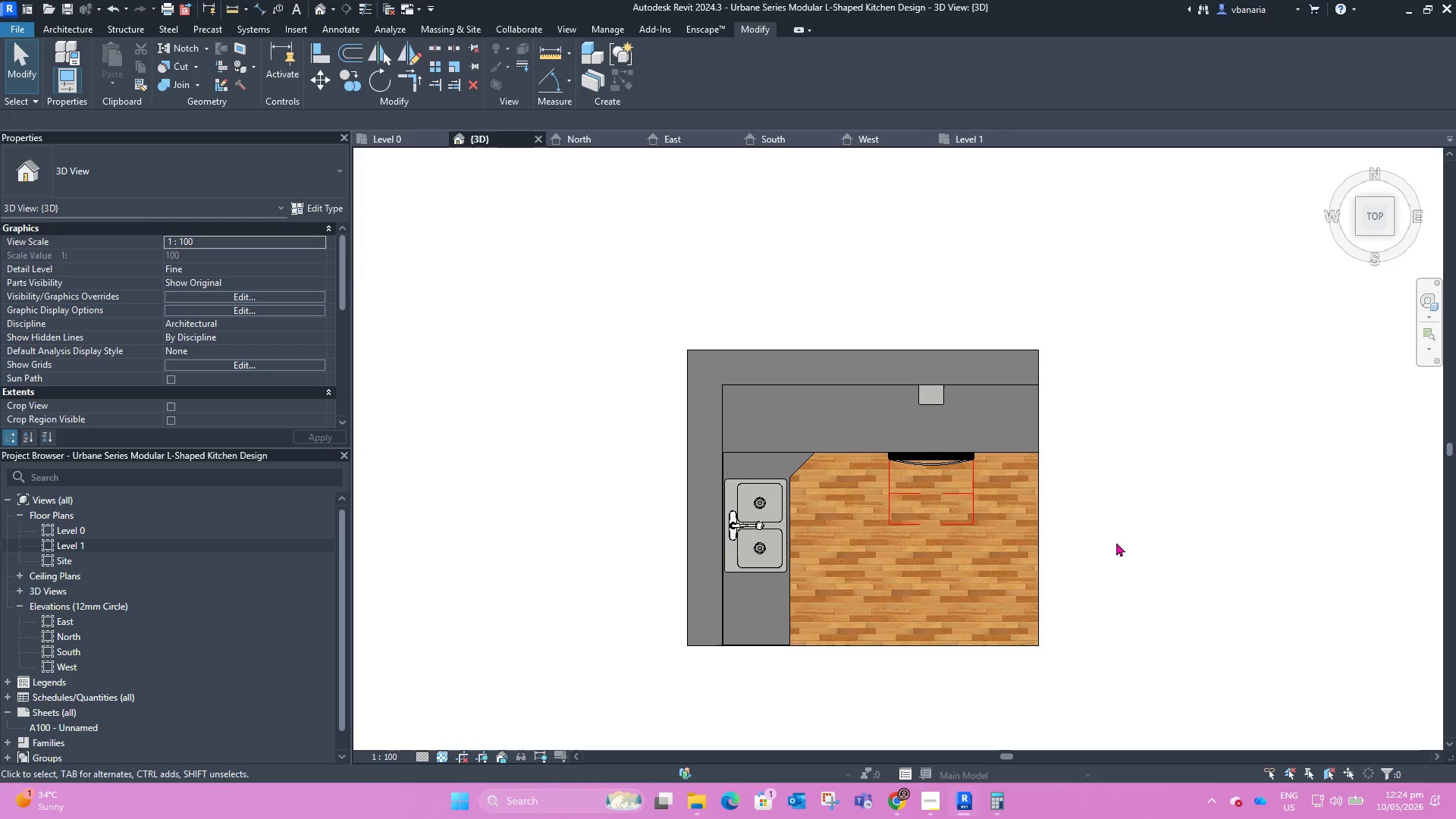 
hold_key(key=ShiftLeft, duration=1.31)
 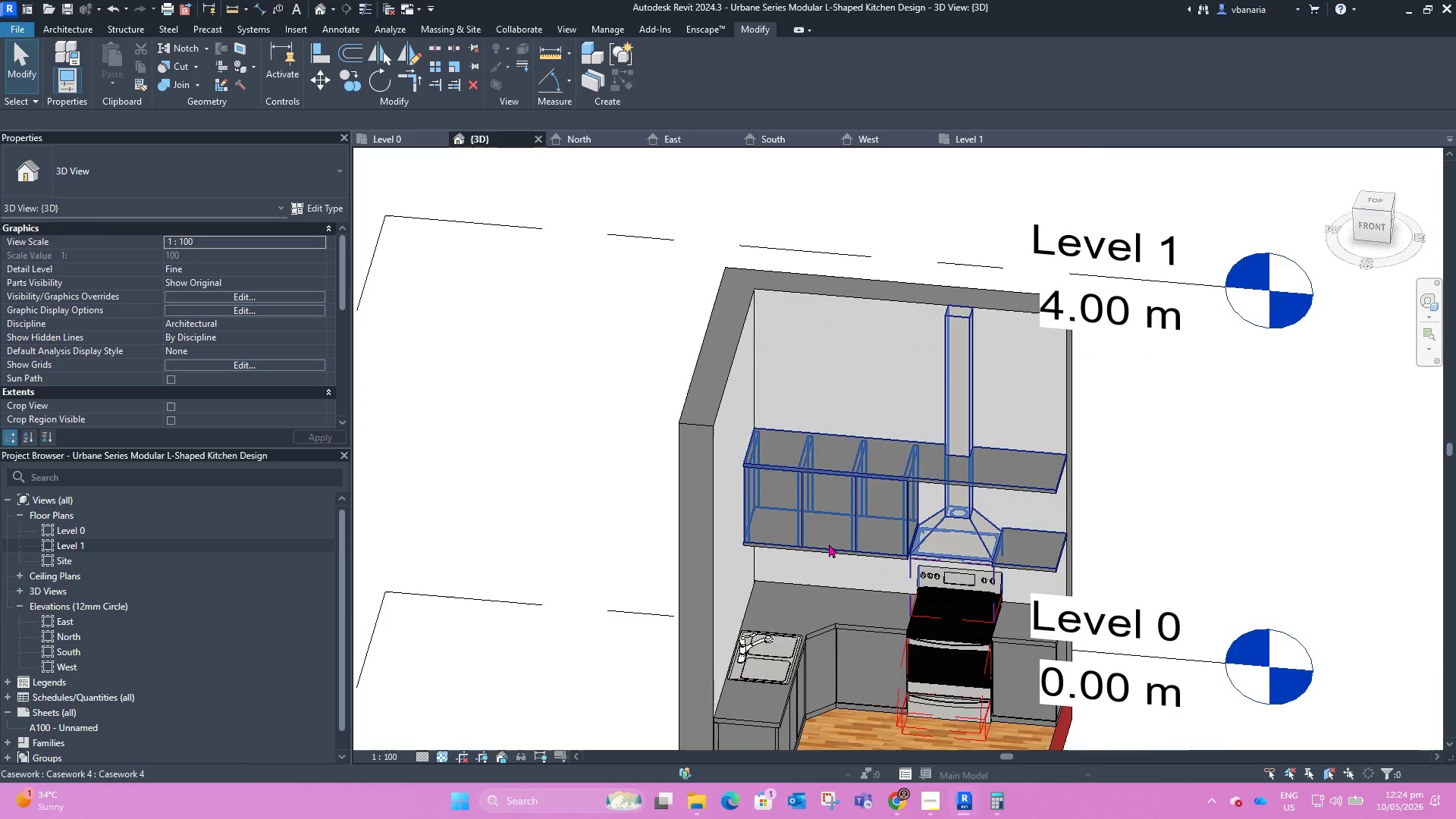 
scroll: coordinate [953, 344], scroll_direction: none, amount: 0.0
 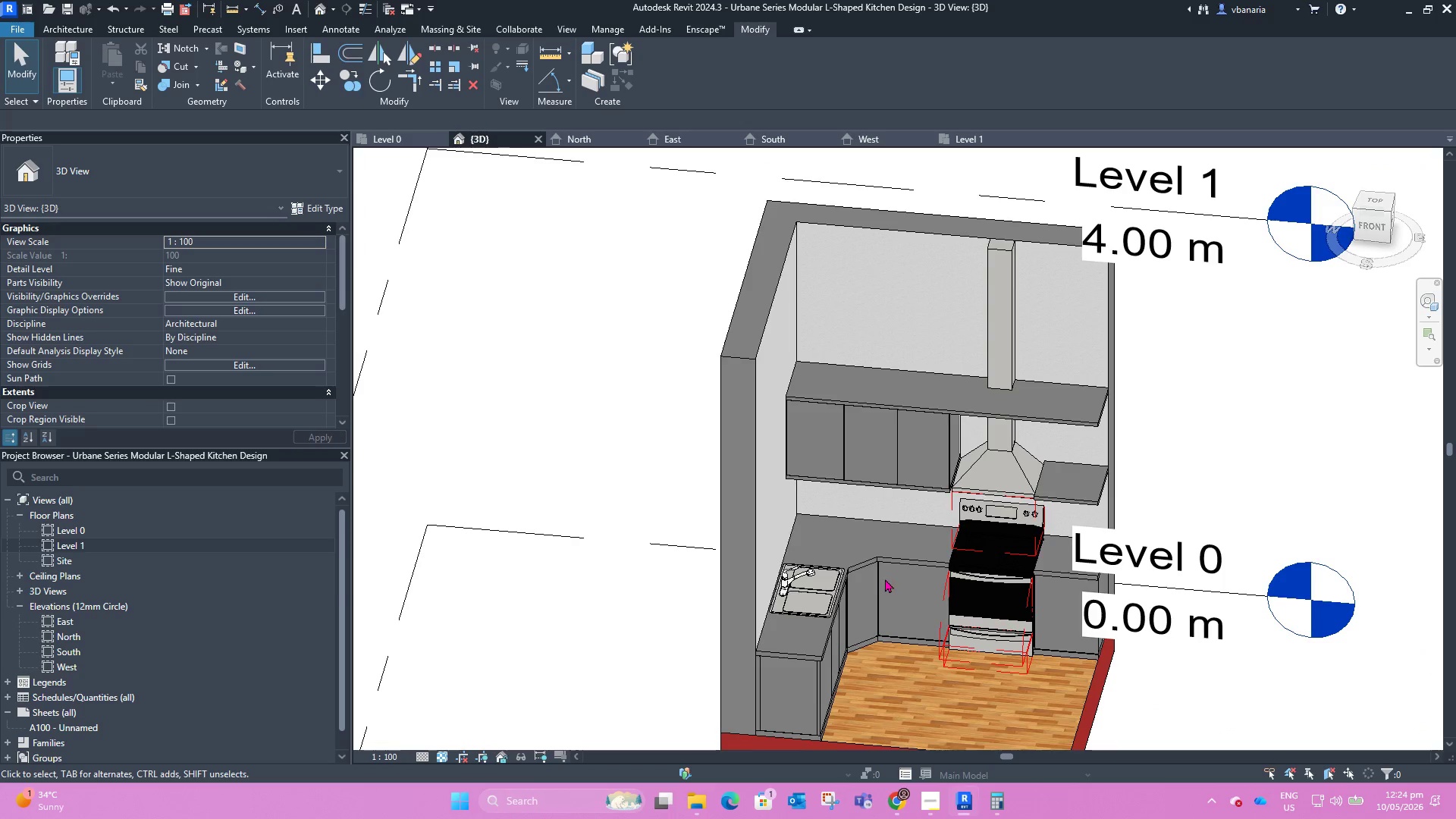 
hold_key(key=ShiftLeft, duration=1.66)
 